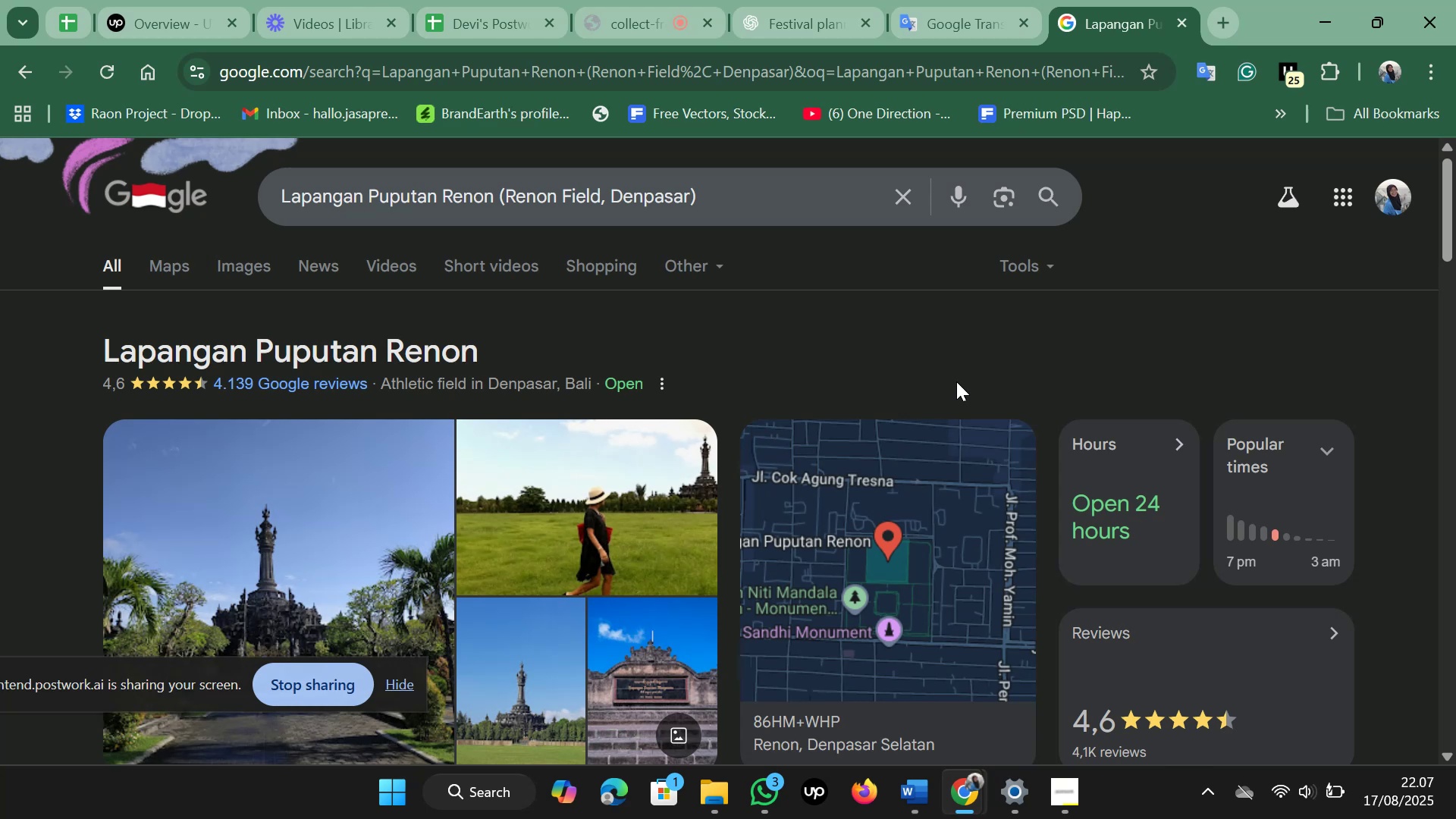 
left_click([792, 0])
 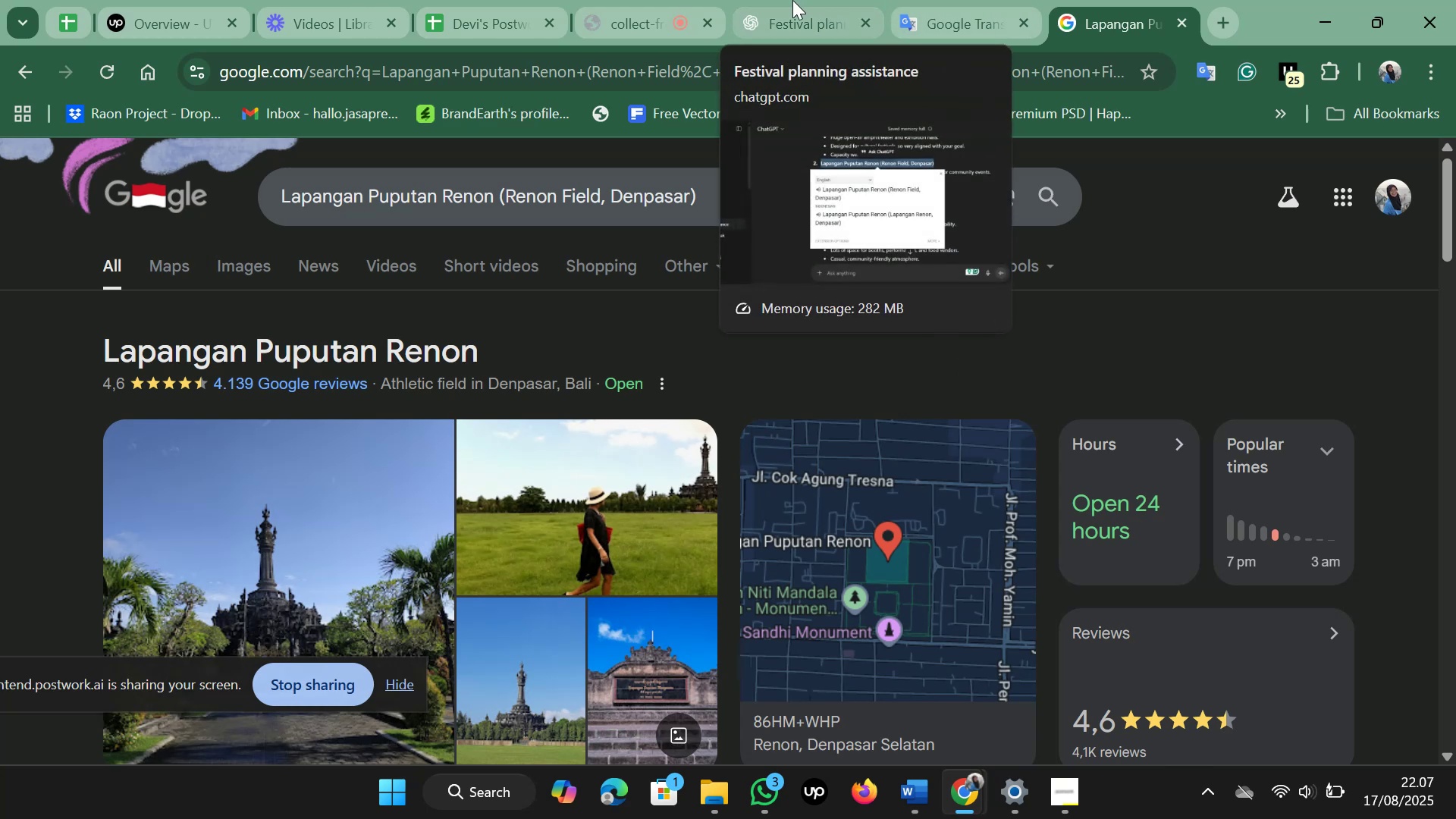 
left_click([459, 347])
 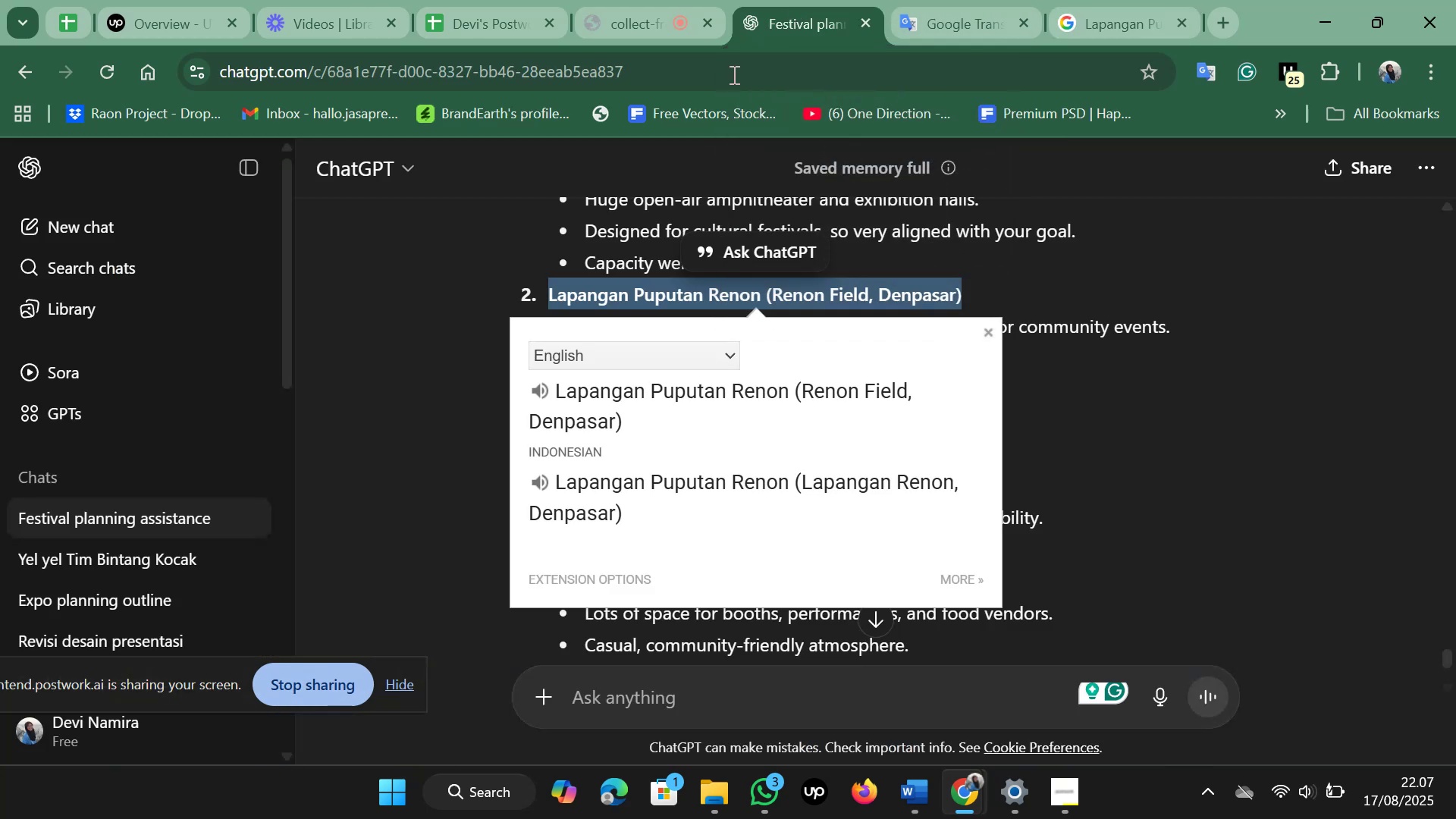 
scroll: coordinate [544, 343], scroll_direction: down, amount: 1.0
 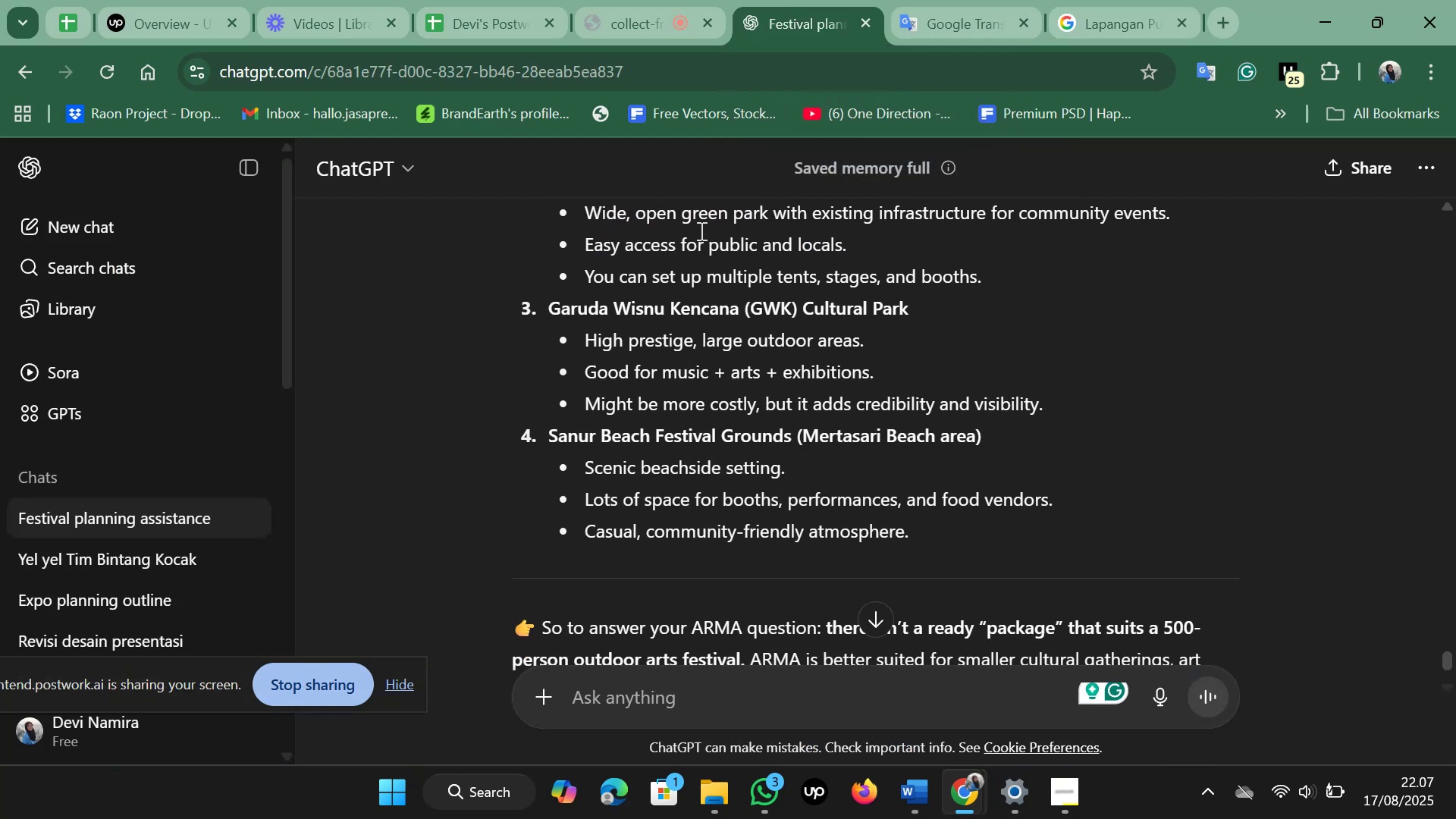 
left_click([980, 72])
 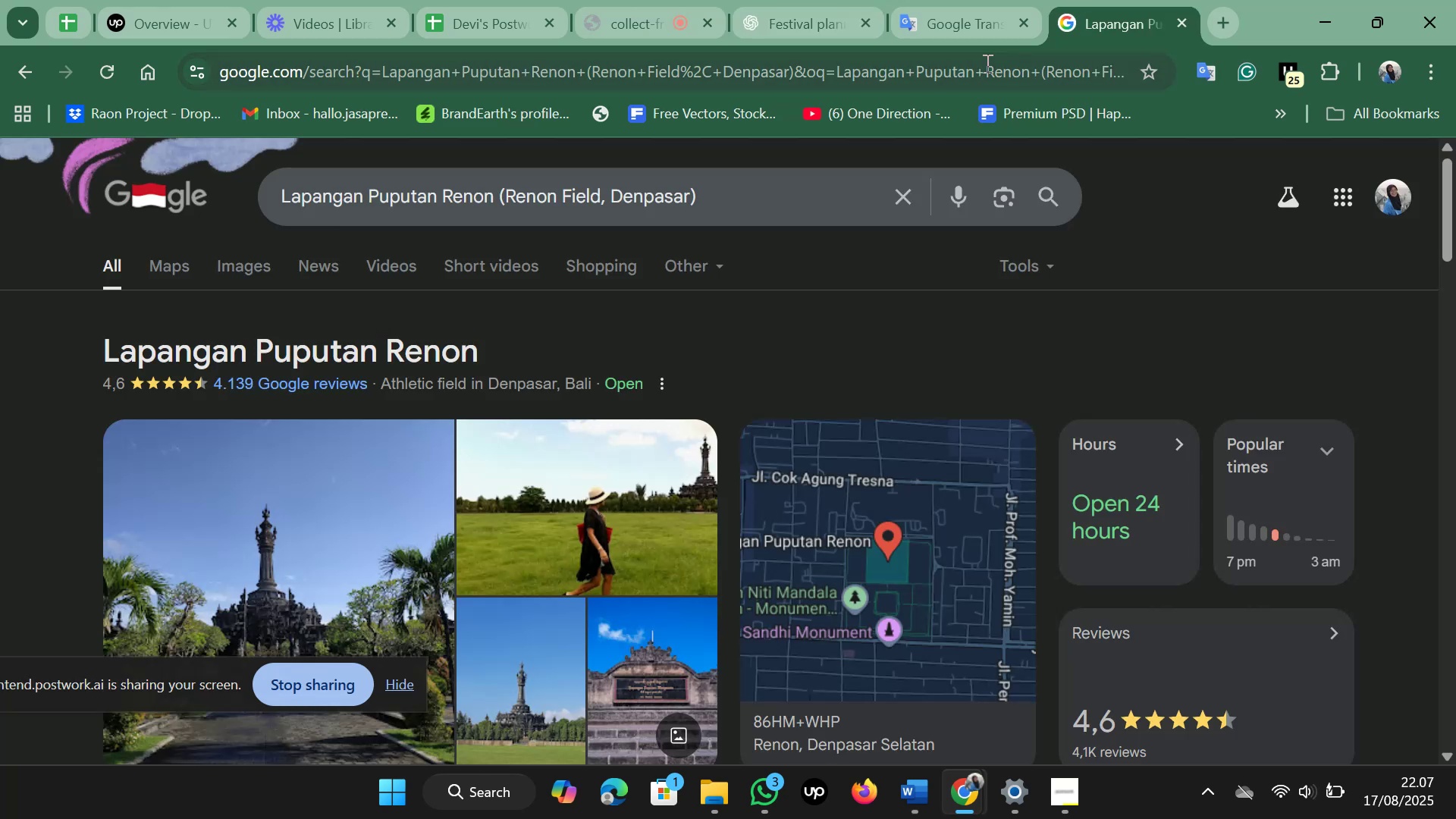 
type(gwk)
 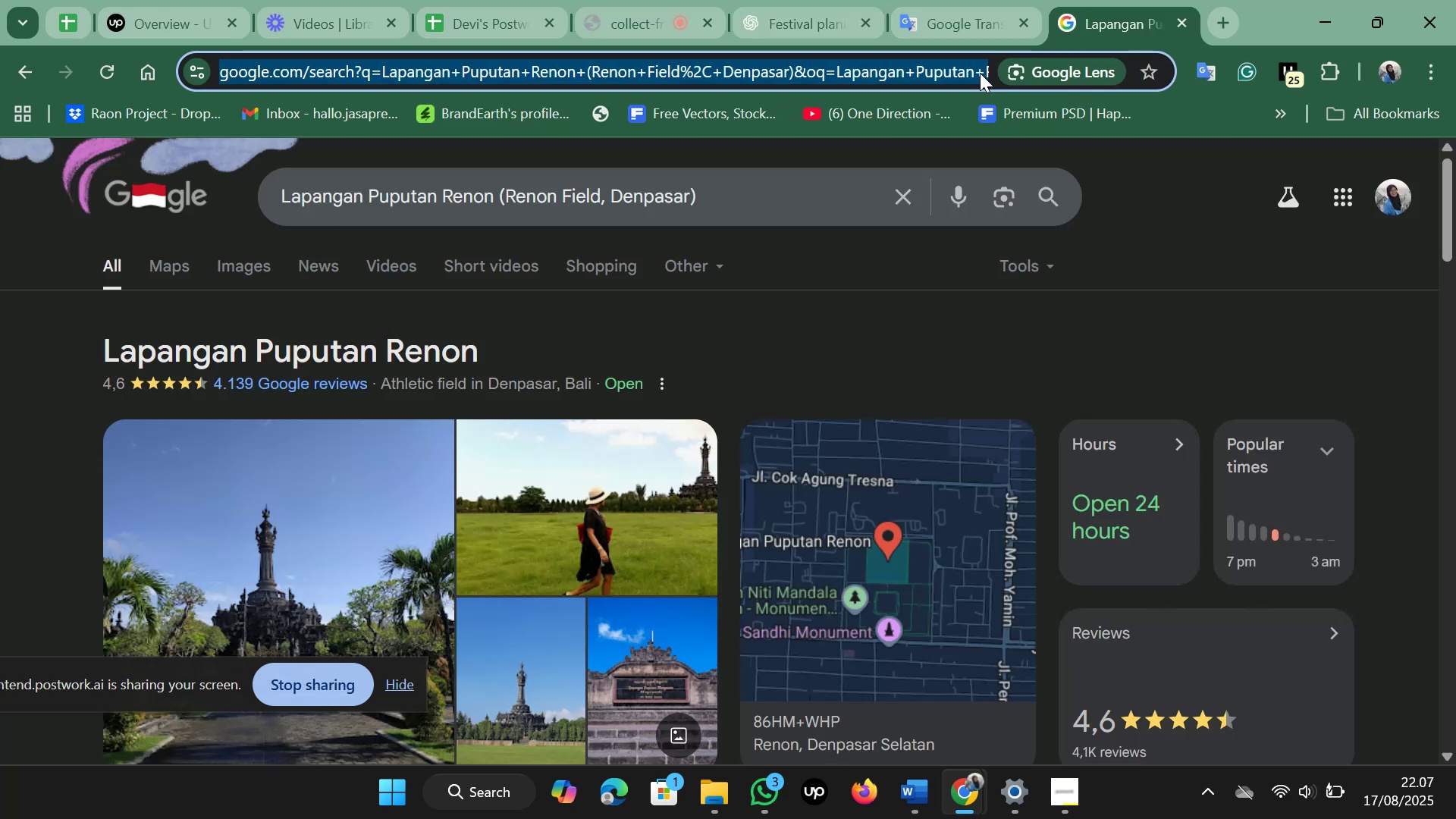 
key(Enter)
 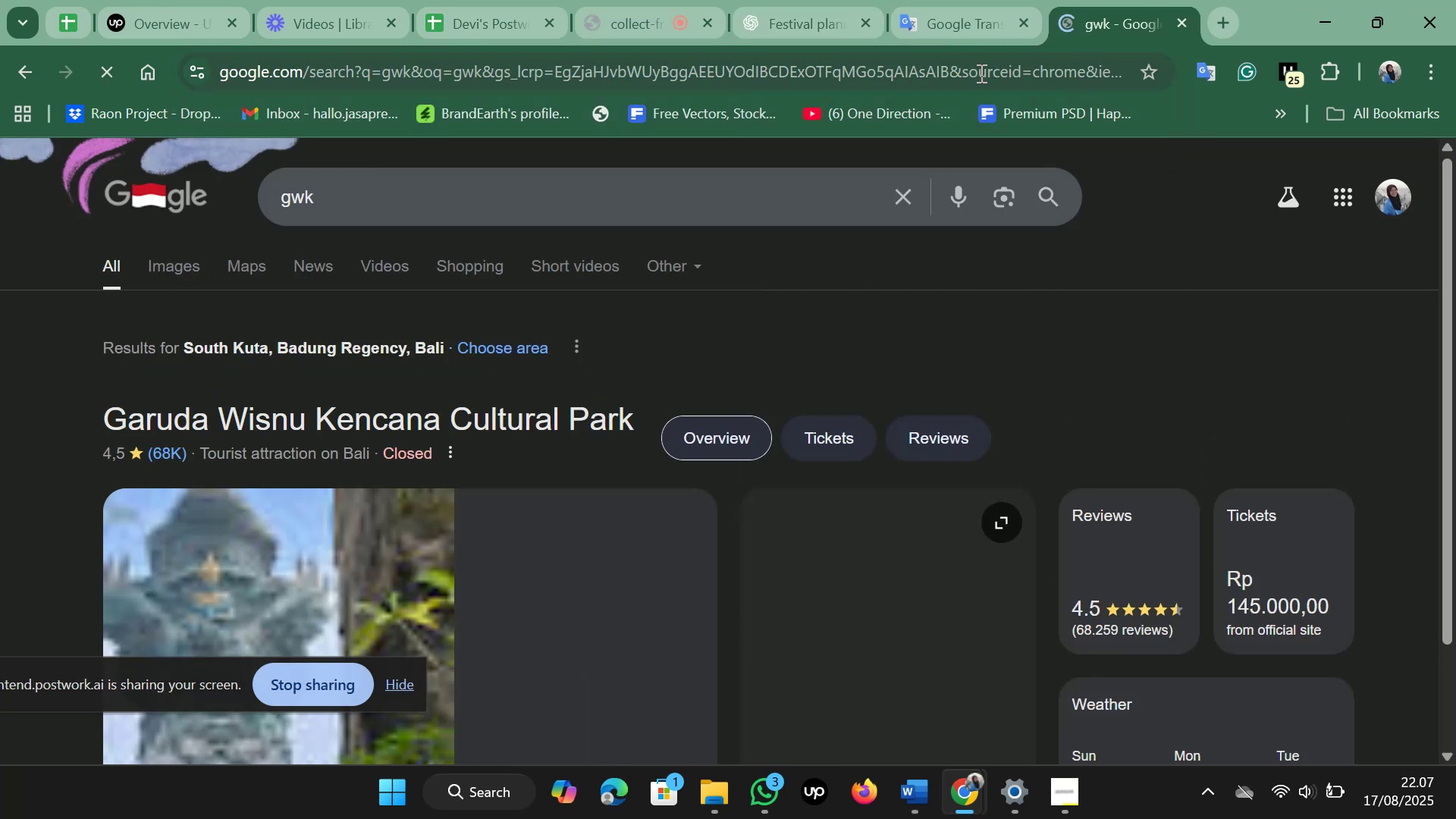 
scroll: coordinate [900, 281], scroll_direction: down, amount: 4.0
 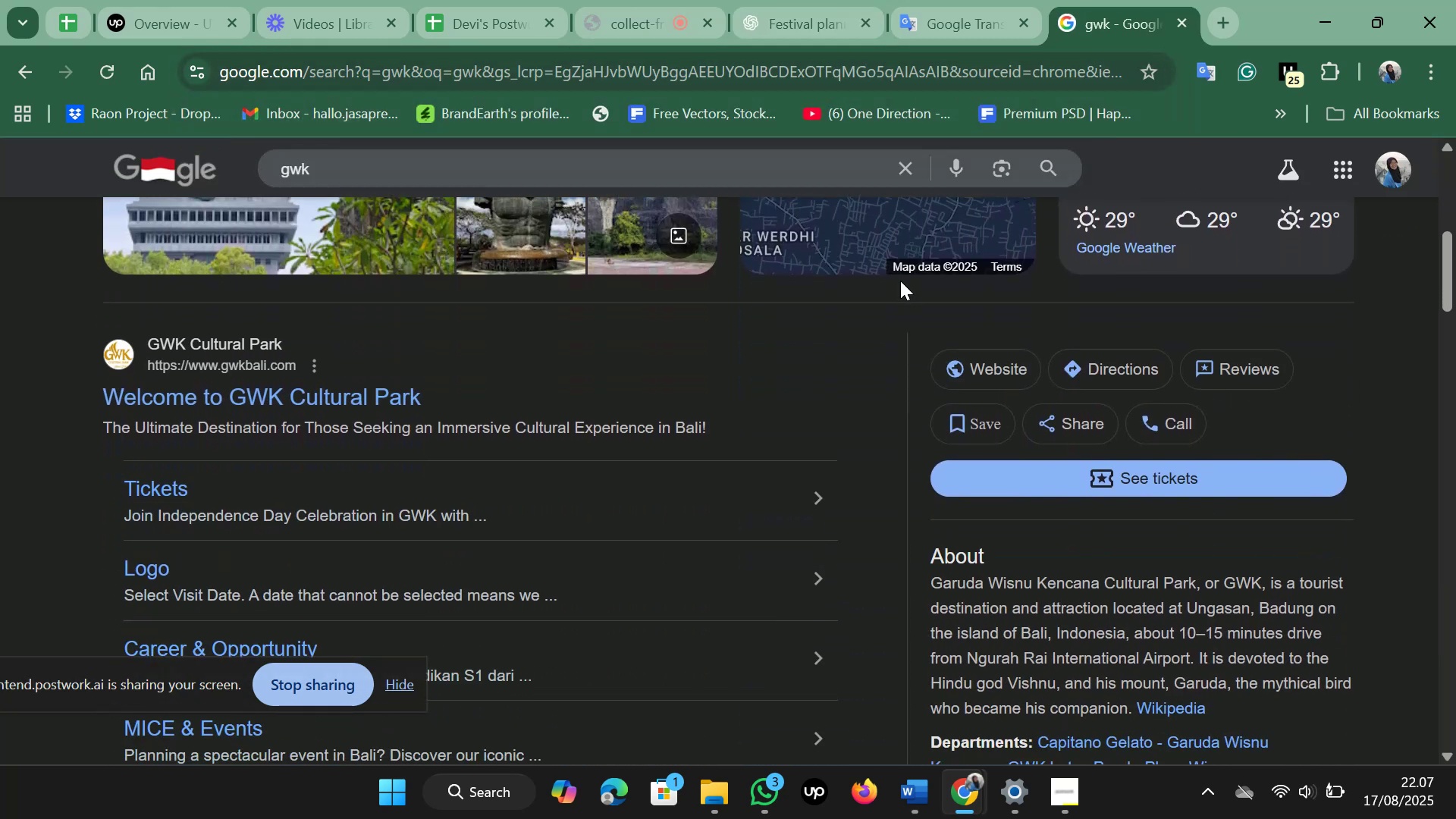 
left_click([360, 394])
 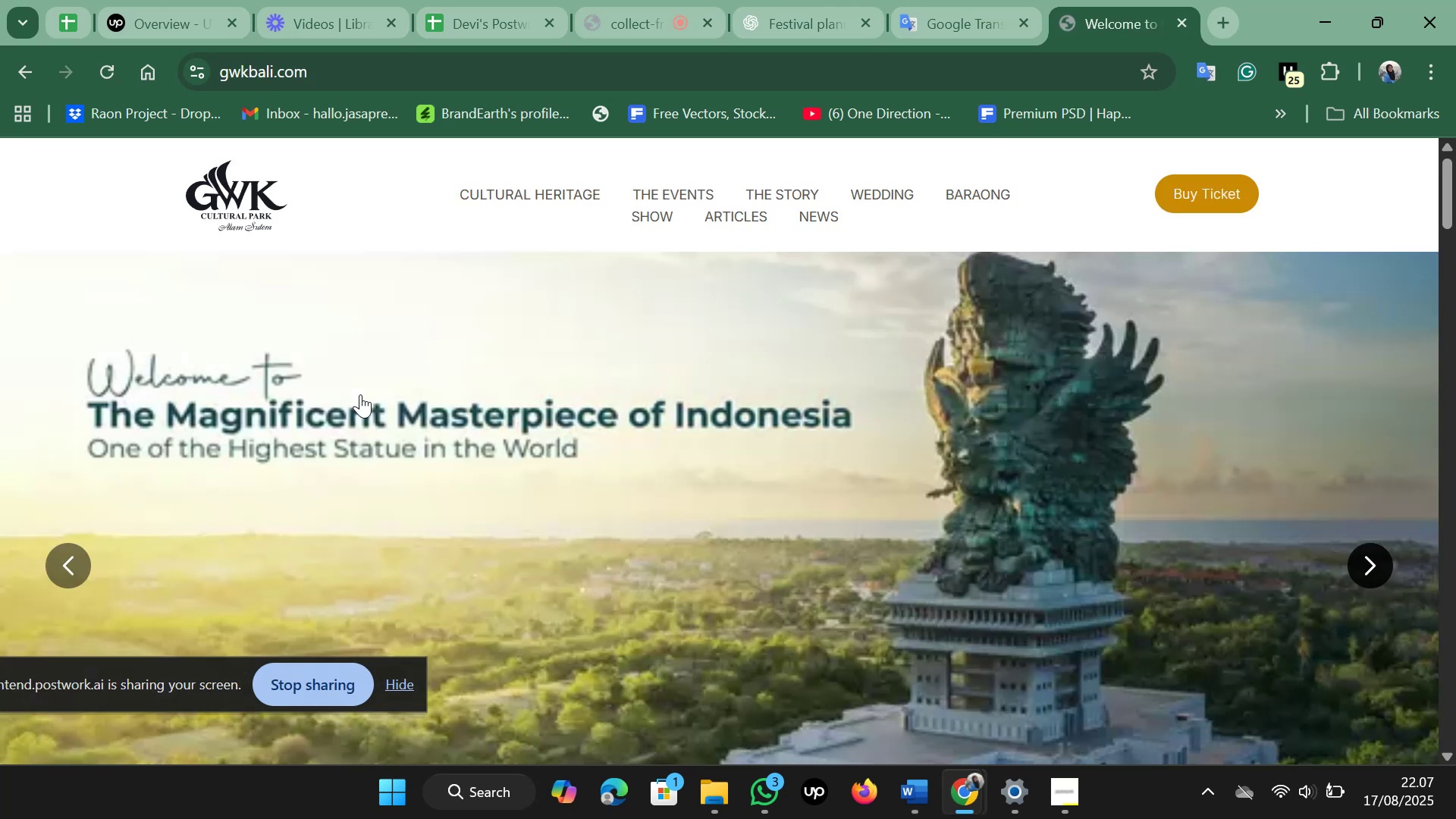 
wait(5.49)
 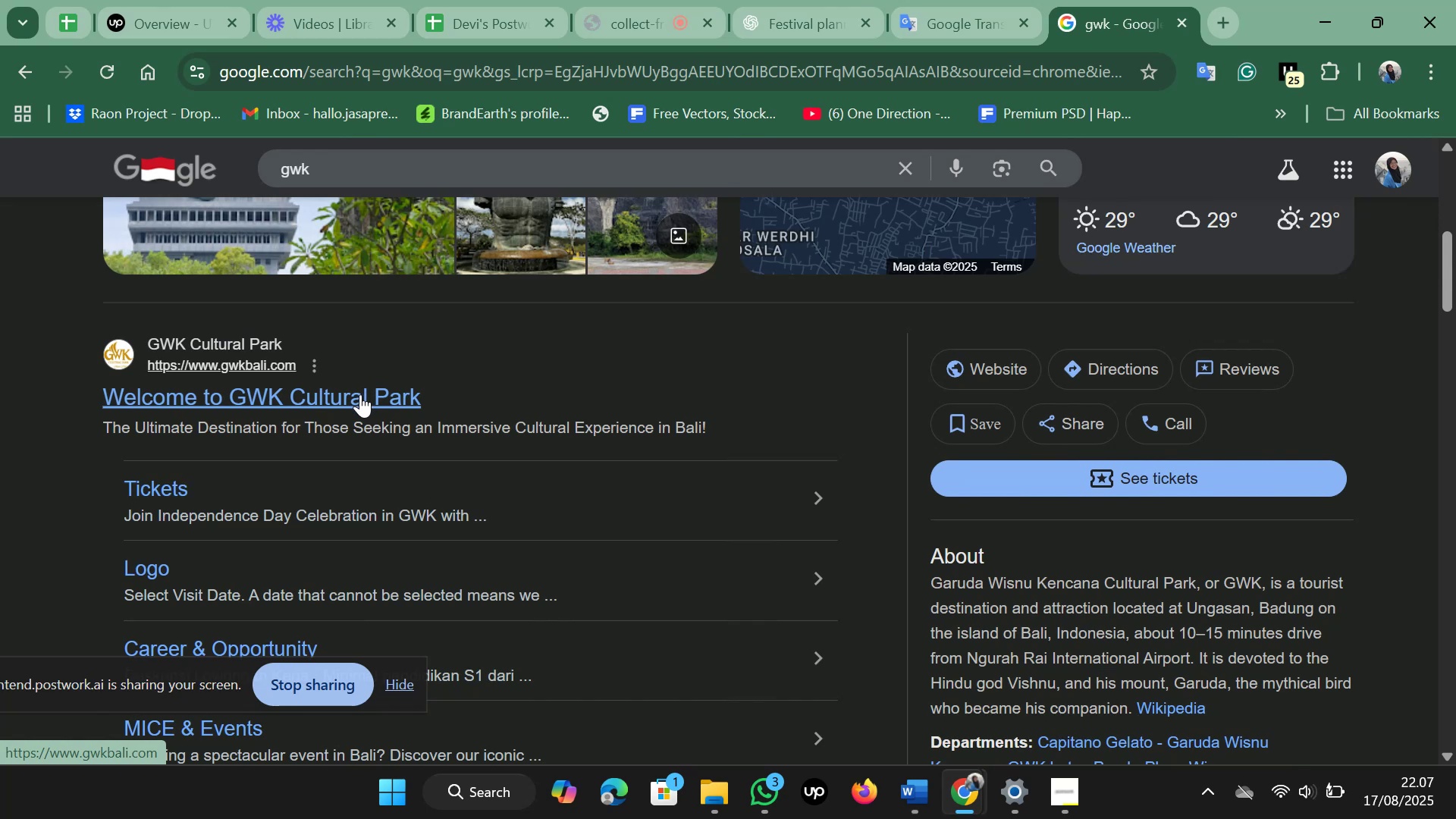 
scroll: coordinate [360, 394], scroll_direction: down, amount: 11.0
 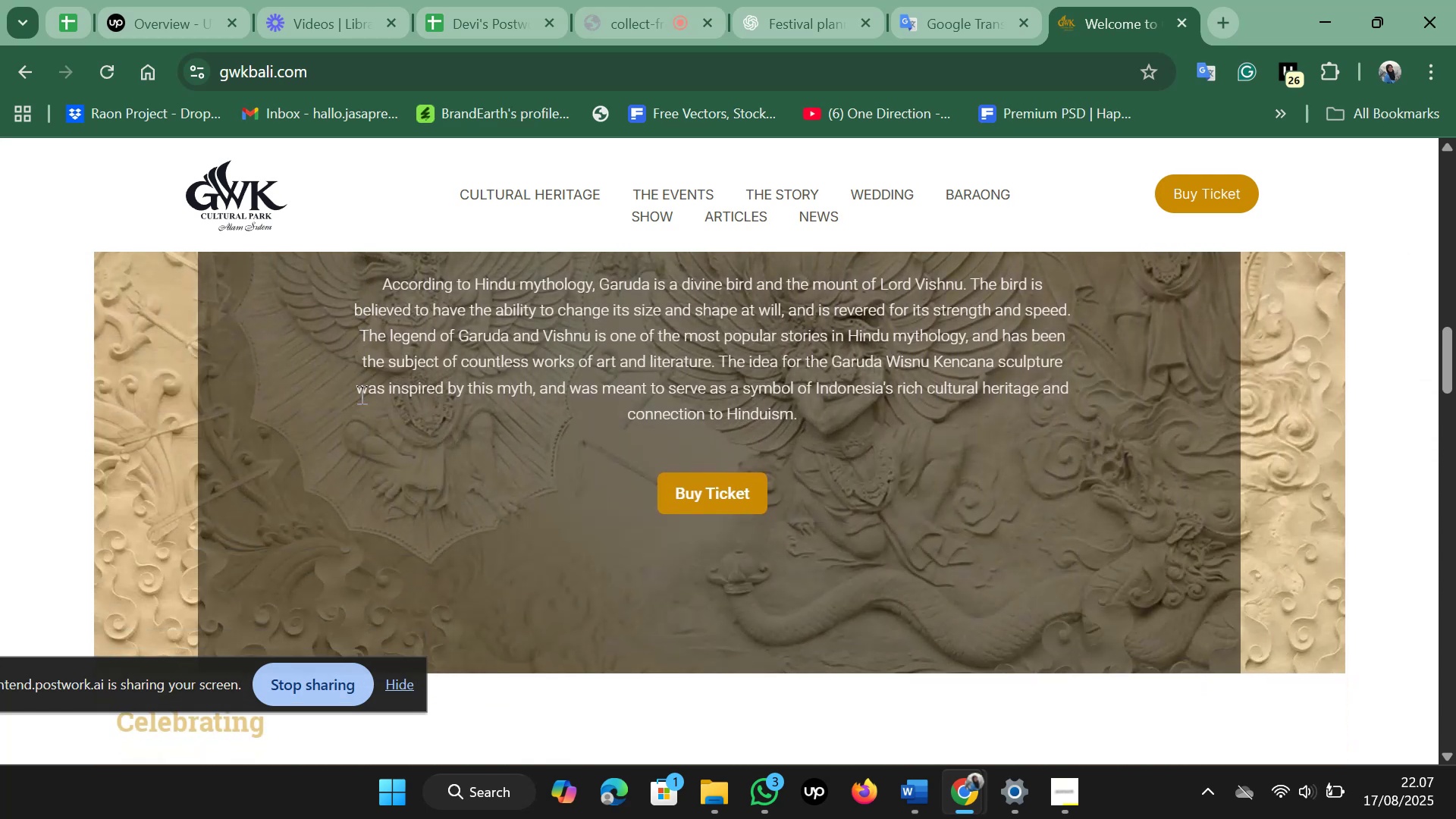 
scroll: coordinate [360, 394], scroll_direction: down, amount: 10.0
 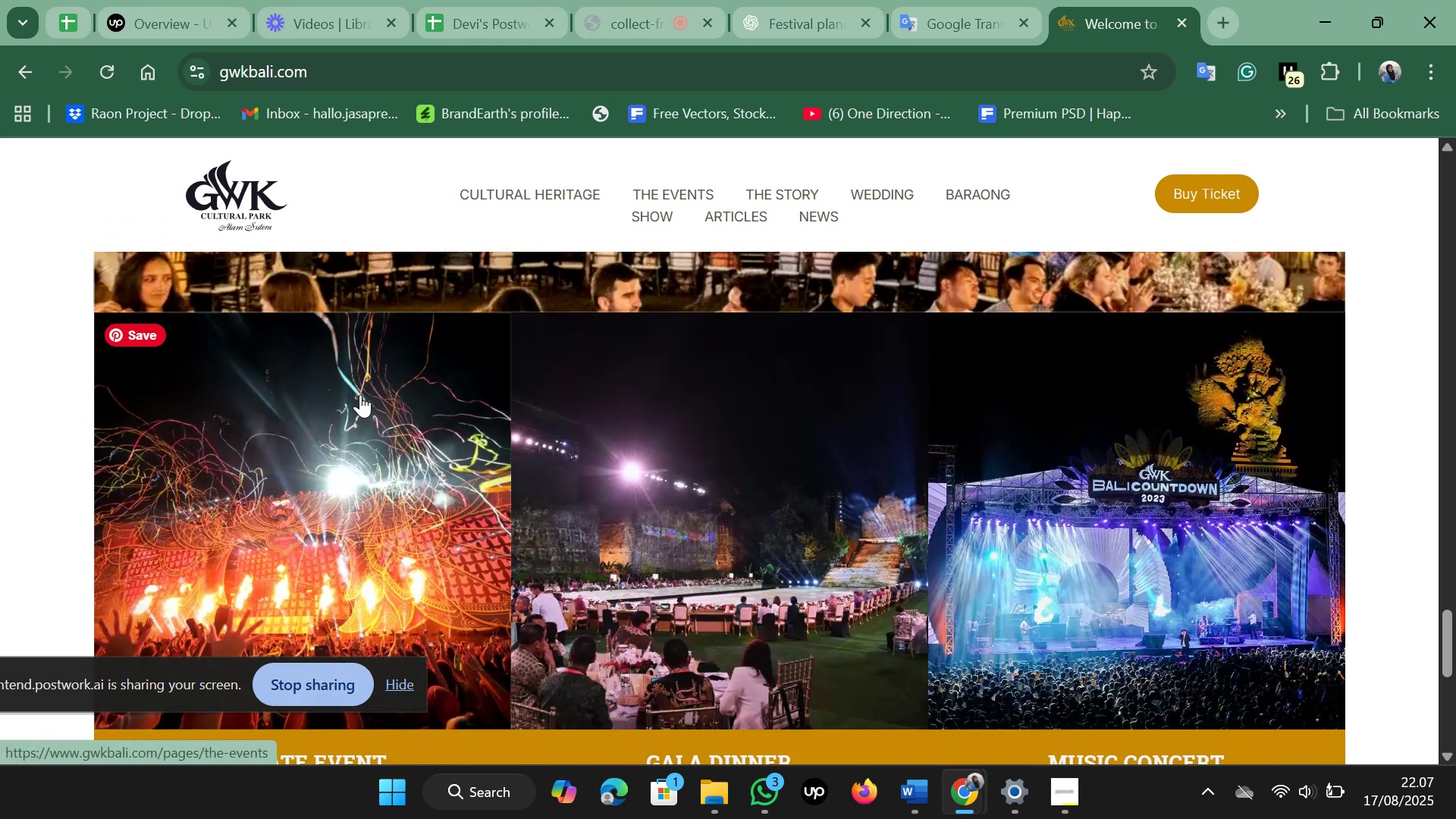 
scroll: coordinate [360, 394], scroll_direction: down, amount: 2.0
 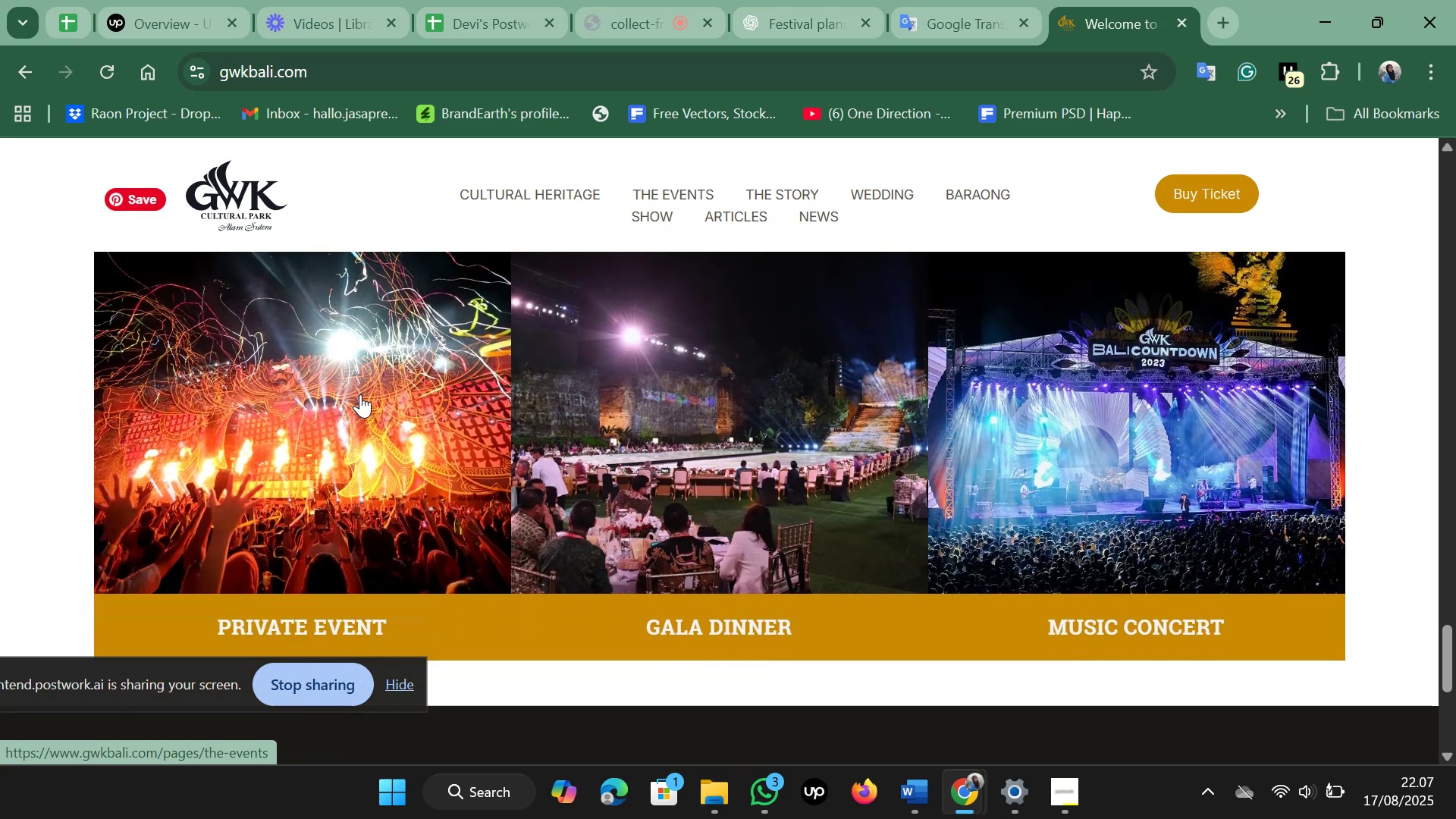 
scroll: coordinate [360, 394], scroll_direction: up, amount: 7.0
 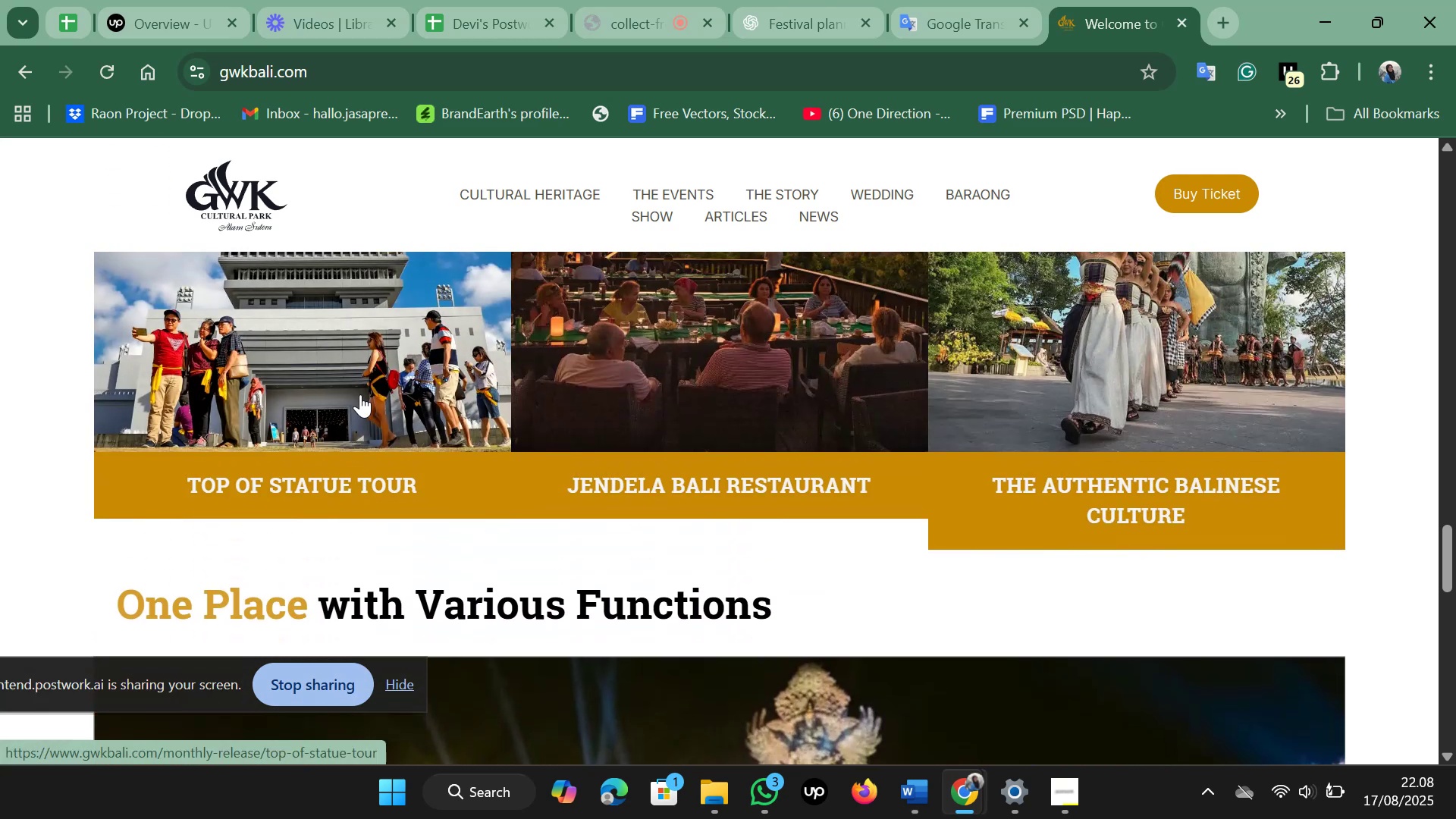 
scroll: coordinate [360, 394], scroll_direction: none, amount: 0.0
 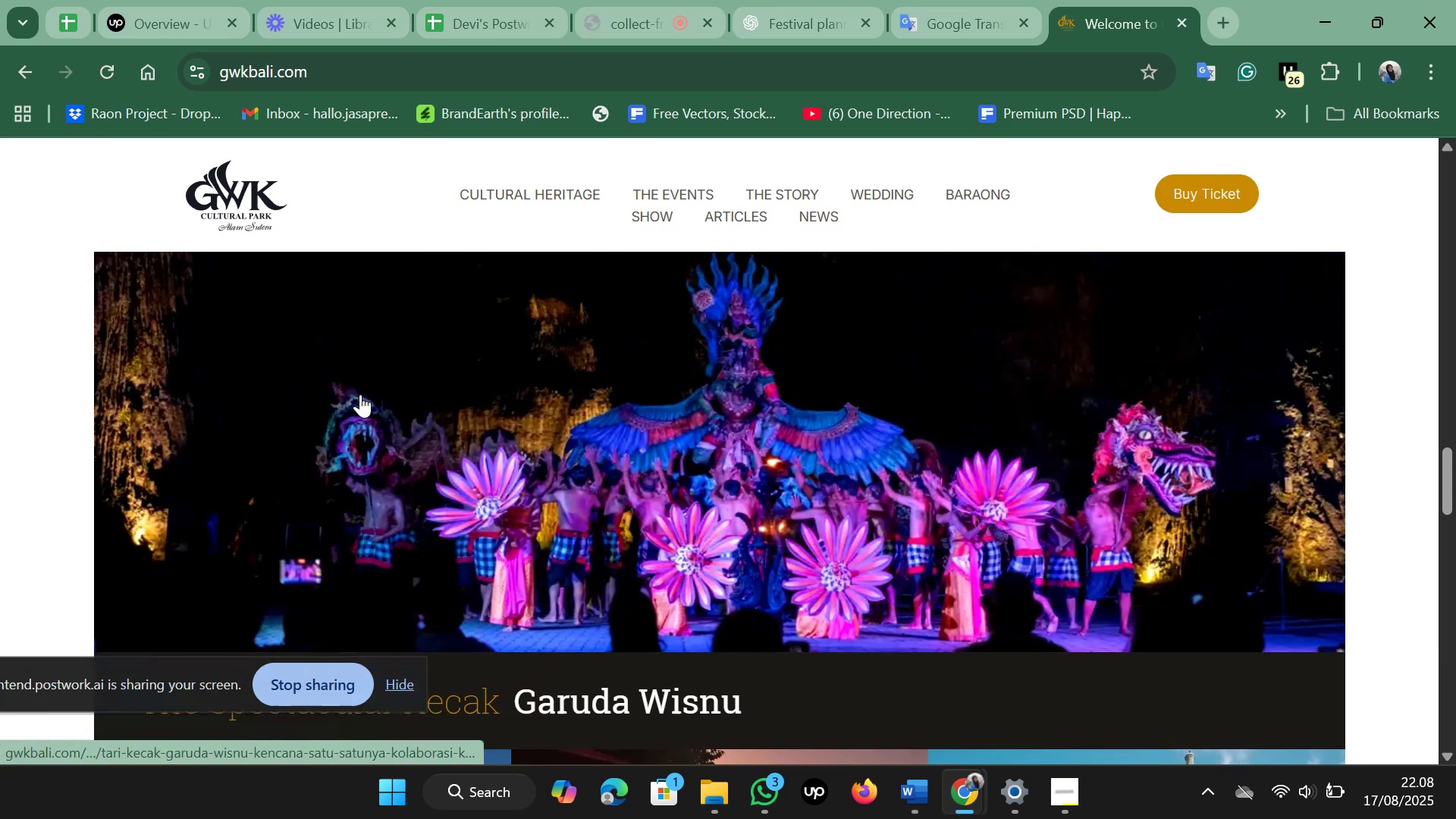 
scroll: coordinate [360, 396], scroll_direction: down, amount: 1.0
 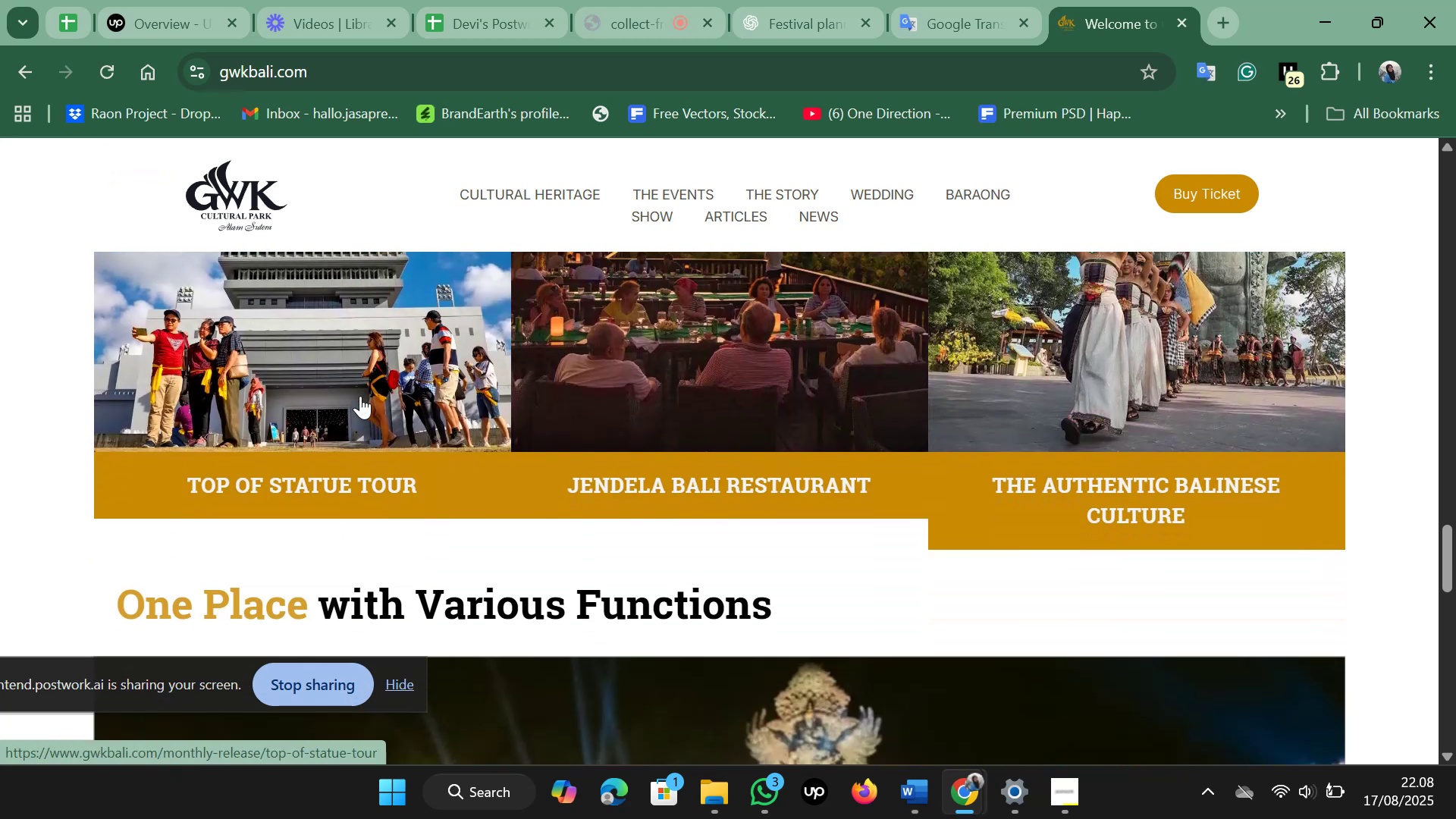 
left_click([366, 386])
 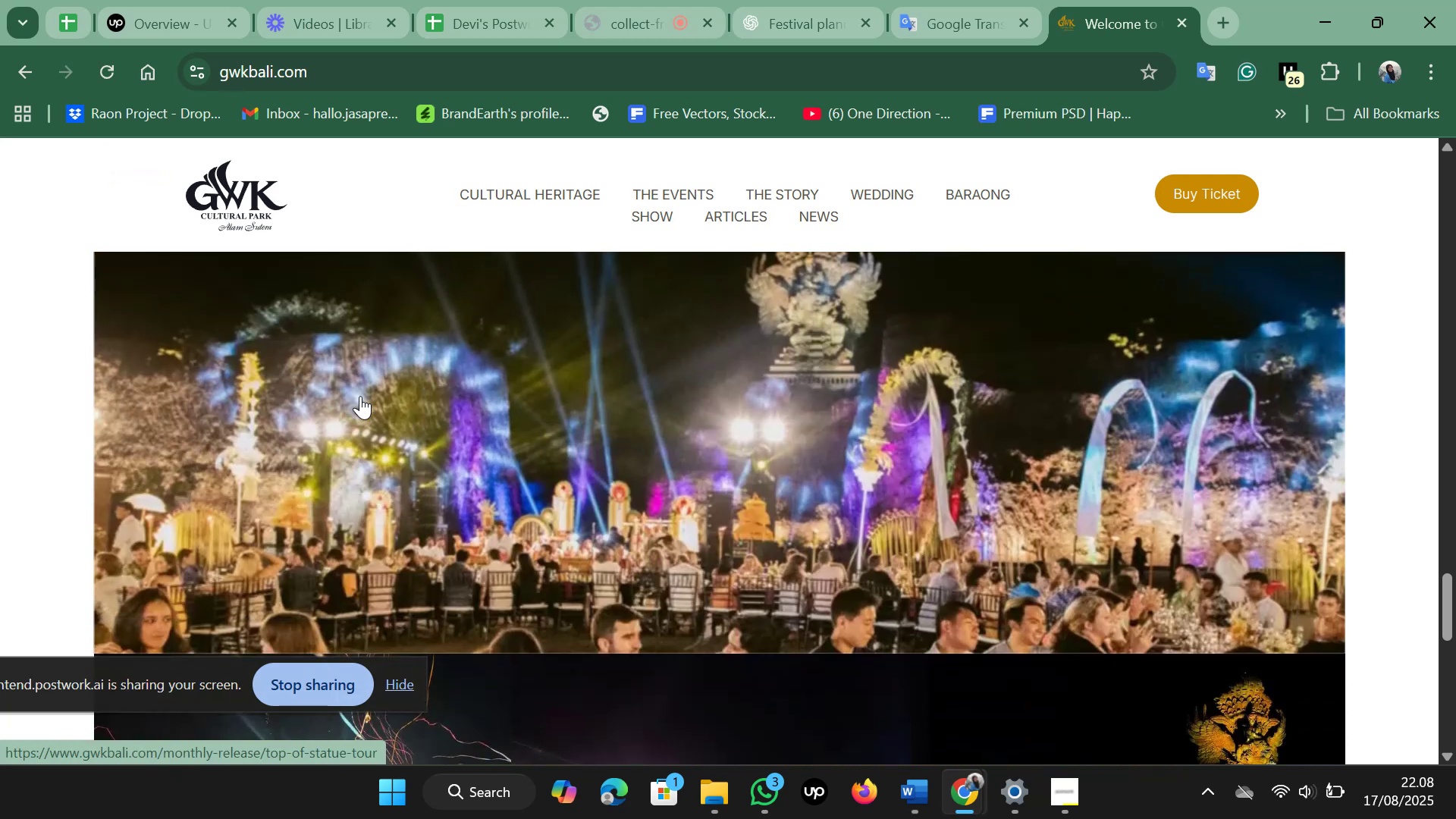 
scroll: coordinate [366, 386], scroll_direction: down, amount: 6.0
 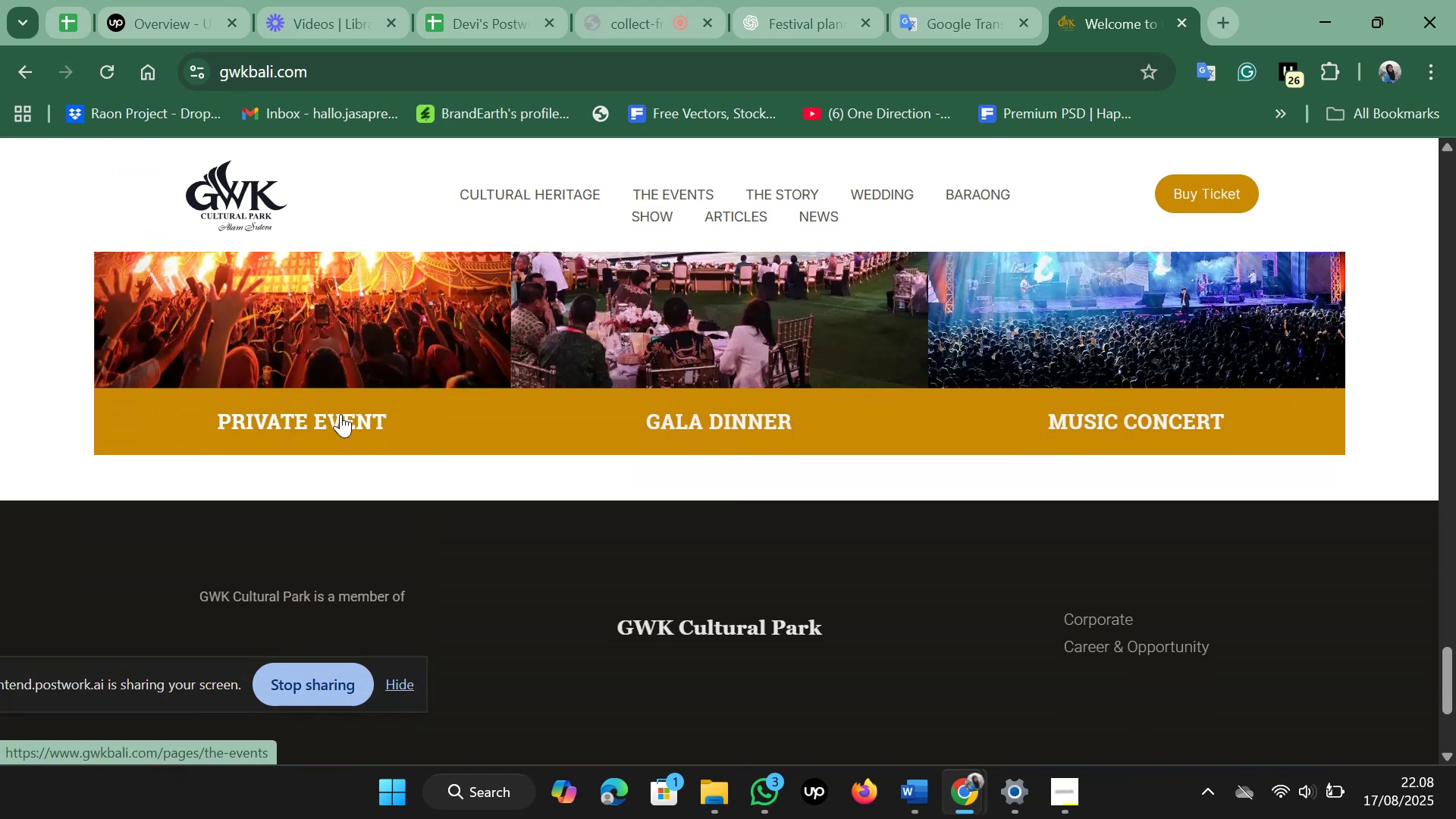 
left_click([745, 407])
 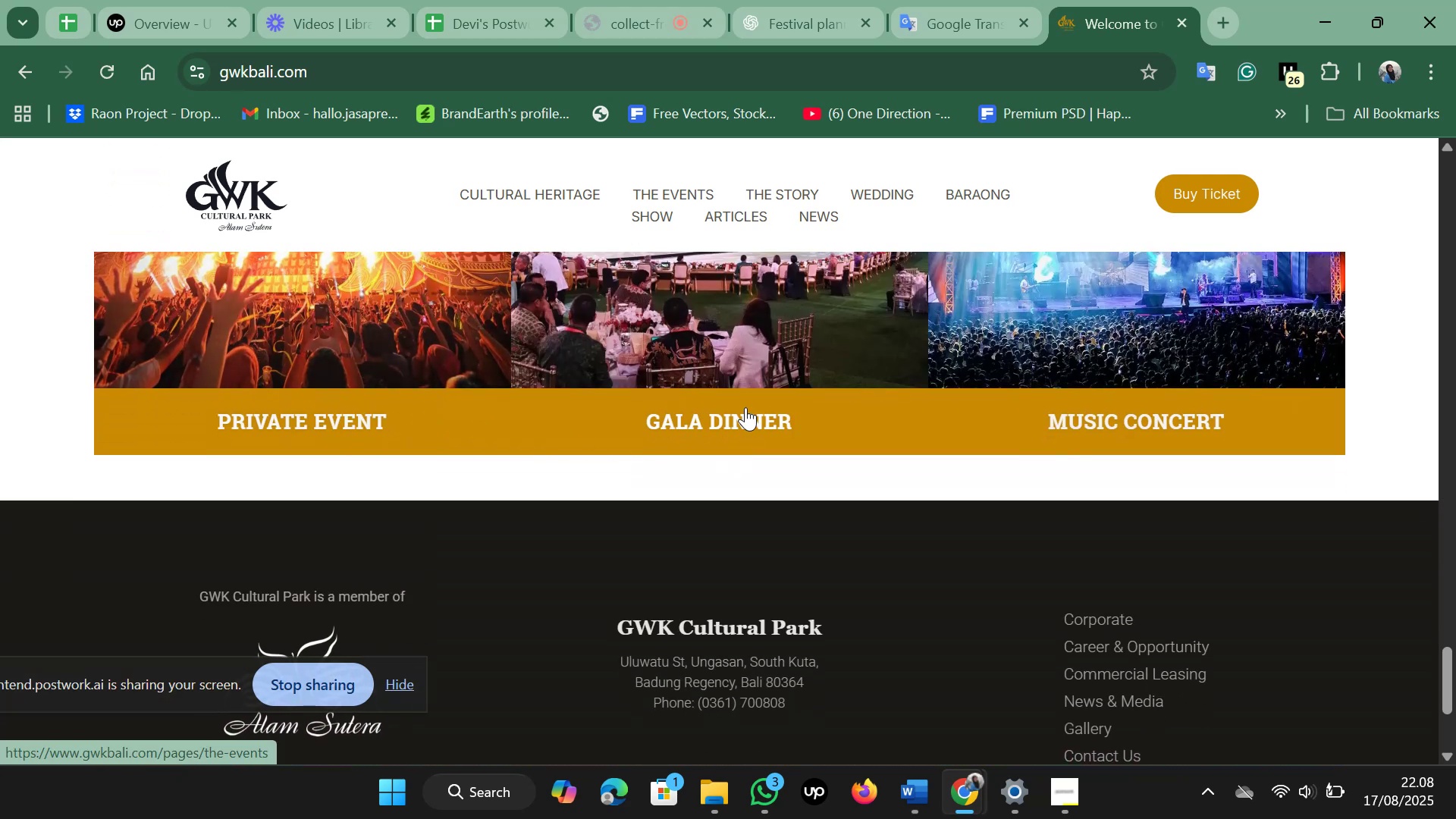 
scroll: coordinate [503, 403], scroll_direction: down, amount: 4.0
 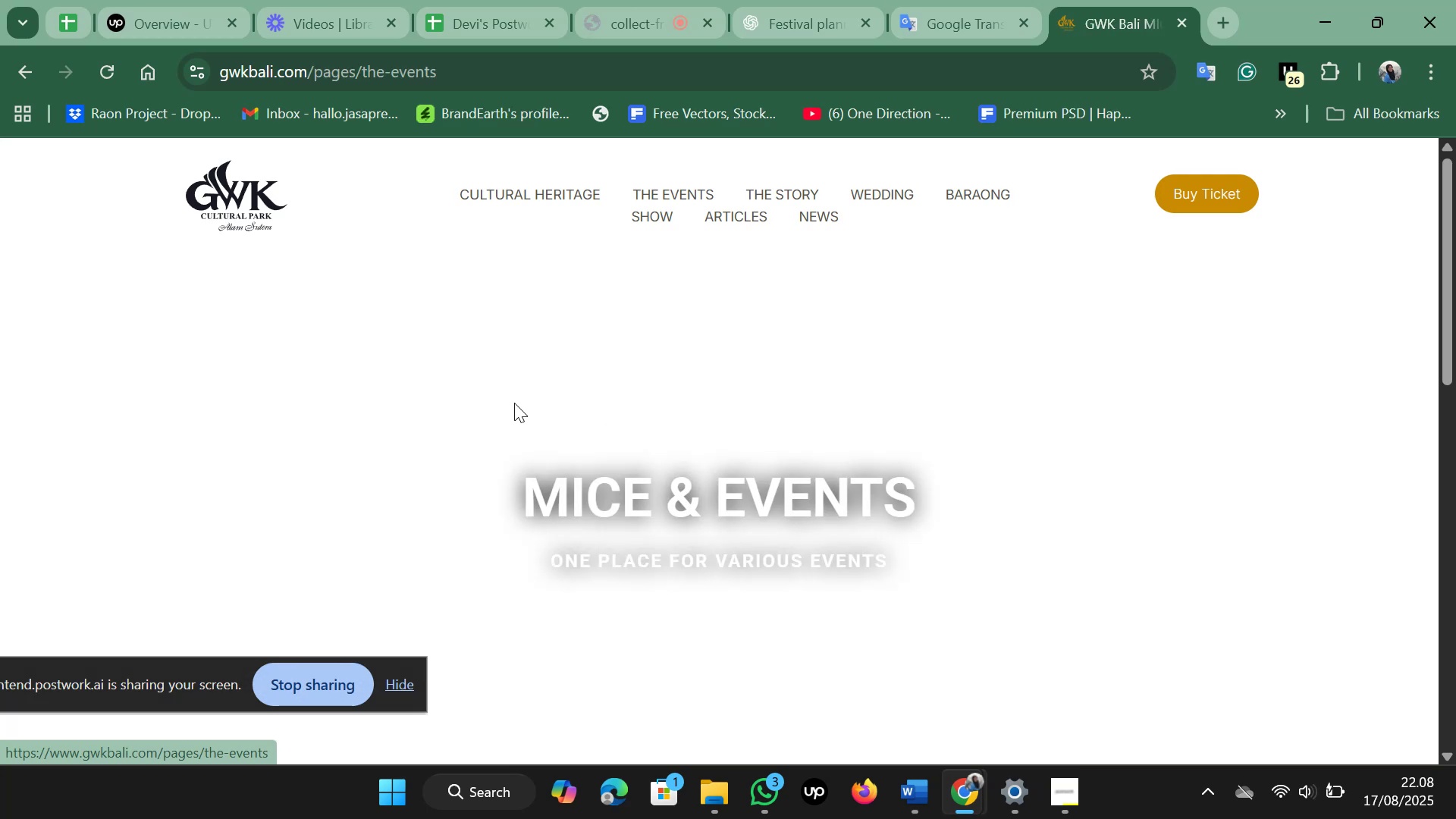 
scroll: coordinate [502, 401], scroll_direction: up, amount: 3.0
 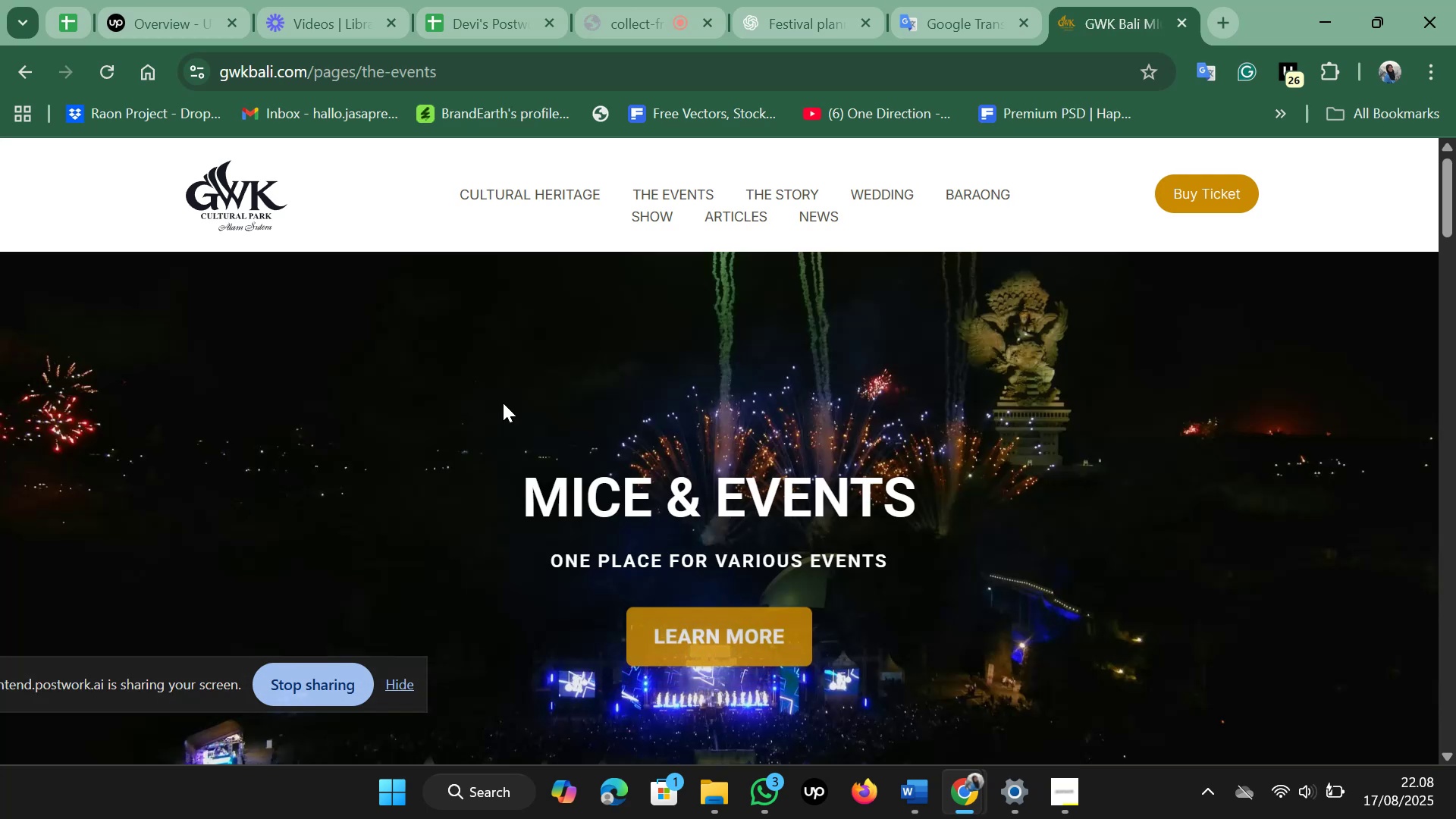 
scroll: coordinate [502, 400], scroll_direction: down, amount: 16.0
 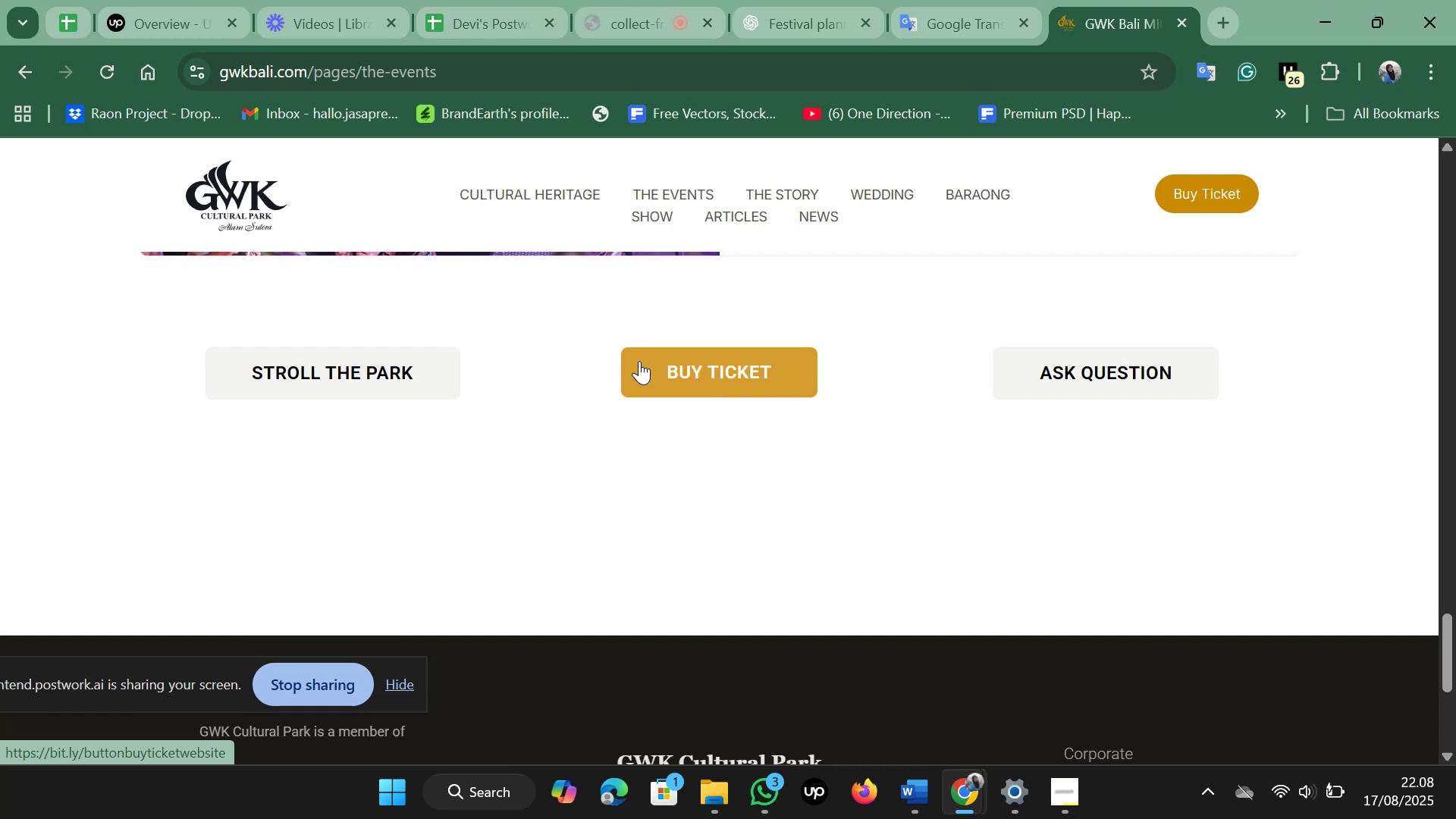 
wait(11.09)
 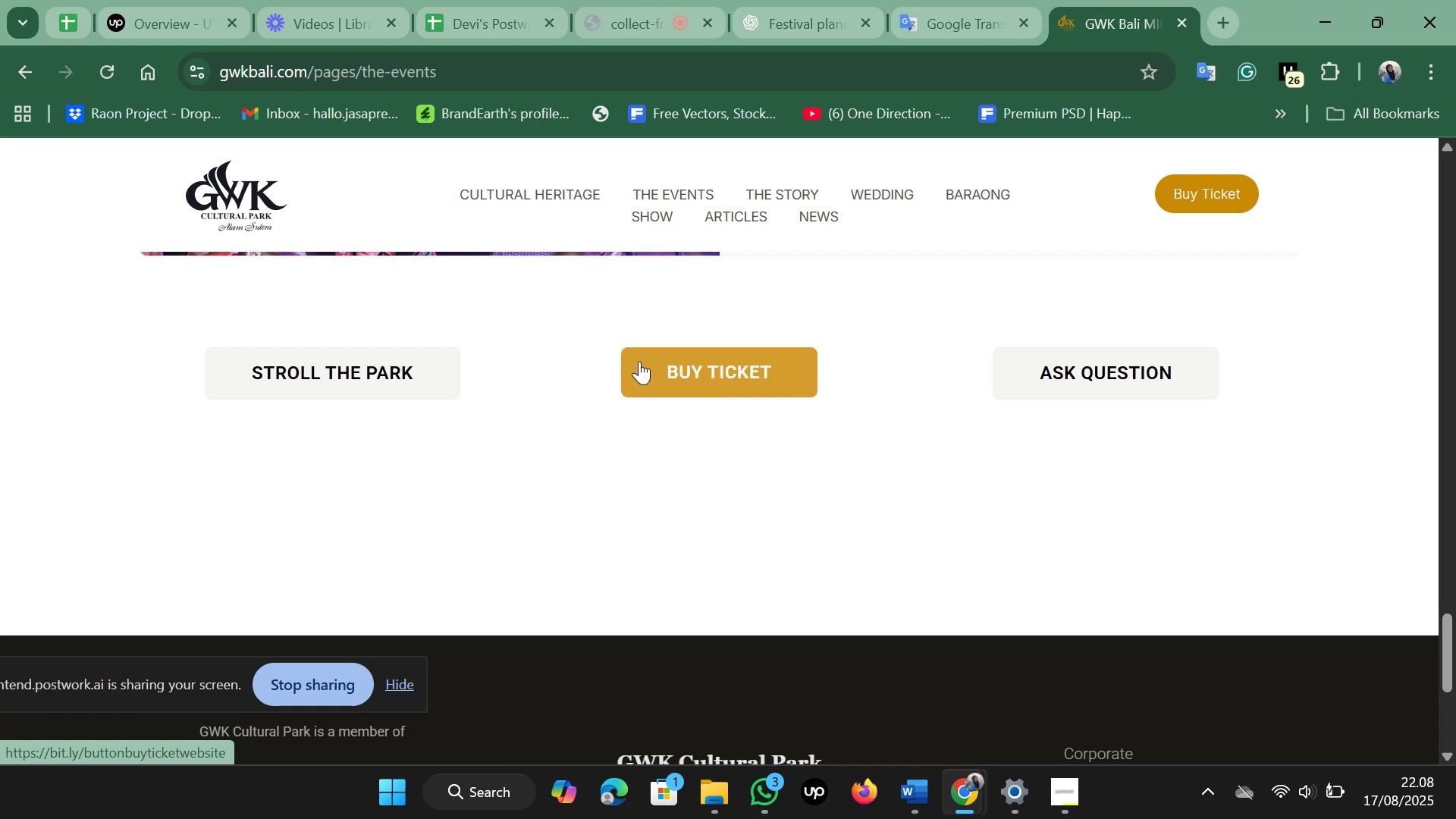 
scroll: coordinate [635, 347], scroll_direction: down, amount: 2.0
 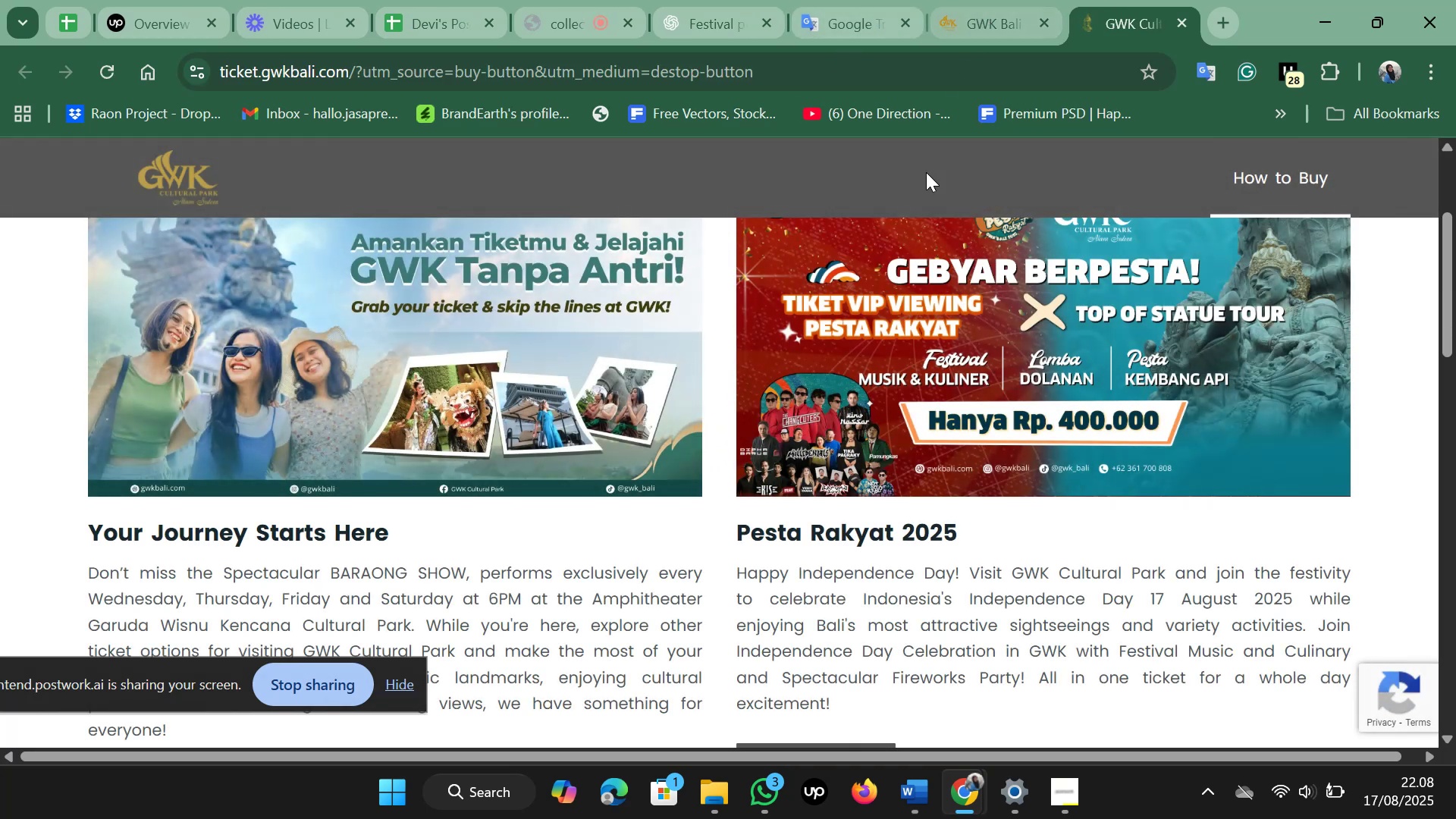 
scroll: coordinate [739, 355], scroll_direction: up, amount: 2.0
 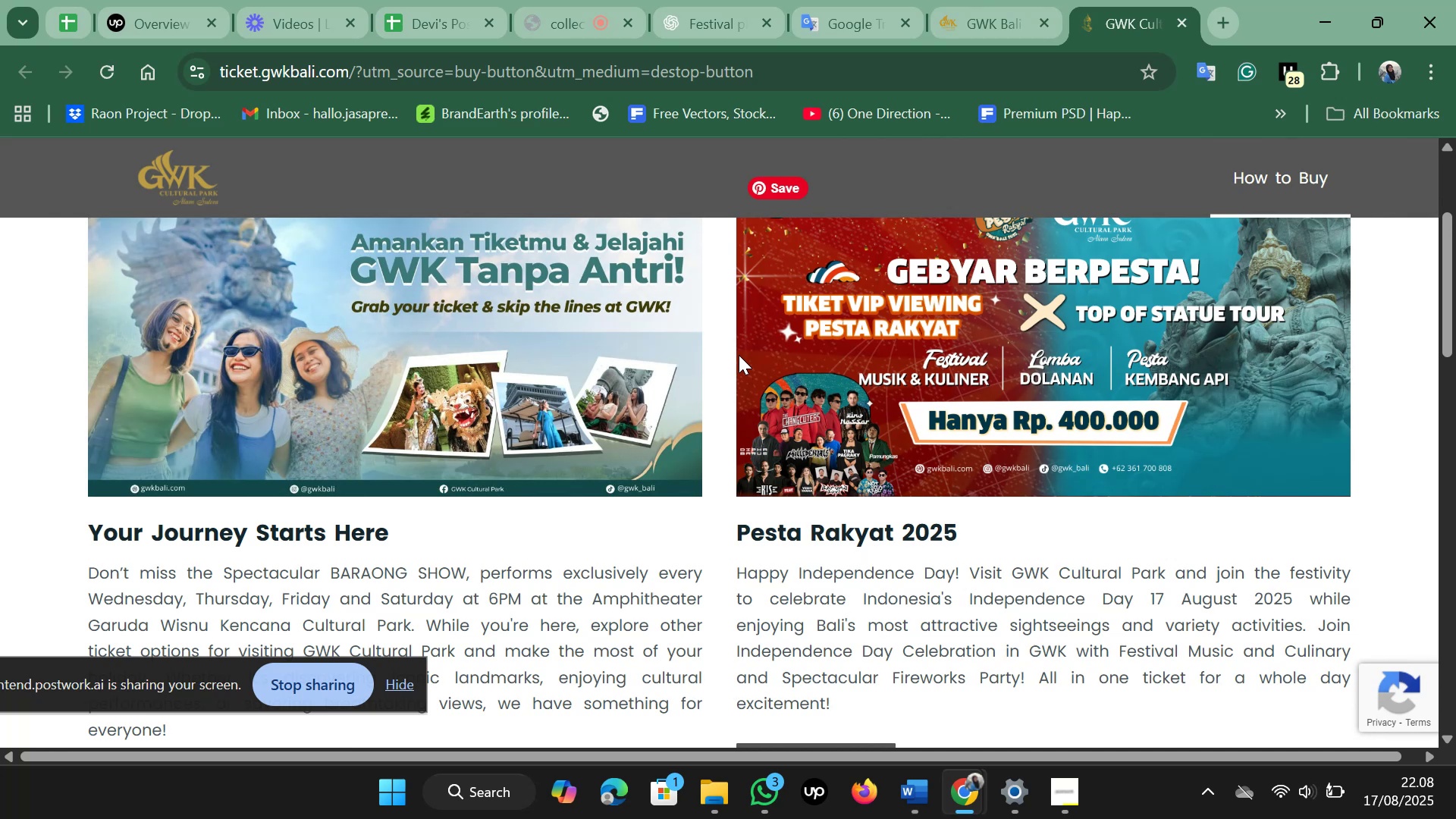 
scroll: coordinate [739, 355], scroll_direction: down, amount: 7.0
 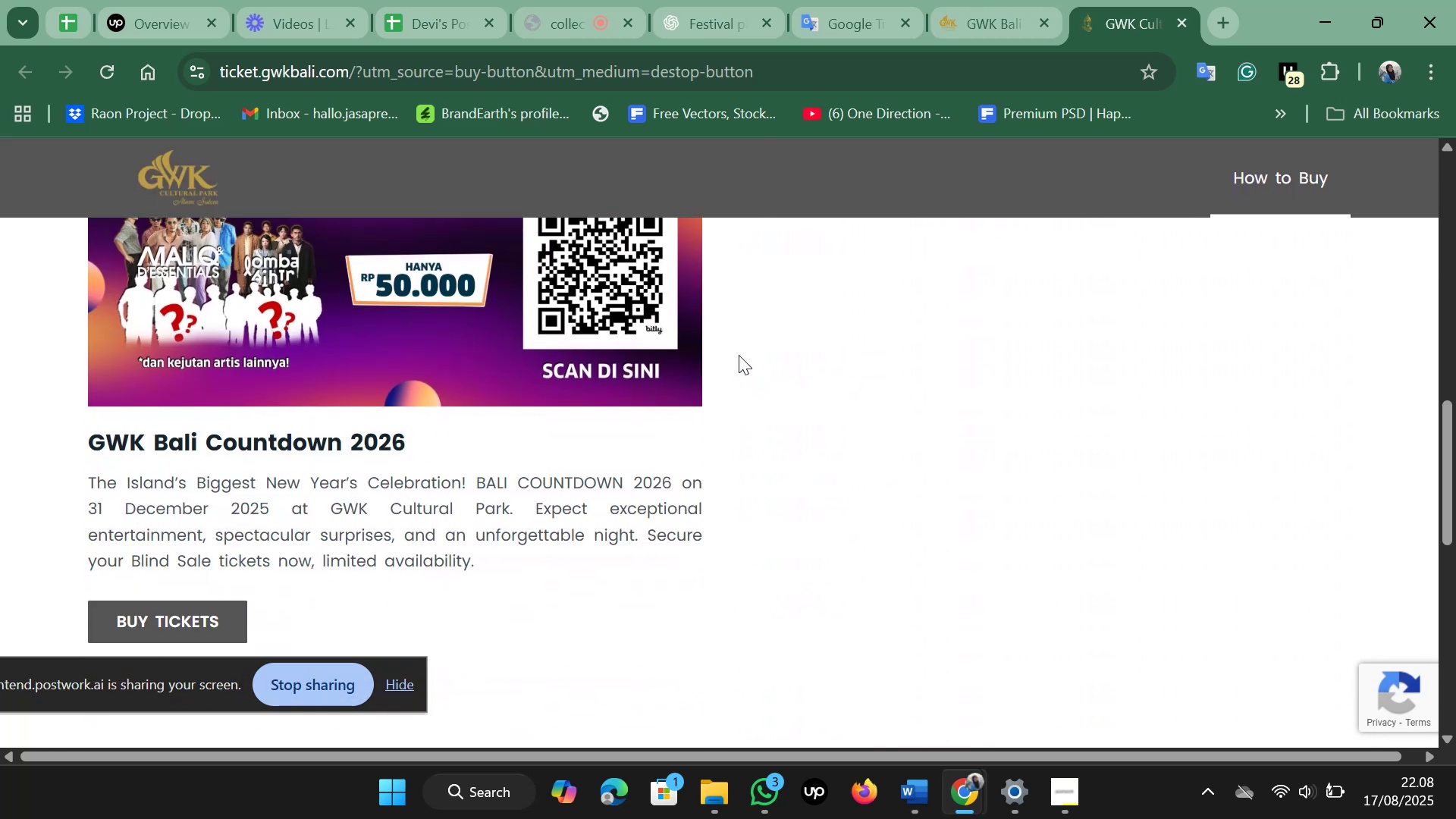 
scroll: coordinate [853, 337], scroll_direction: up, amount: 13.0
 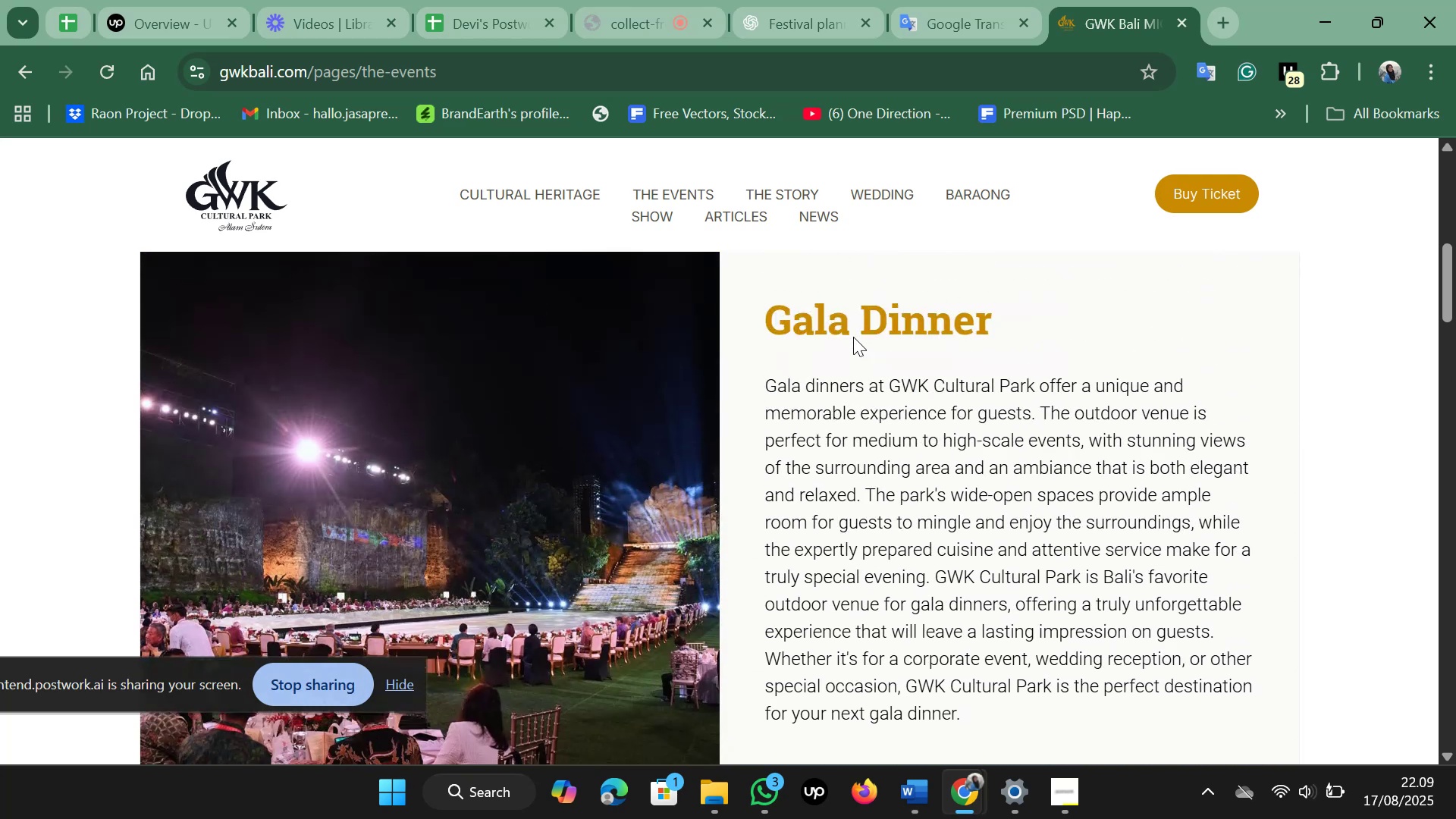 
scroll: coordinate [853, 337], scroll_direction: up, amount: 1.0
 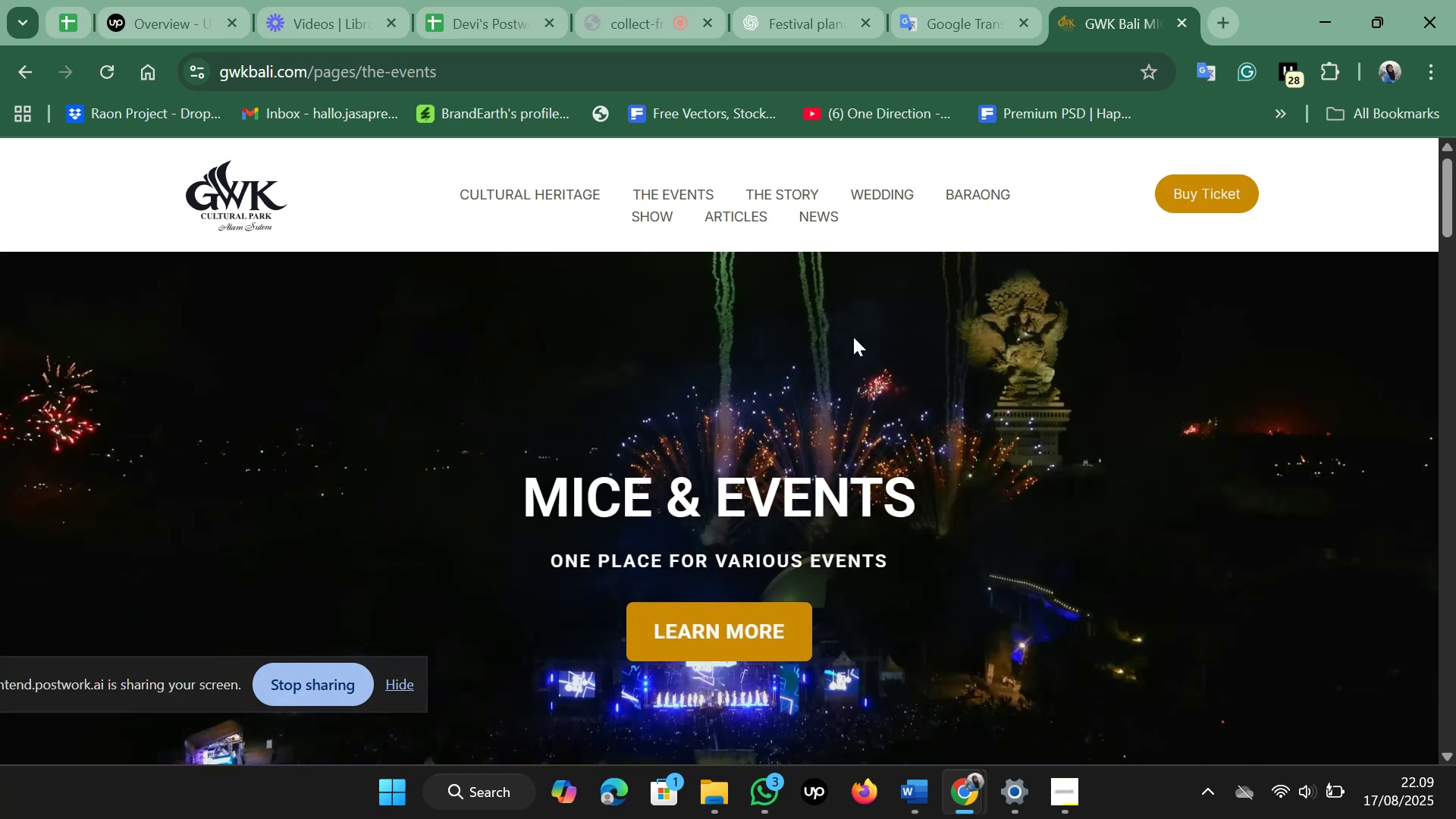 
left_click([594, 199])
 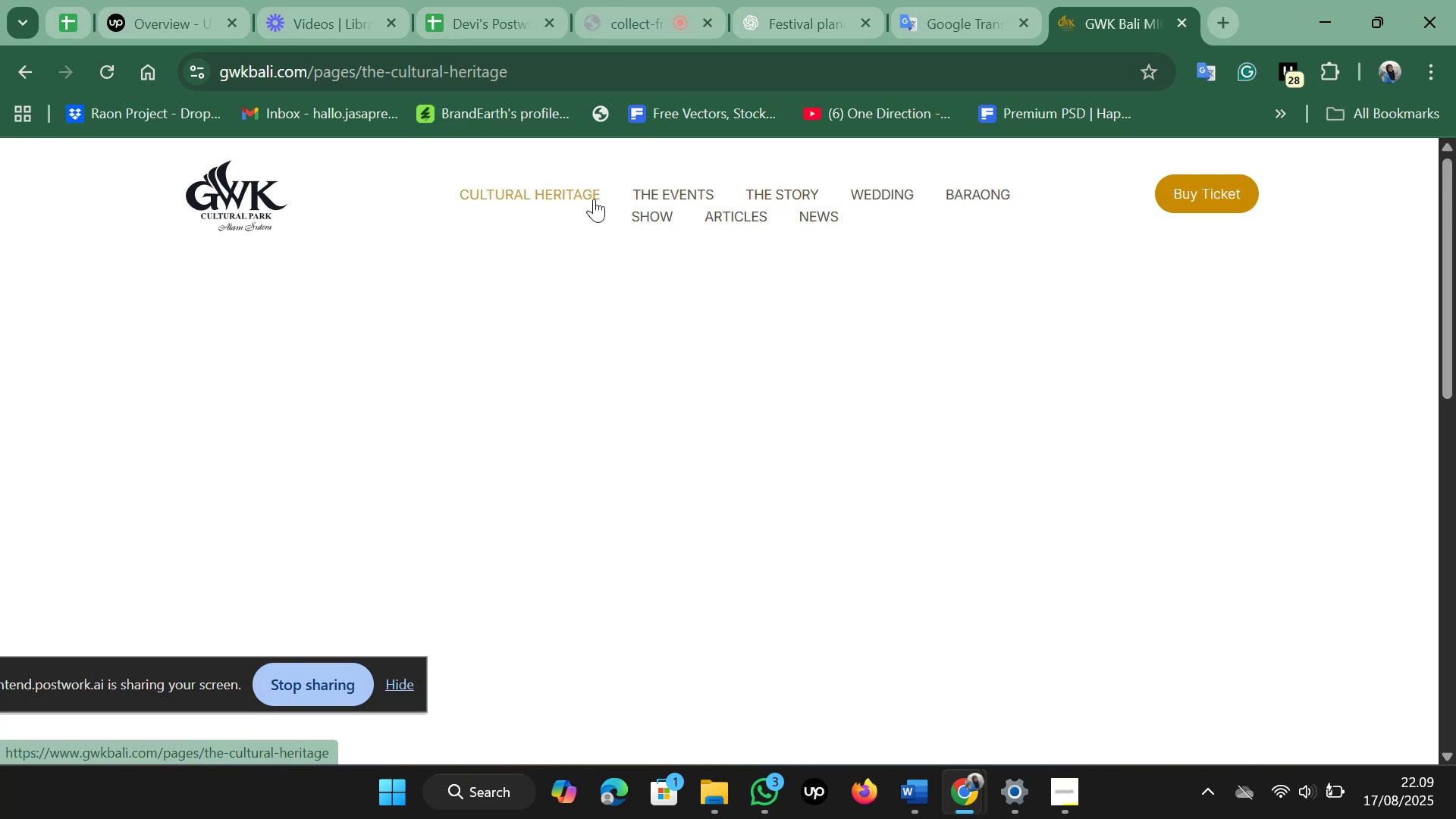 
scroll: coordinate [949, 446], scroll_direction: down, amount: 12.0
 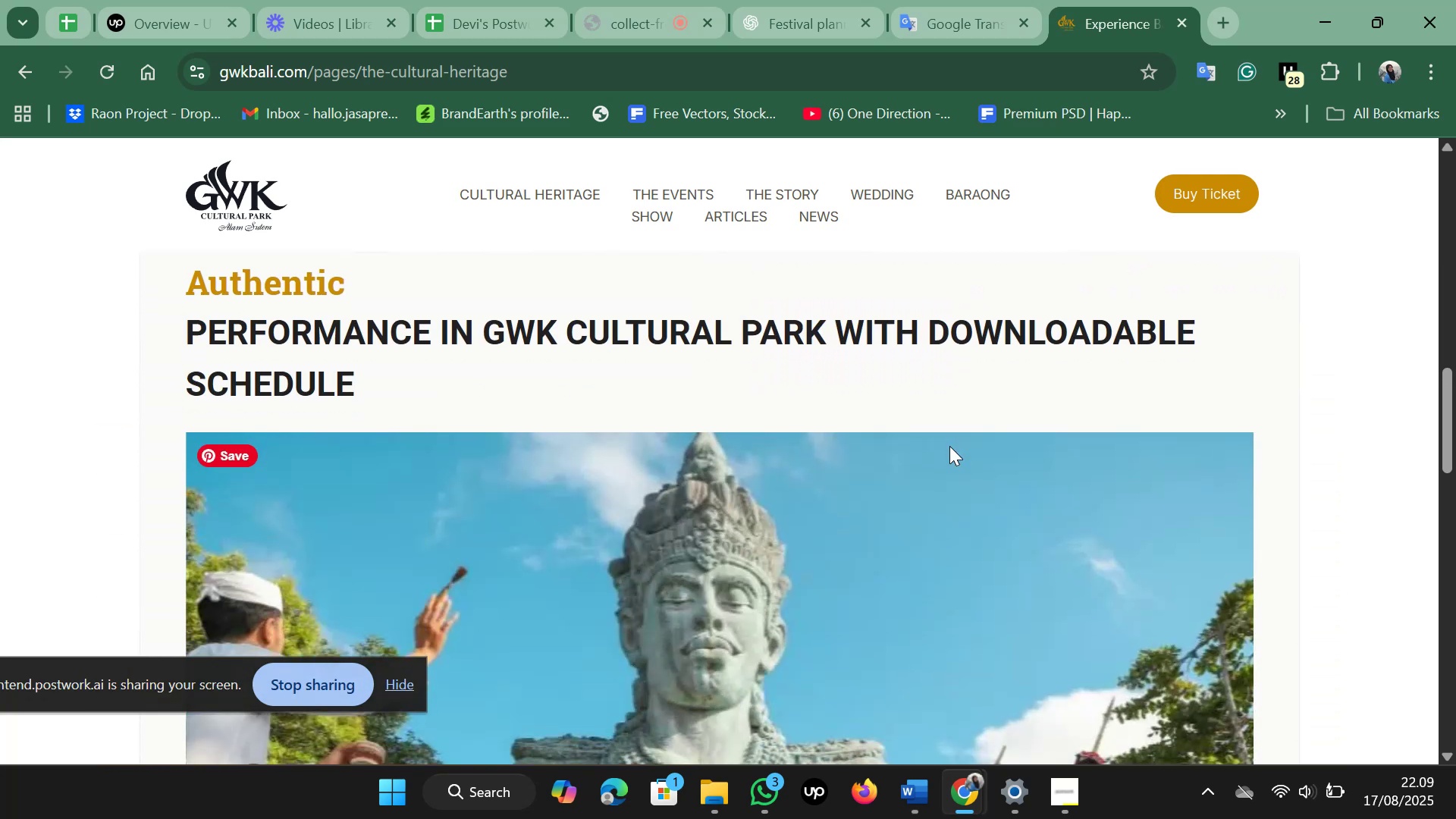 
mouse_move([680, 219])
 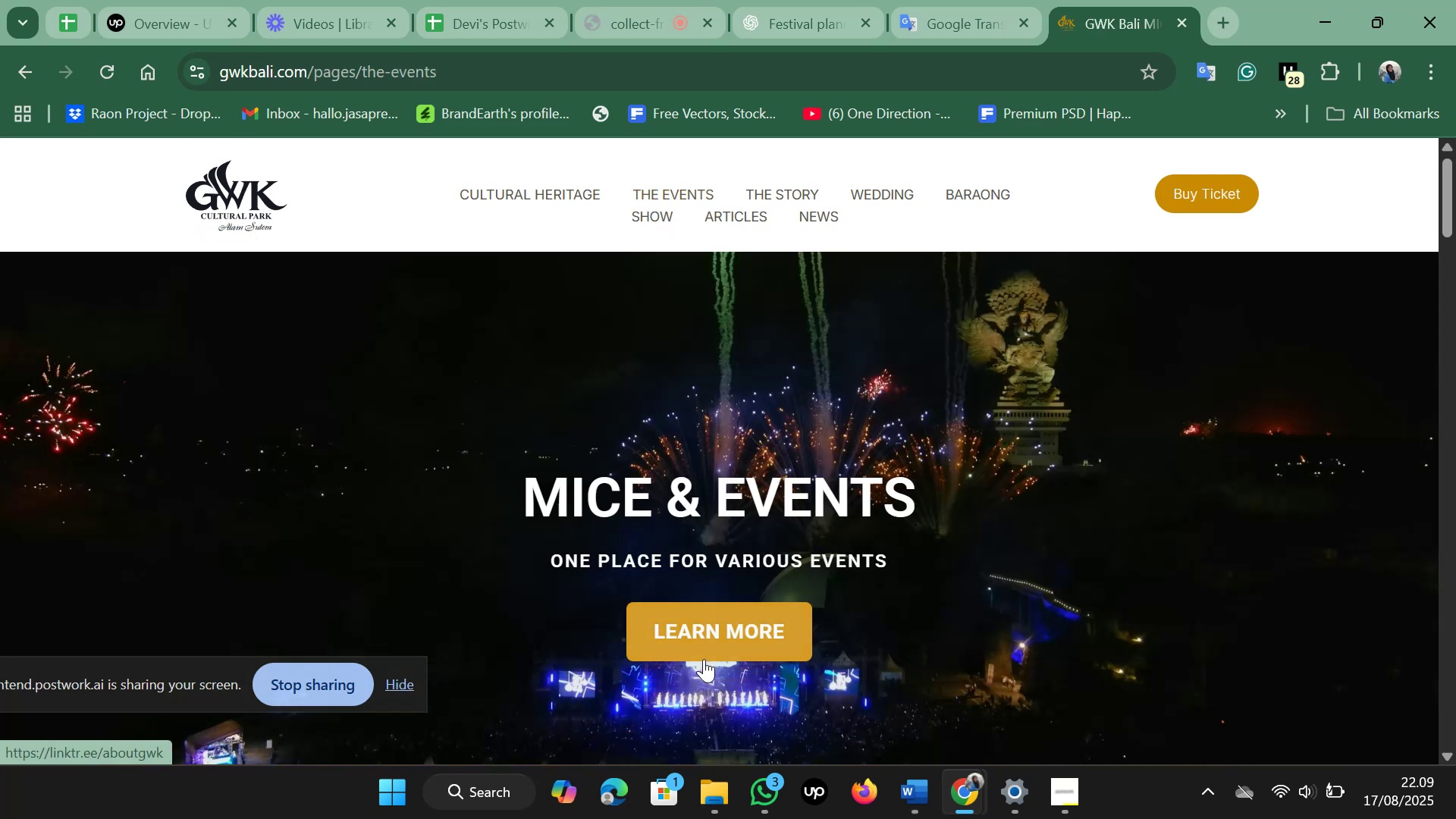 
scroll: coordinate [704, 643], scroll_direction: down, amount: 1.0
 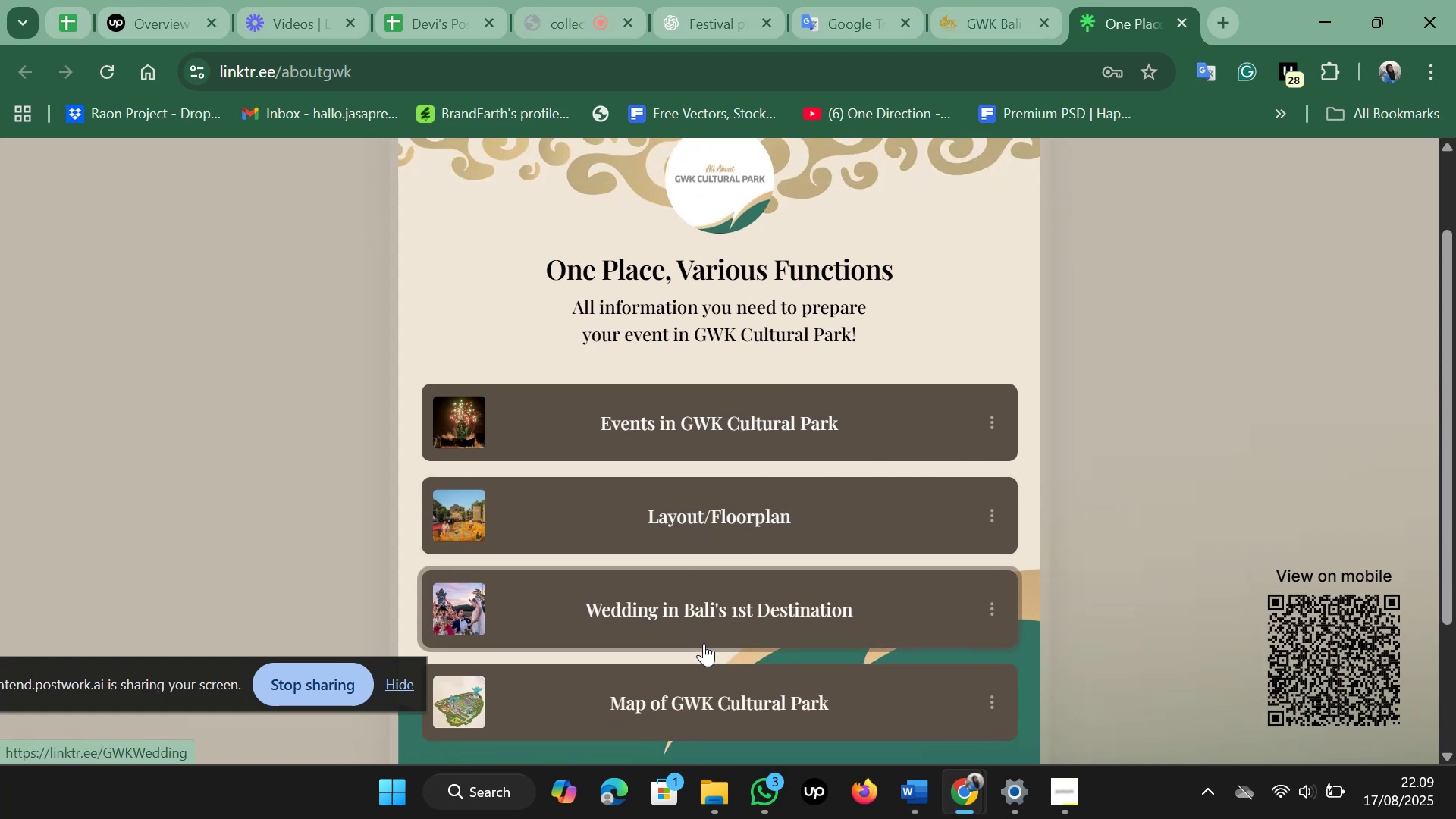 
wait(6.57)
 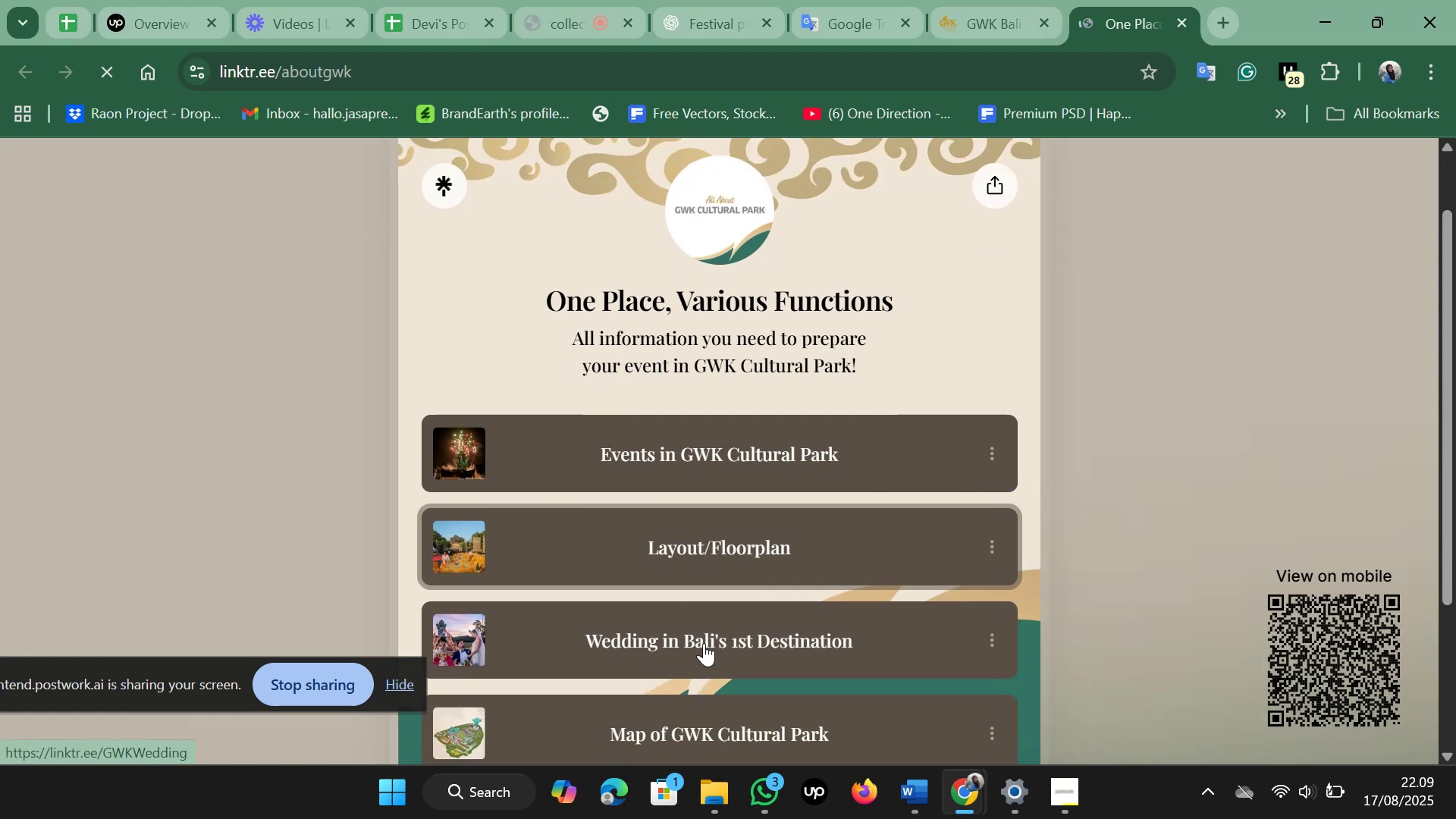 
left_click([689, 510])
 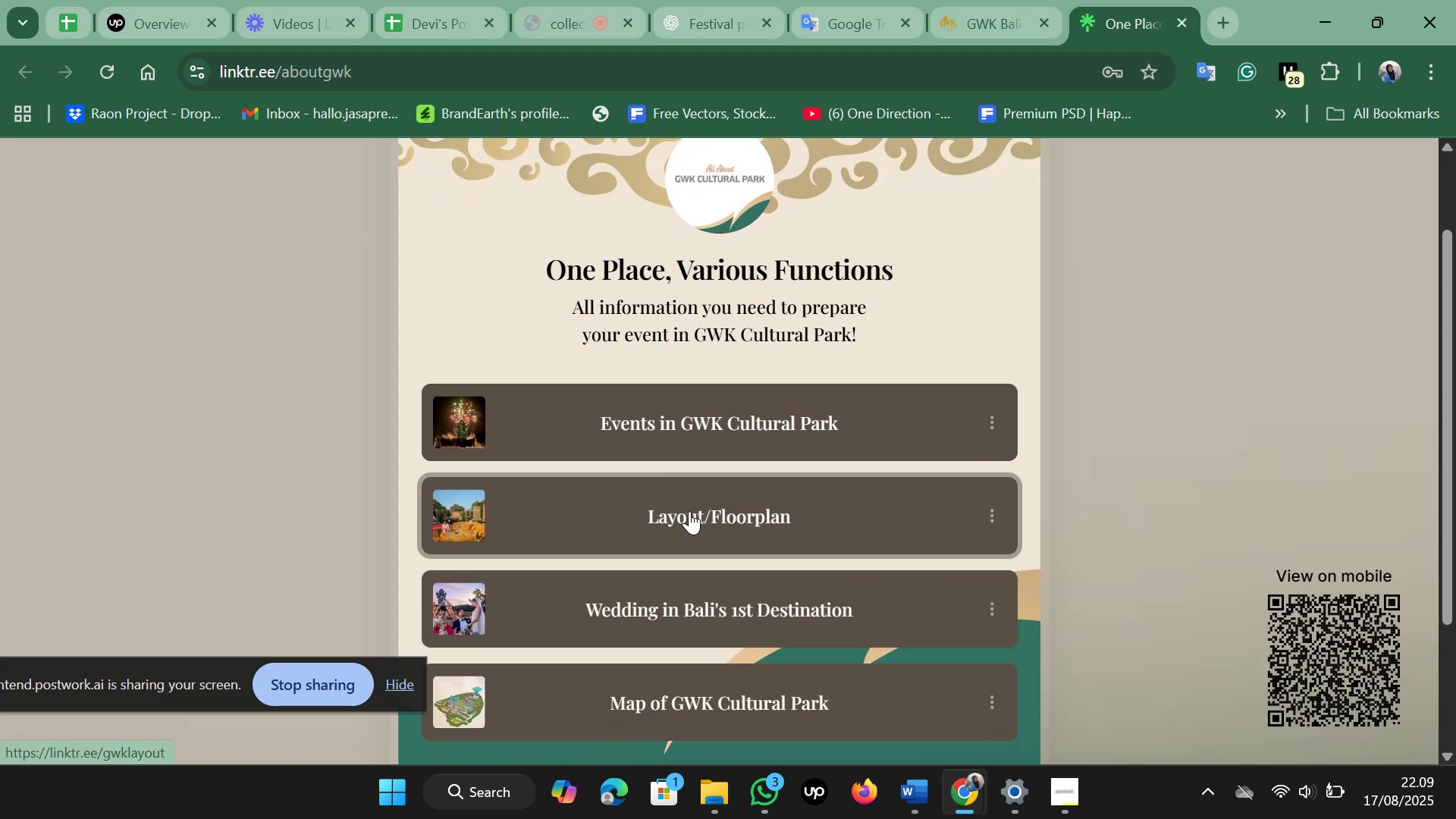 
scroll: coordinate [689, 510], scroll_direction: down, amount: 5.0
 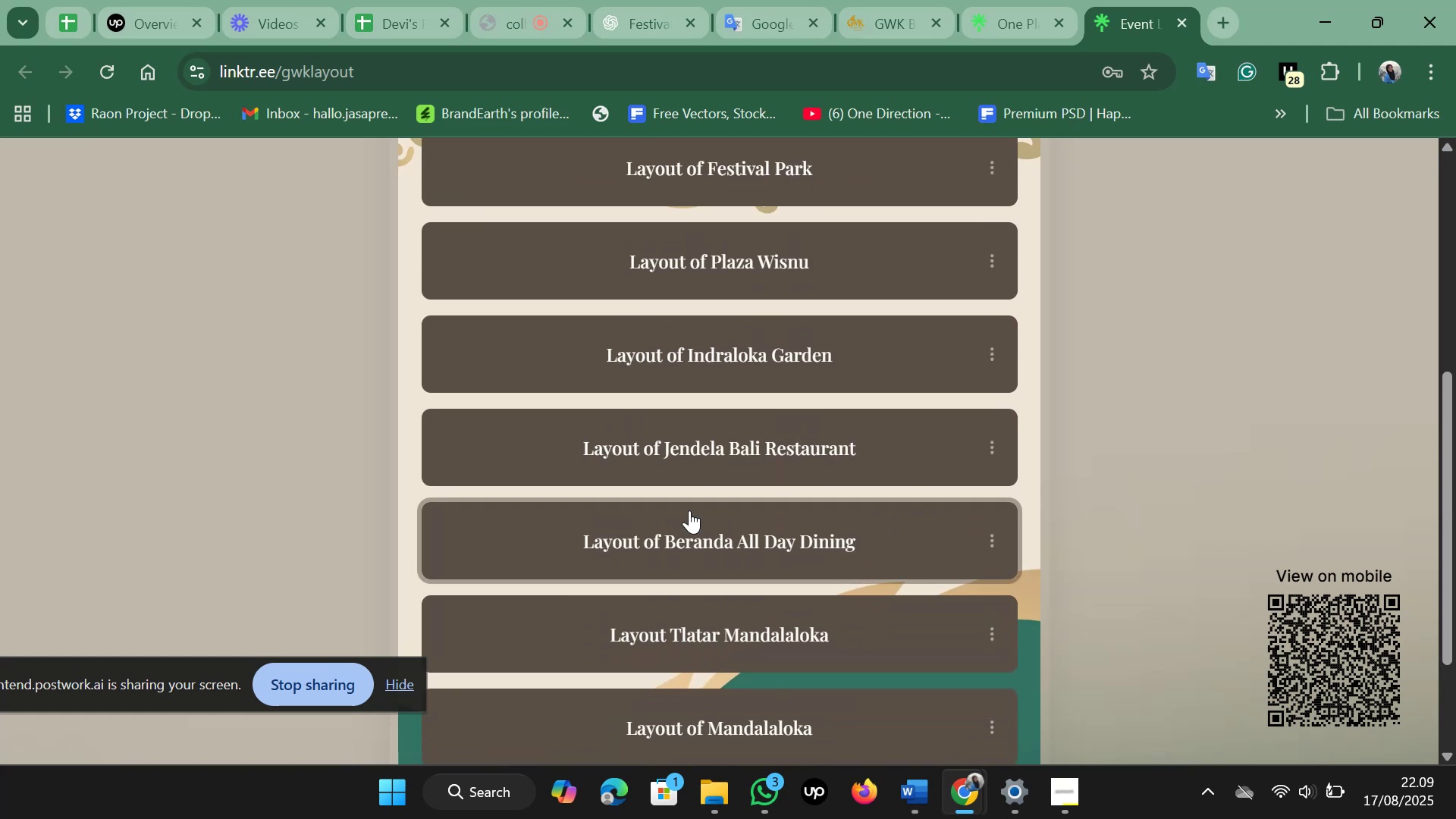 
scroll: coordinate [689, 510], scroll_direction: up, amount: 4.0
 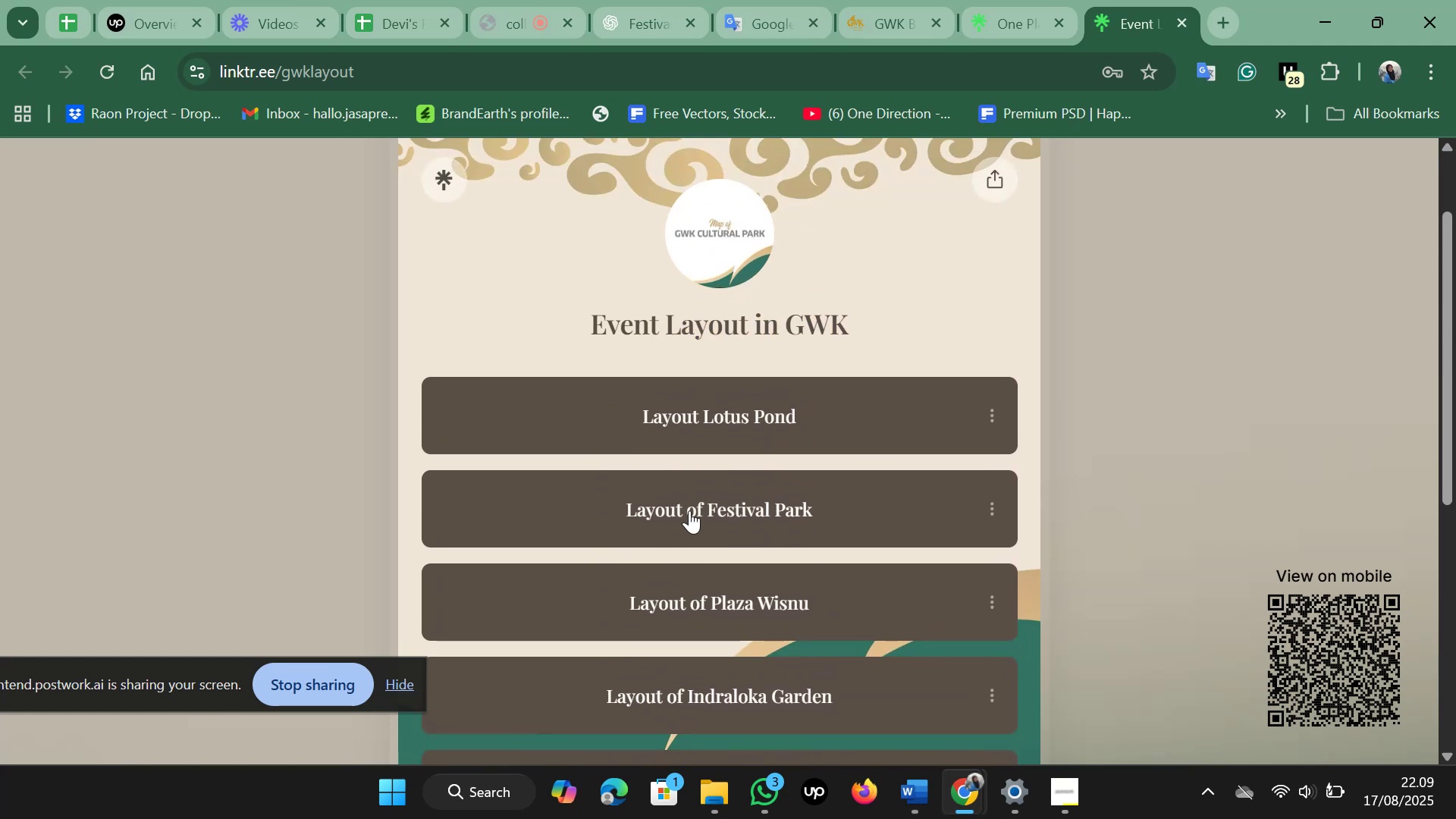 
left_click([742, 436])
 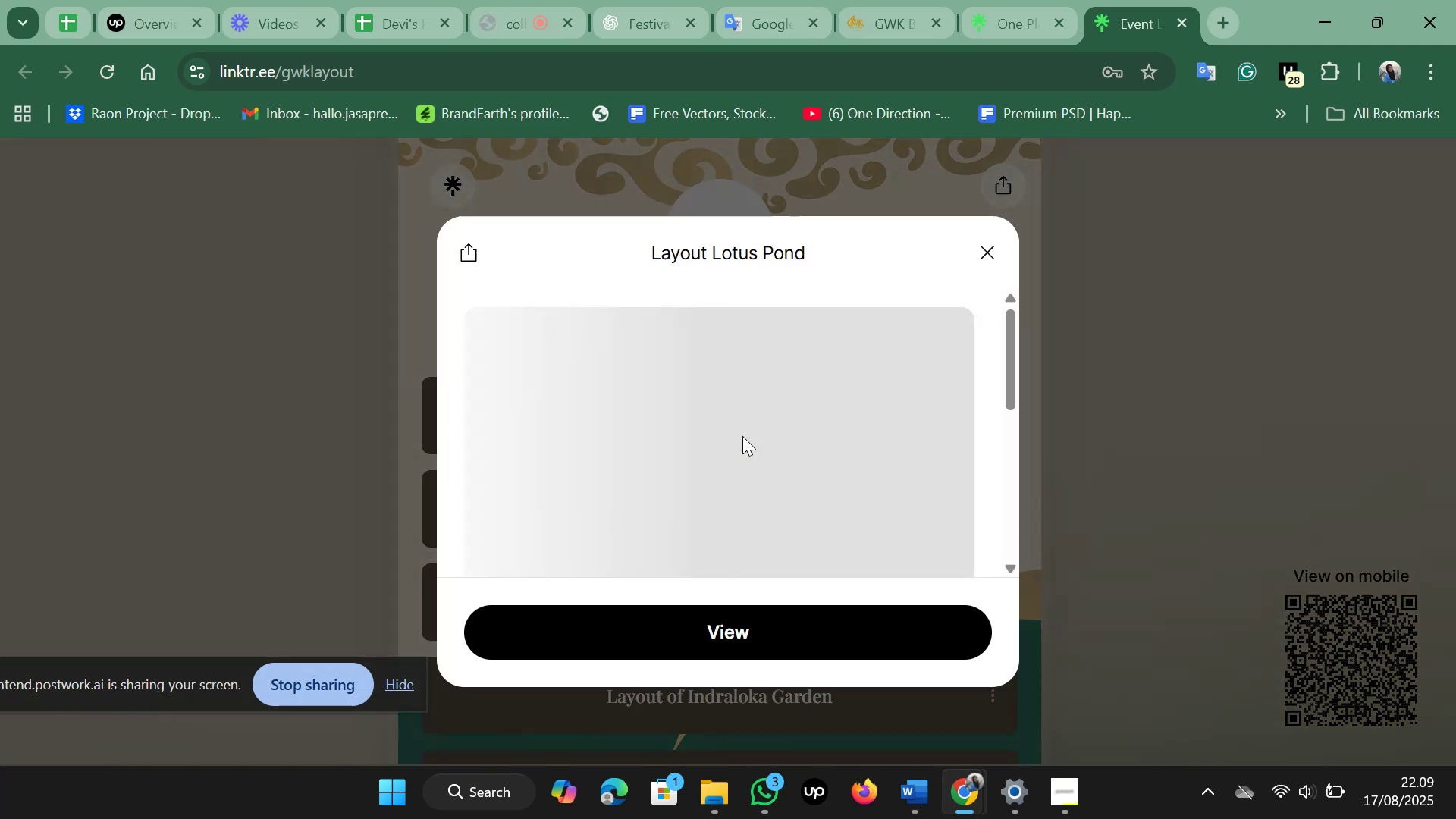 
scroll: coordinate [742, 436], scroll_direction: down, amount: 1.0
 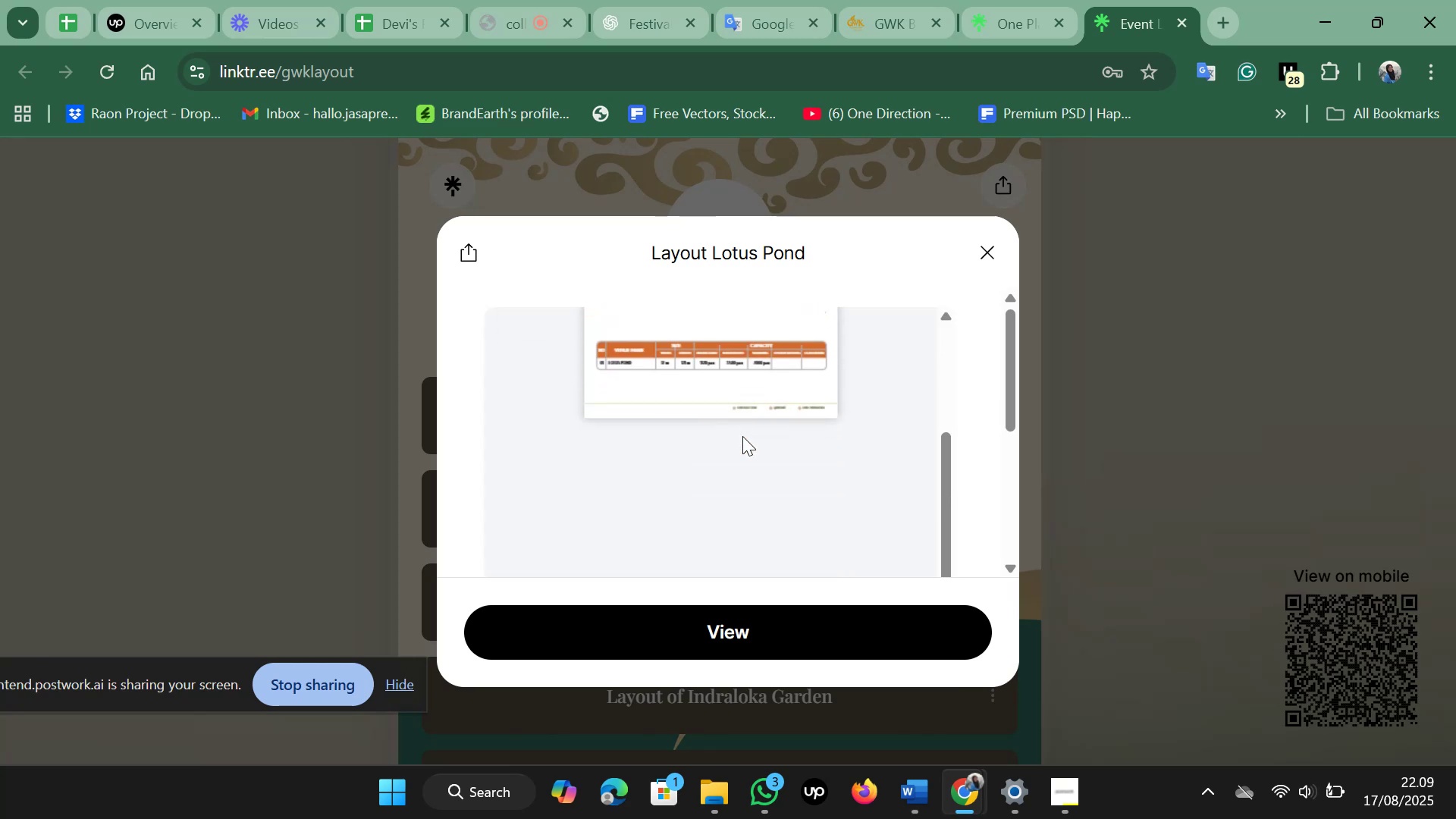 
left_click_drag(start_coordinate=[1007, 404], to_coordinate=[1001, 503])
 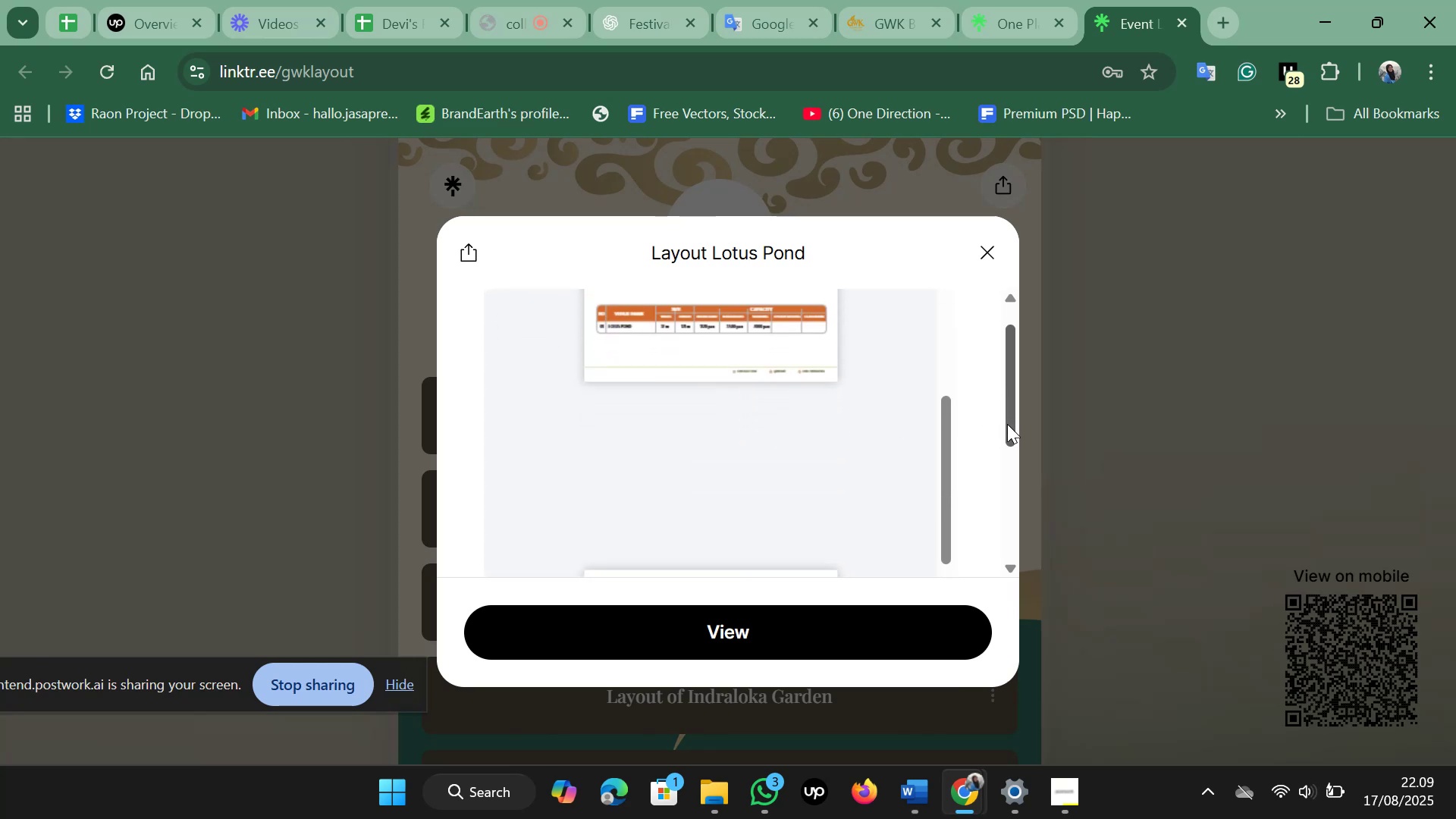 
scroll: coordinate [913, 504], scroll_direction: down, amount: 1.0
 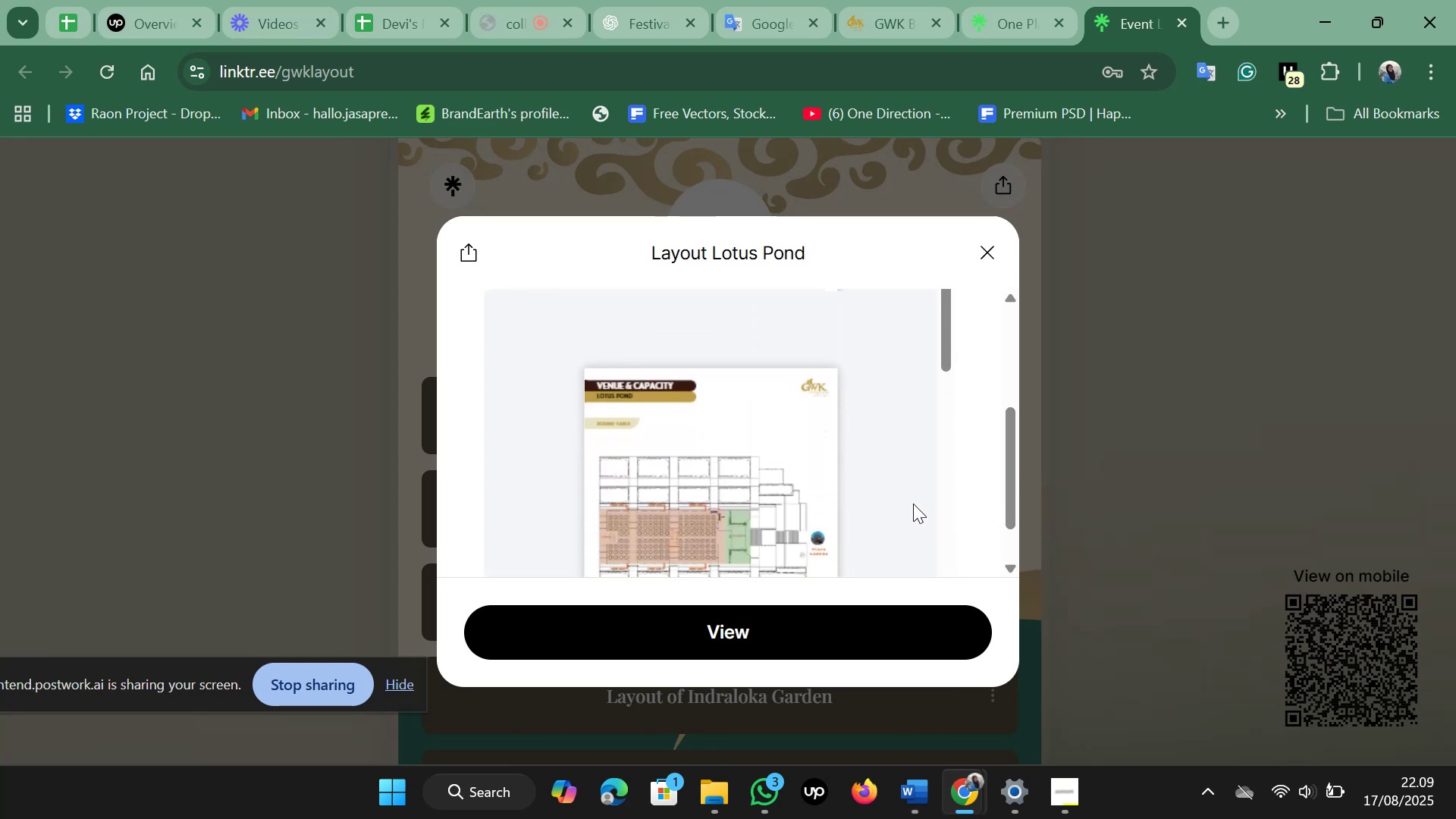 
scroll: coordinate [878, 629], scroll_direction: up, amount: 5.0
 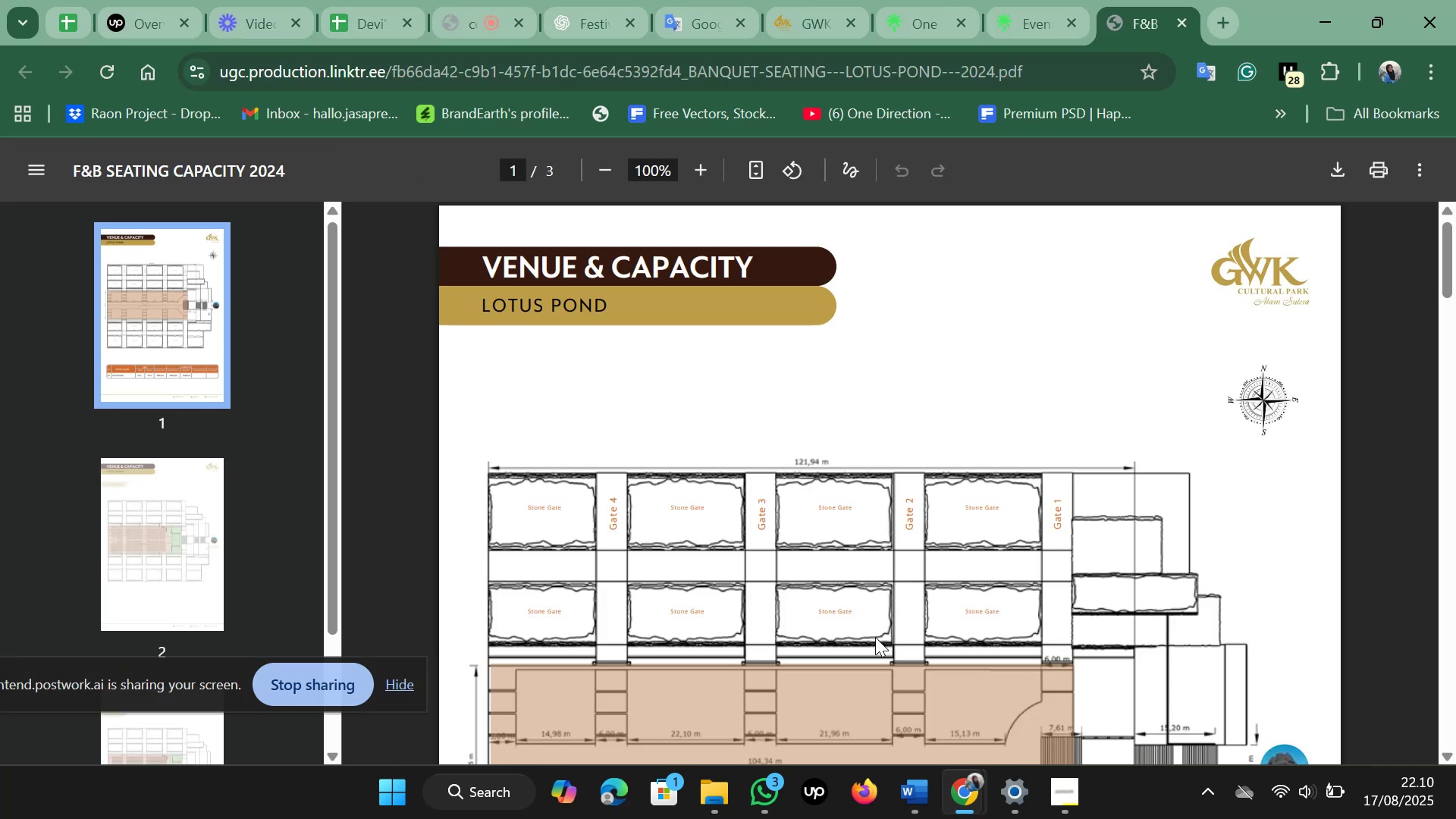 
scroll: coordinate [780, 419], scroll_direction: down, amount: 5.0
 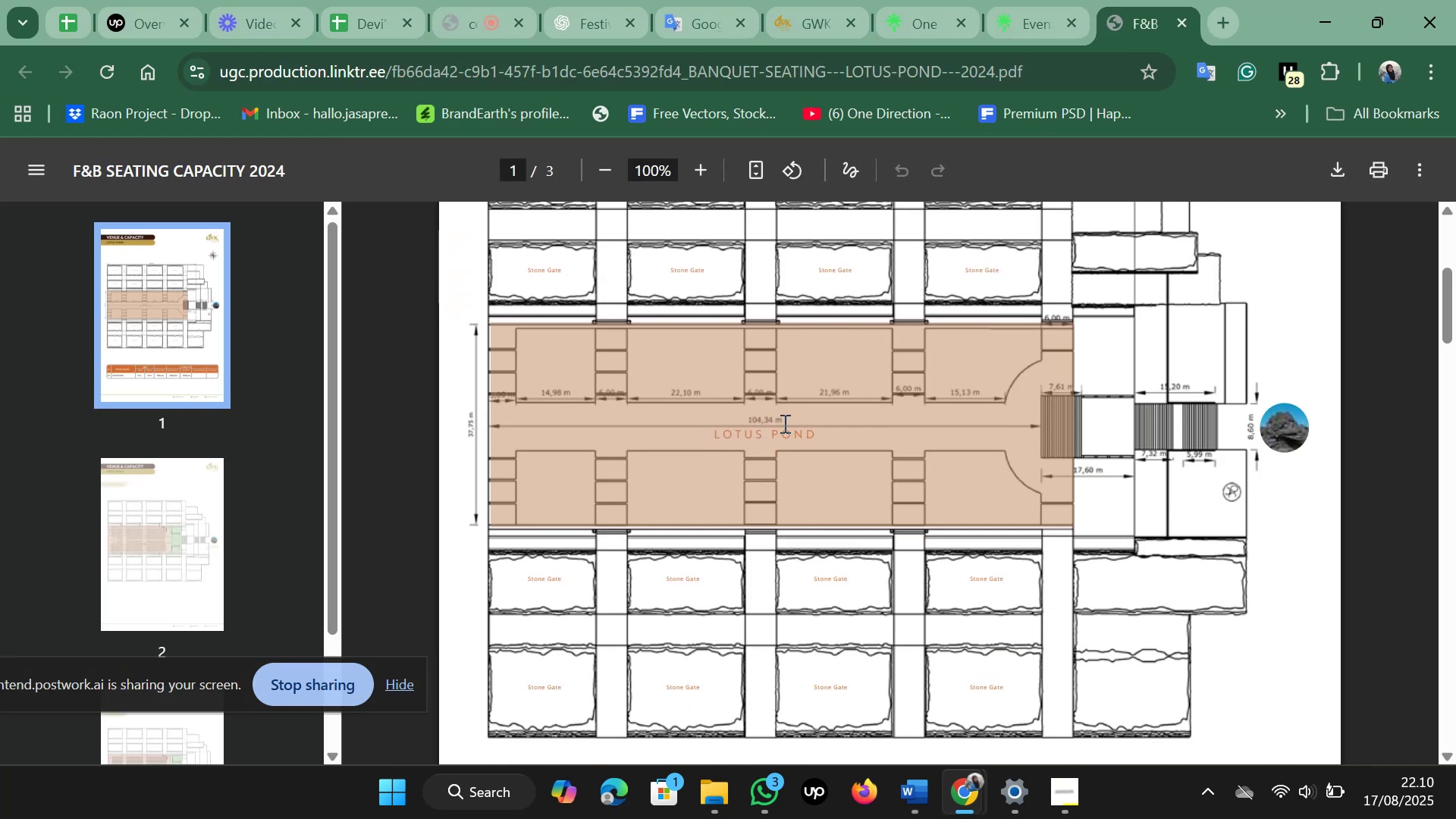 
scroll: coordinate [780, 419], scroll_direction: up, amount: 1.0
 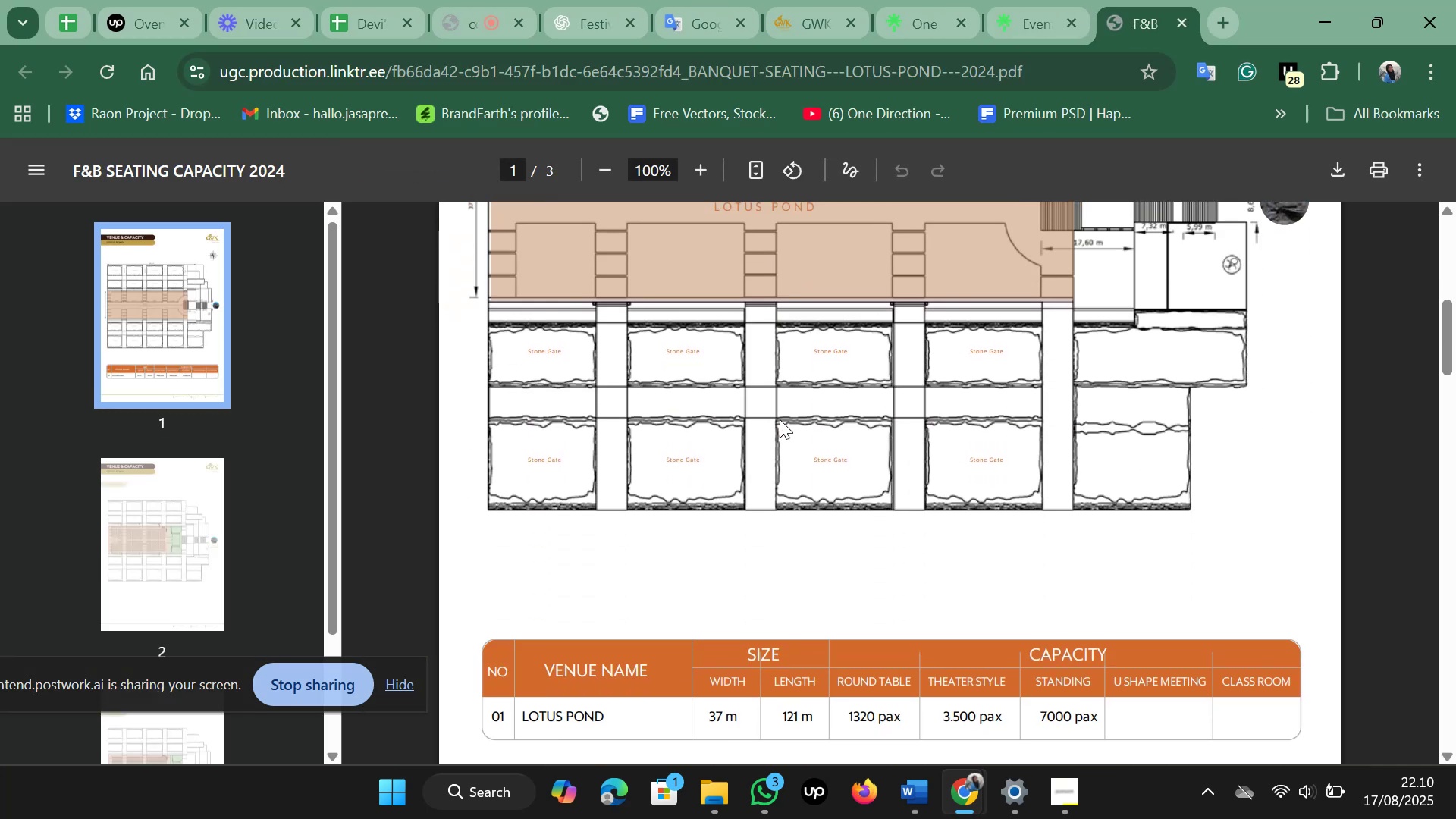 
scroll: coordinate [780, 419], scroll_direction: down, amount: 1.0
 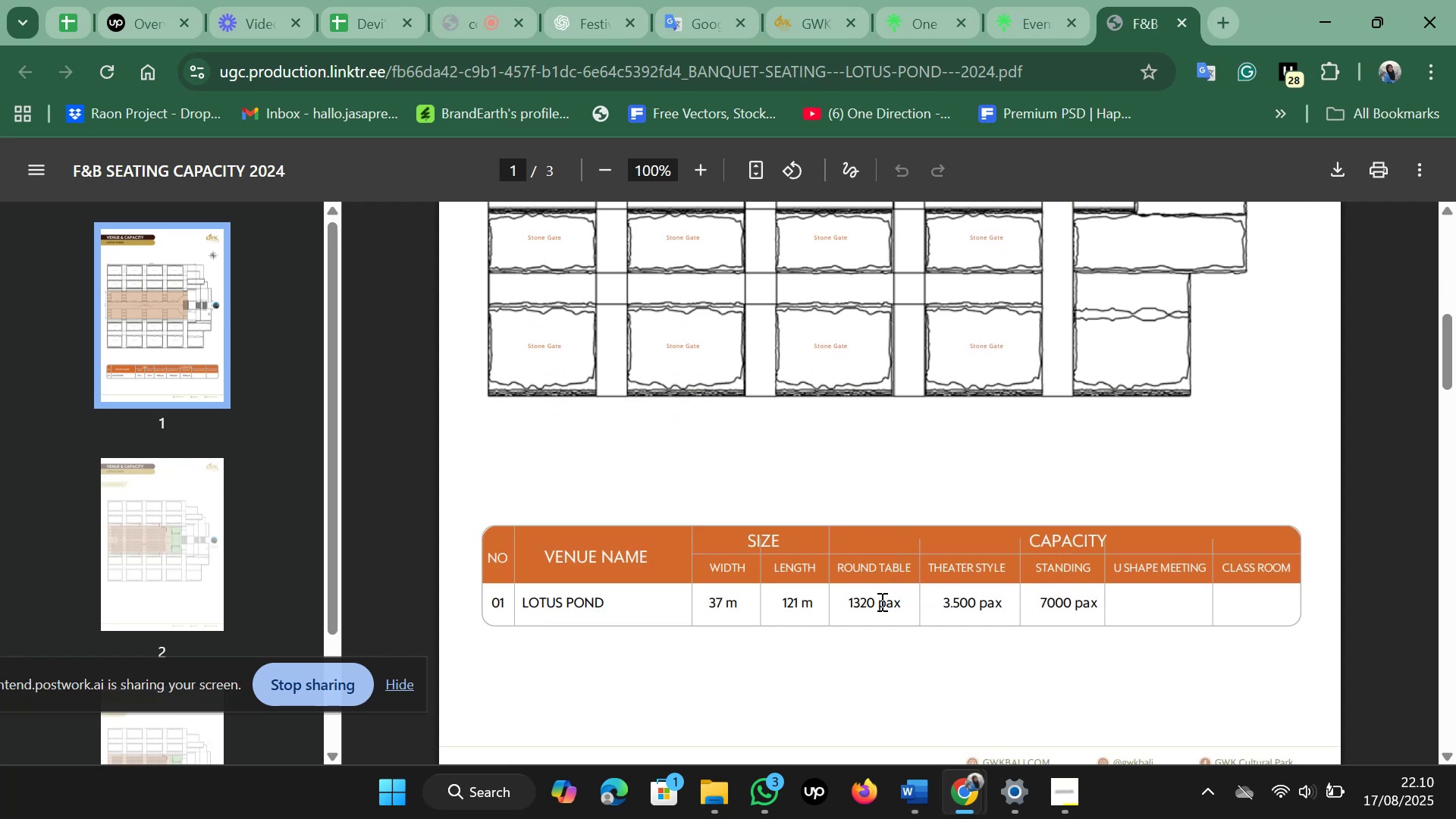 
wait(5.82)
 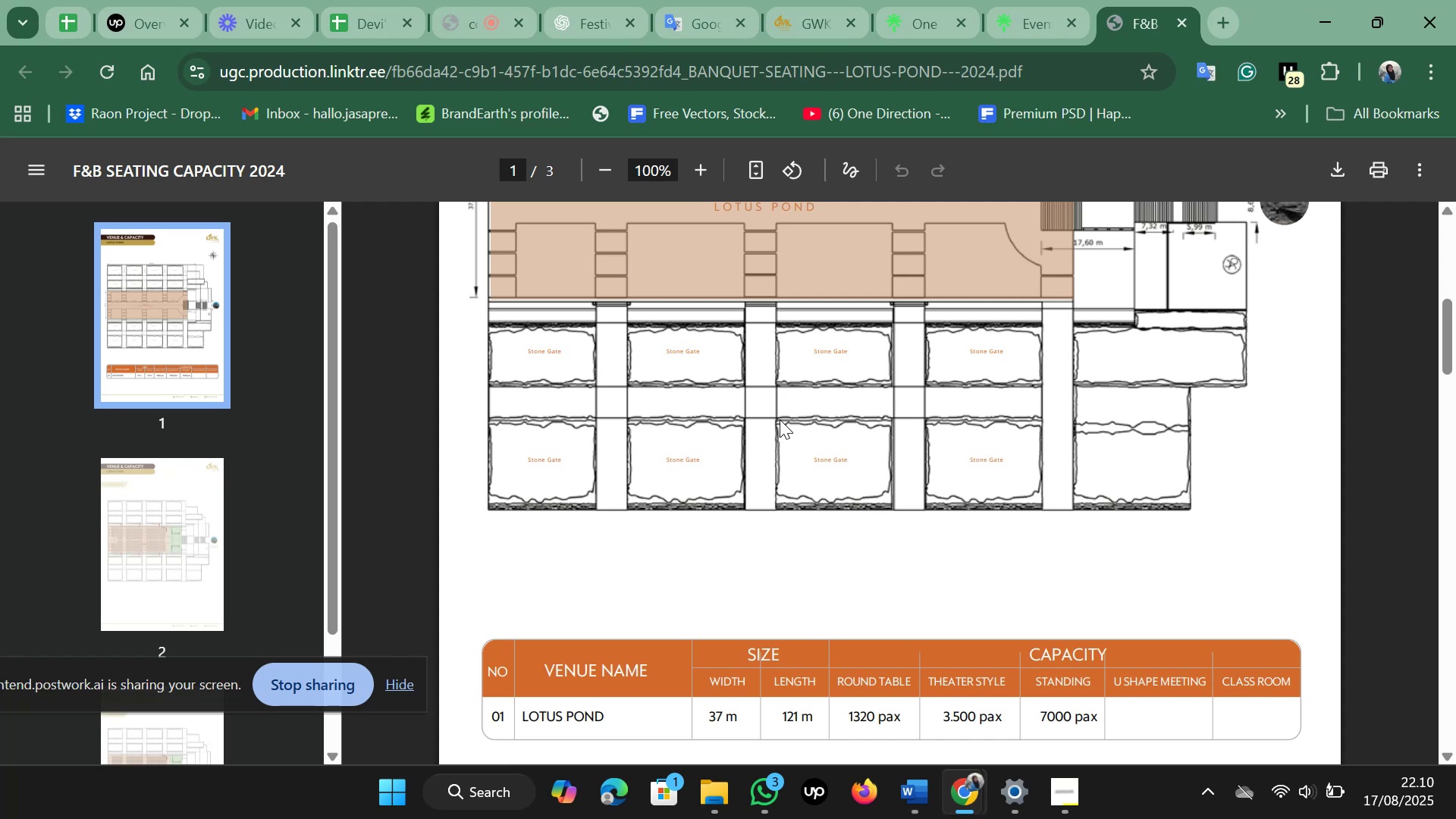 
scroll: coordinate [941, 604], scroll_direction: down, amount: 5.0
 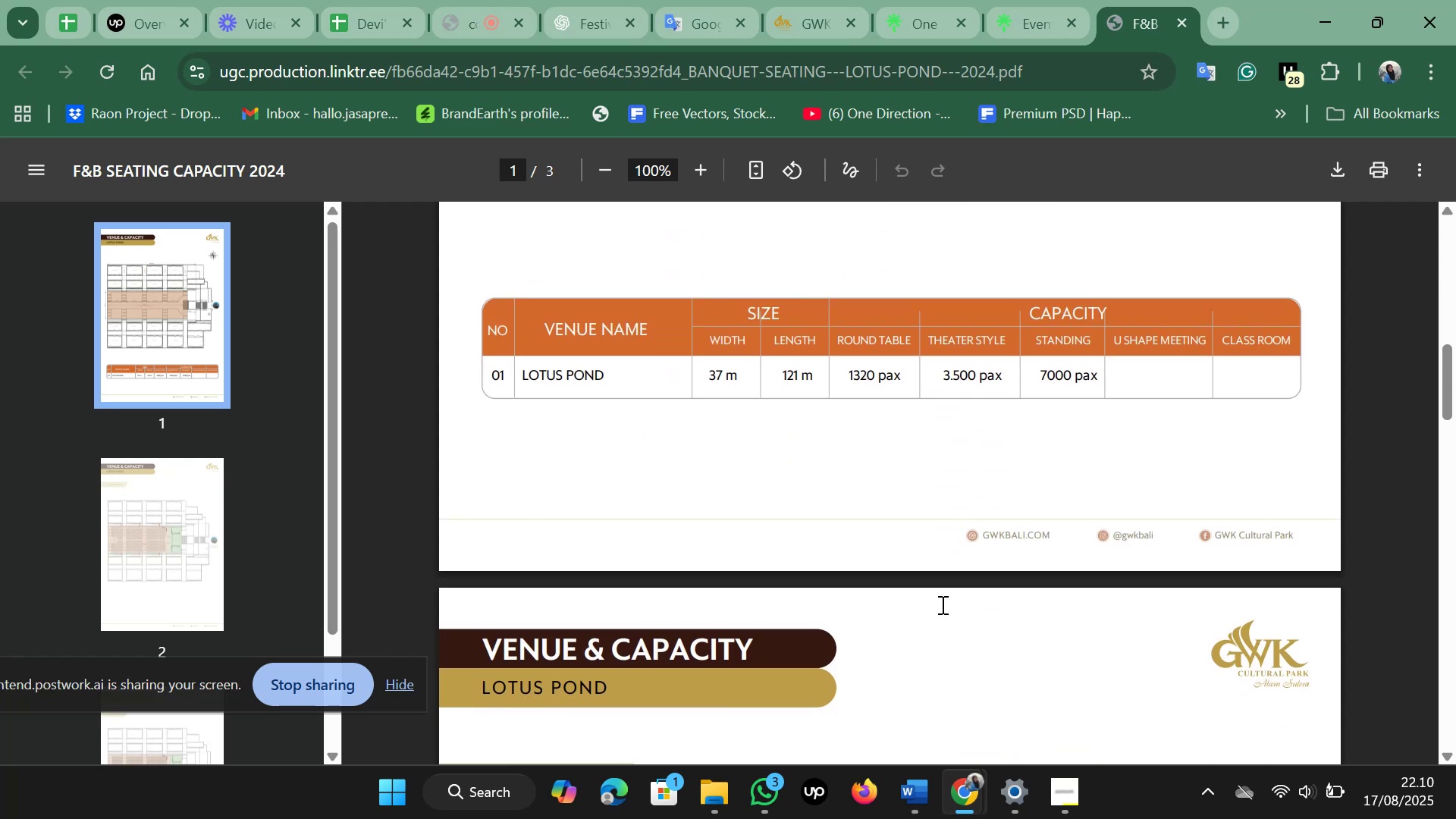 
scroll: coordinate [939, 596], scroll_direction: up, amount: 15.0
 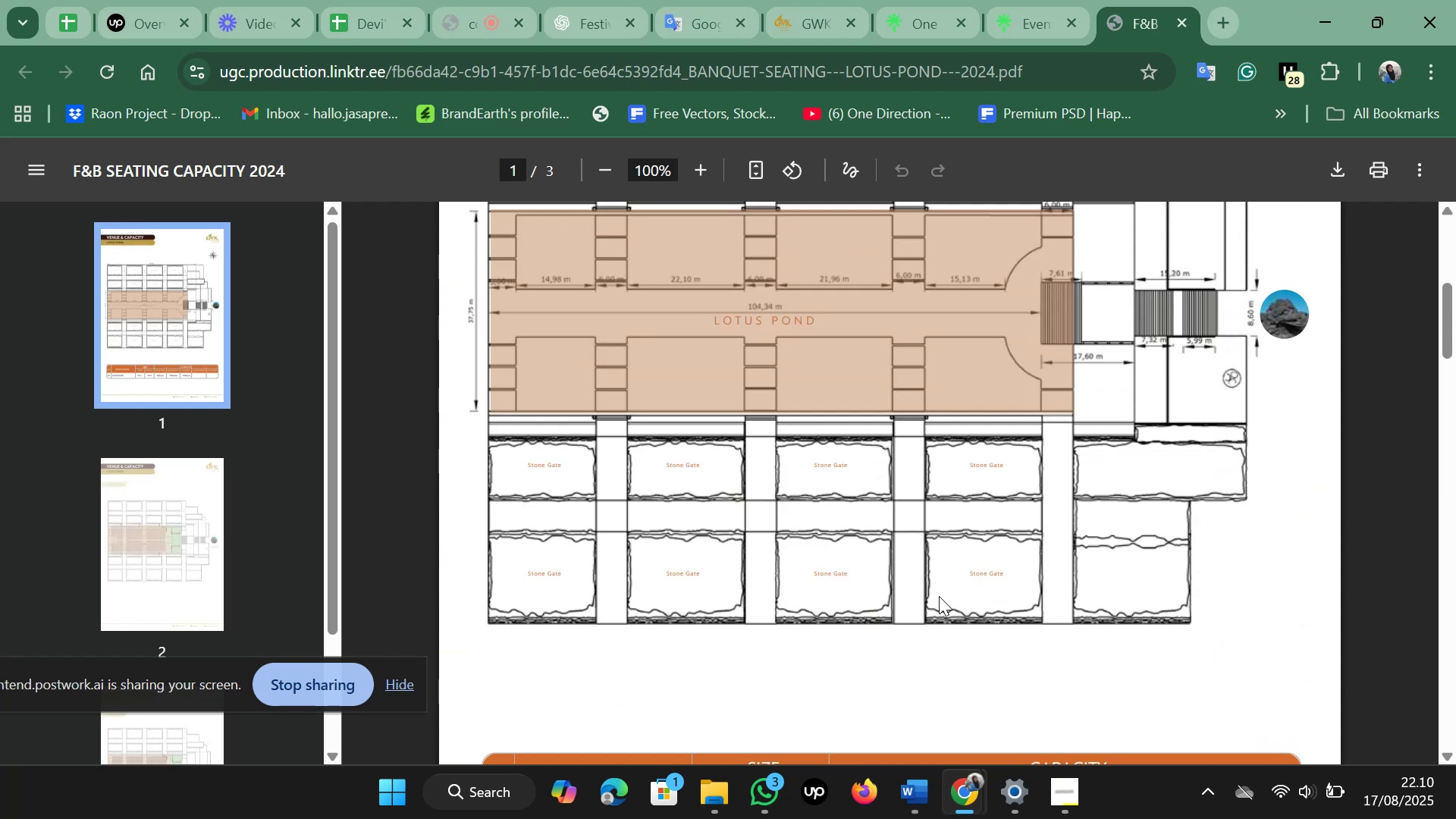 
scroll: coordinate [939, 596], scroll_direction: down, amount: 2.0
 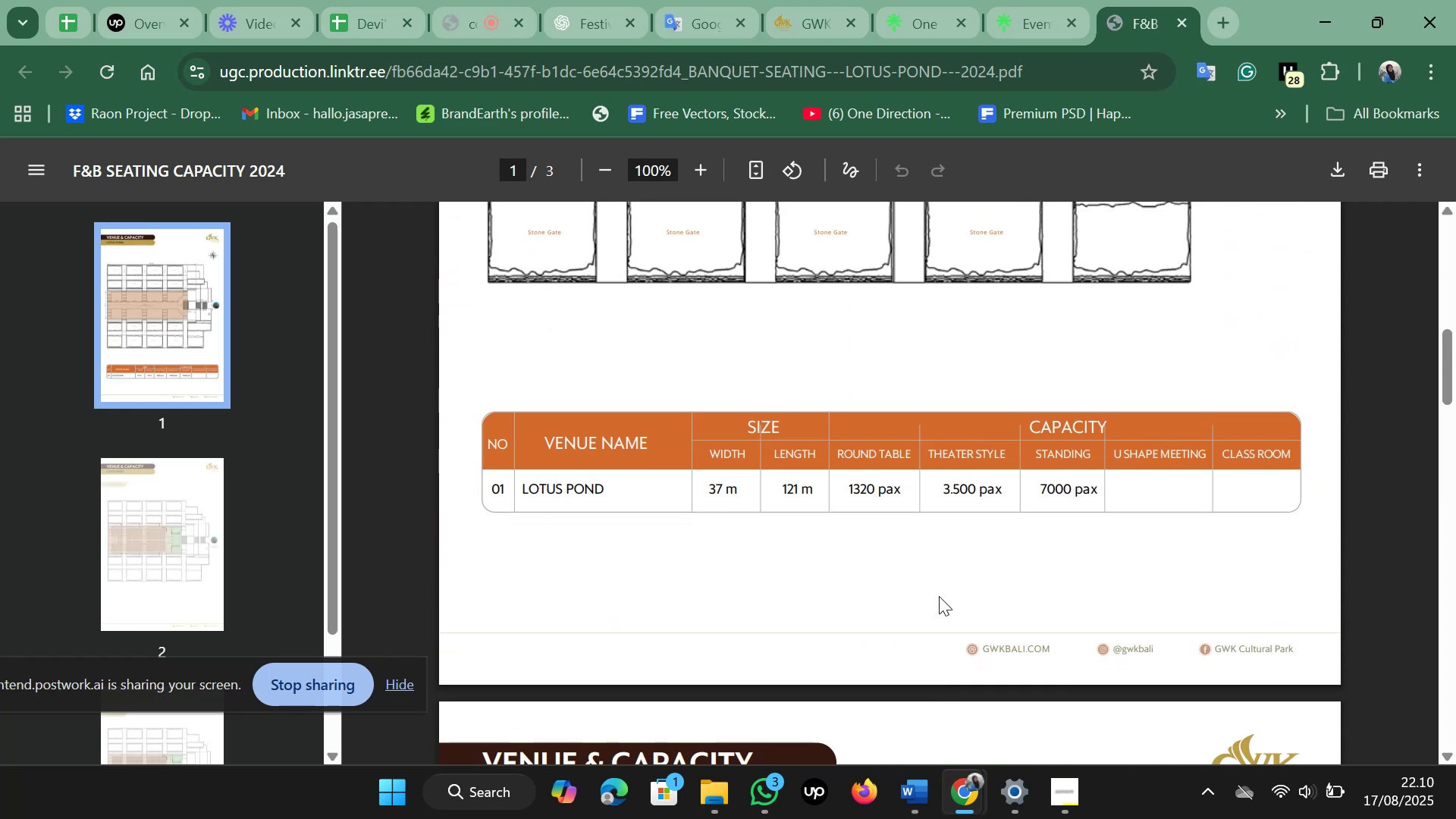 
scroll: coordinate [937, 610], scroll_direction: up, amount: 13.0
 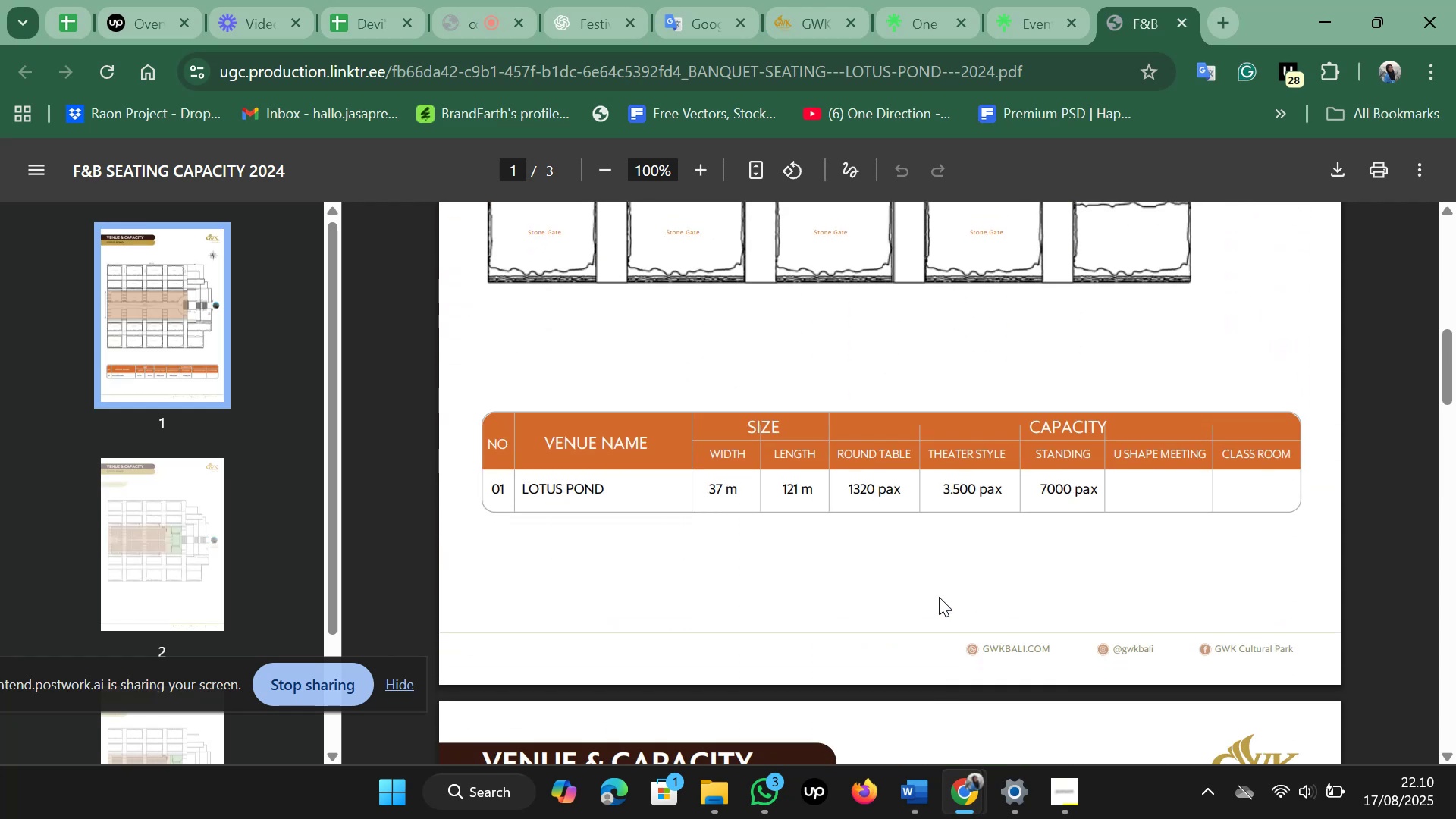 
scroll: coordinate [999, 782], scroll_direction: down, amount: 3.0
 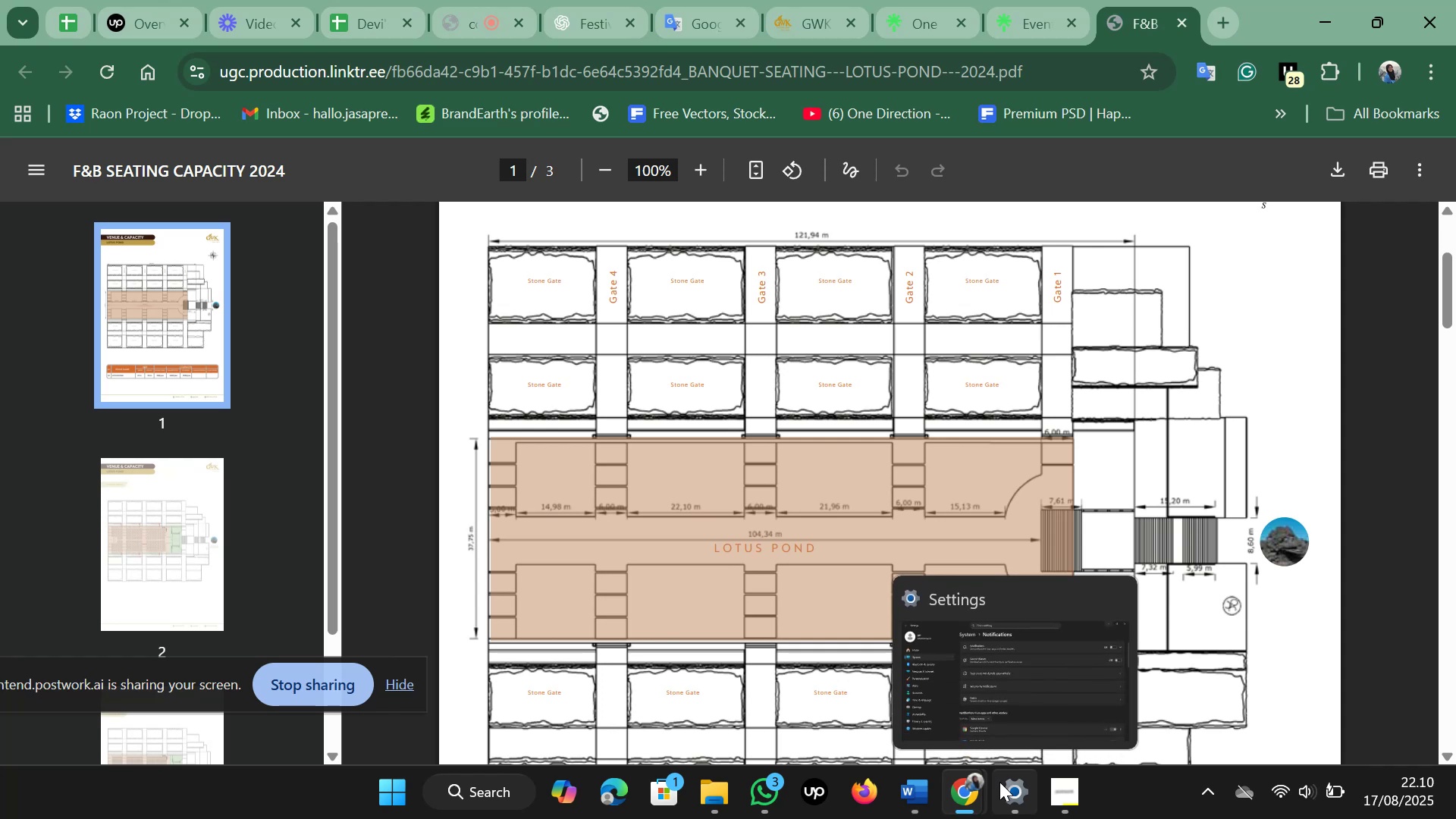 
wait(5.54)
 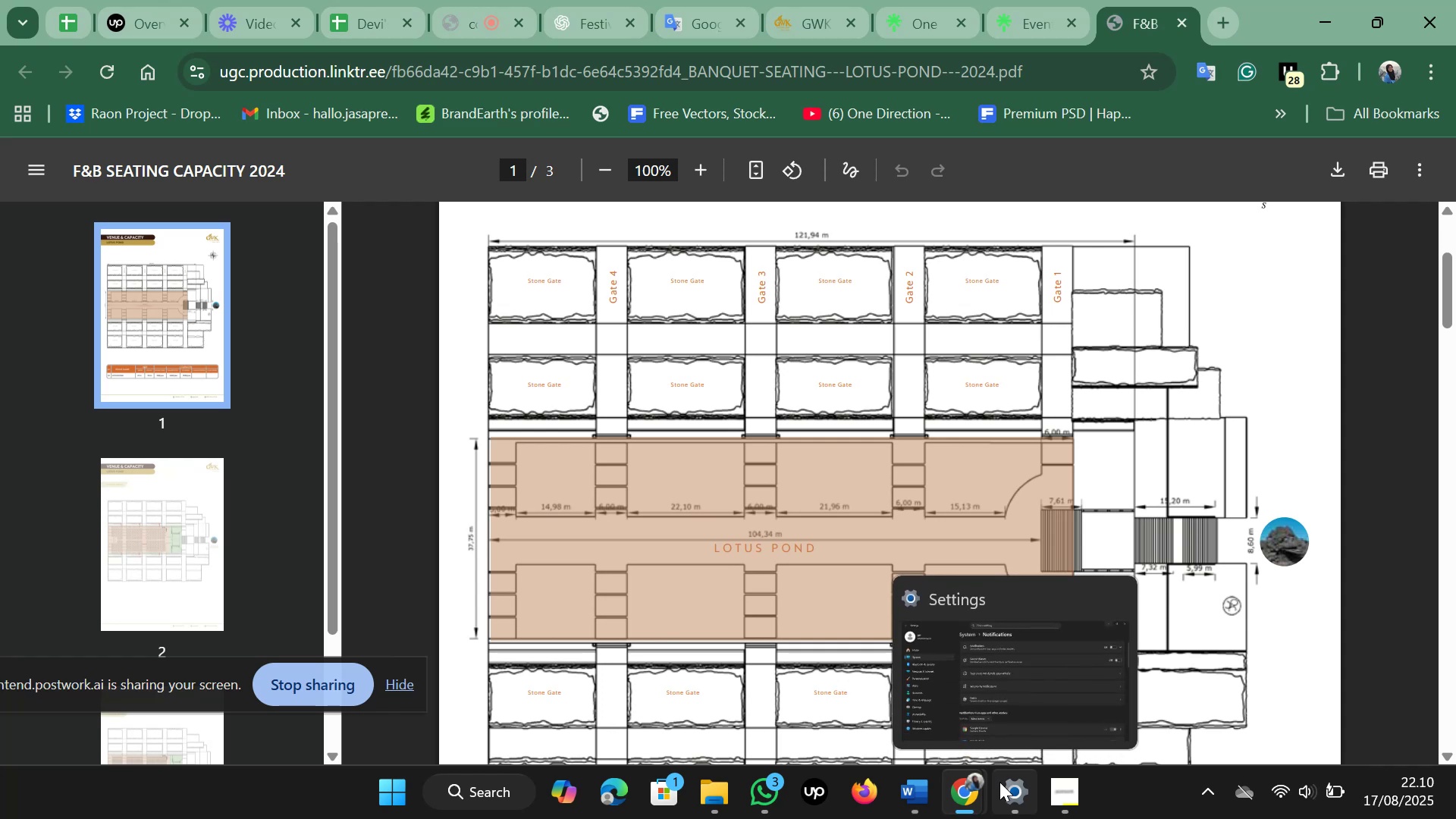 
scroll: coordinate [1156, 450], scroll_direction: down, amount: 8.0
 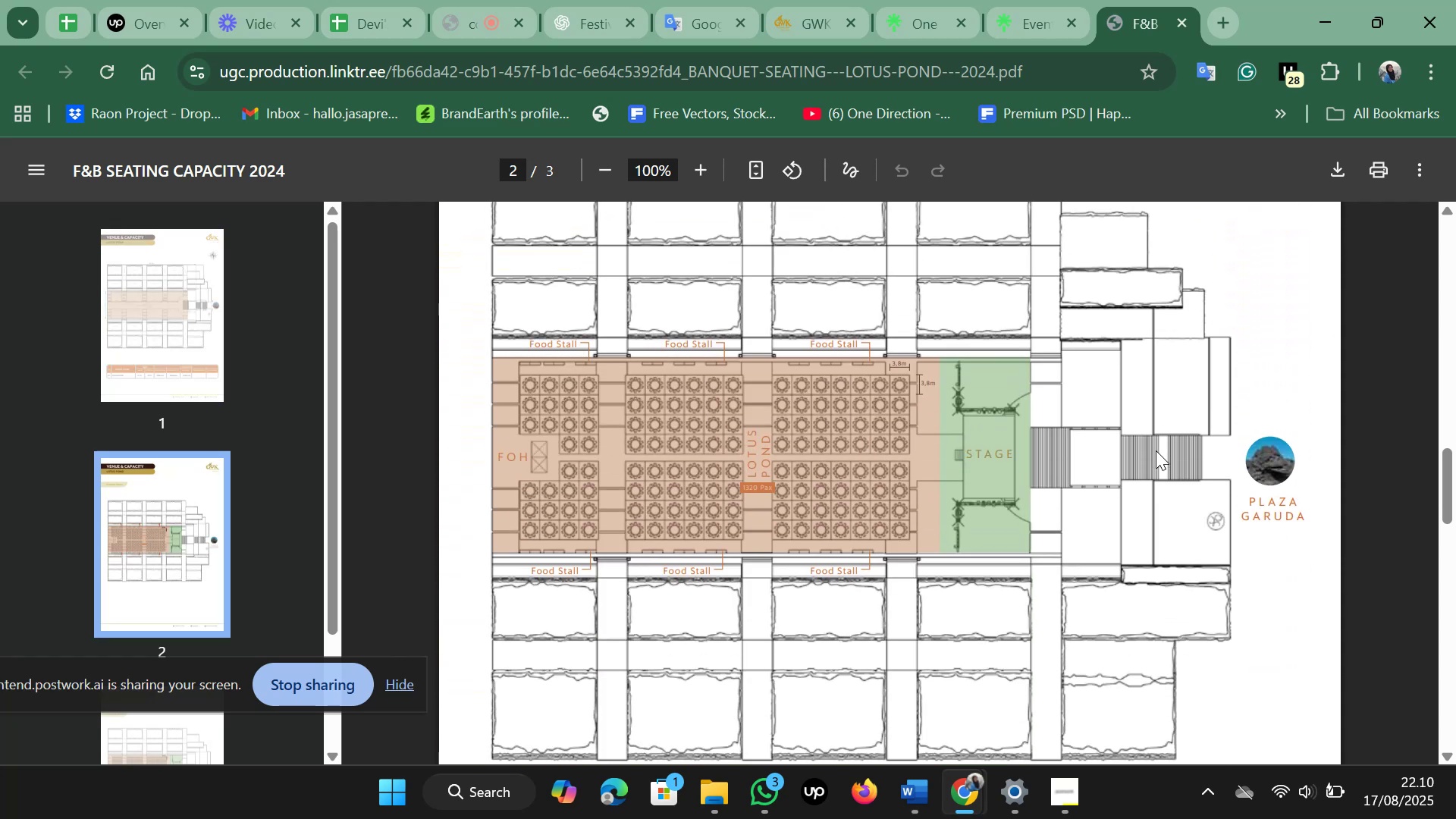 
scroll: coordinate [1156, 450], scroll_direction: up, amount: 3.0
 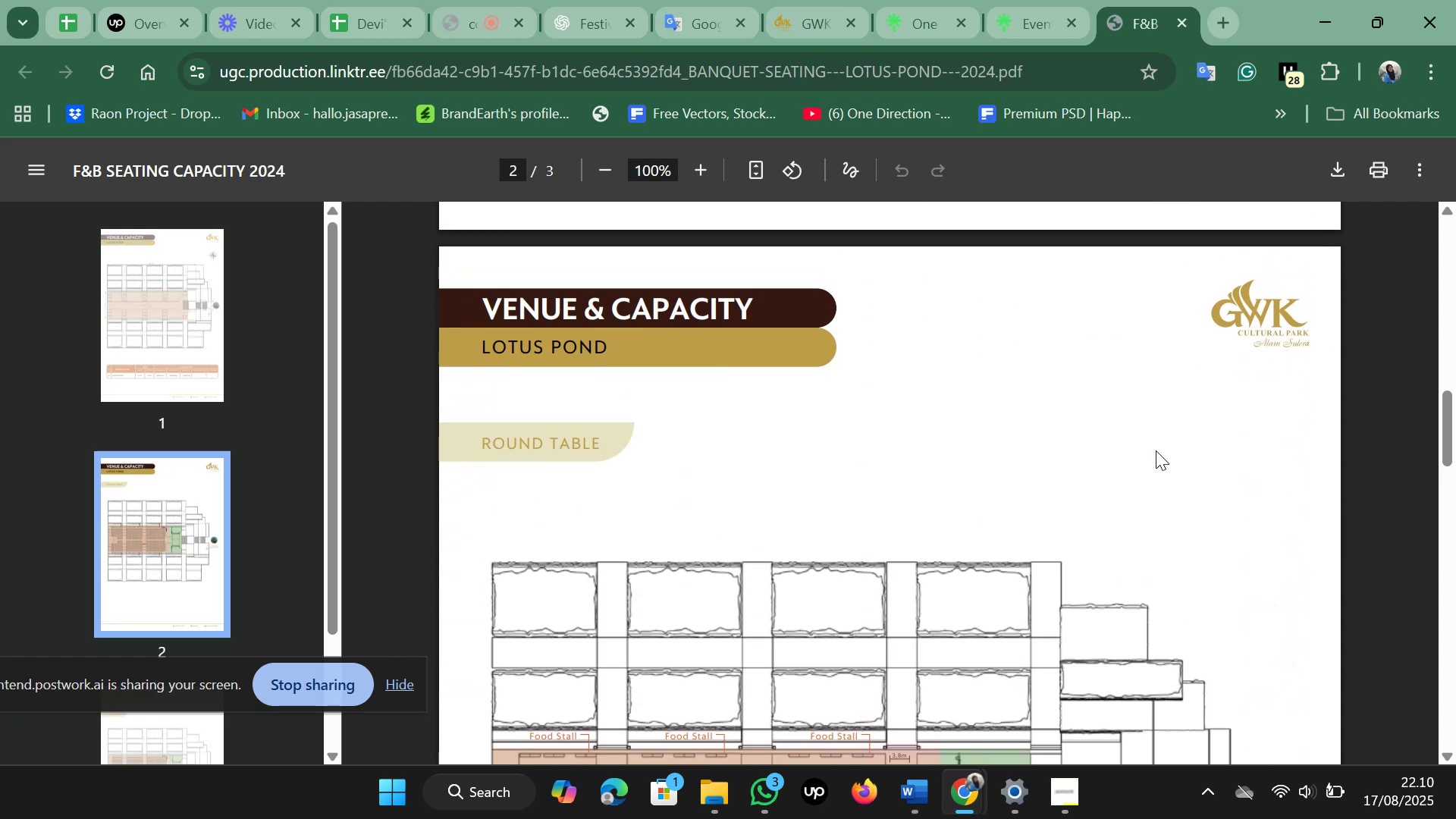 
scroll: coordinate [1156, 450], scroll_direction: down, amount: 11.0
 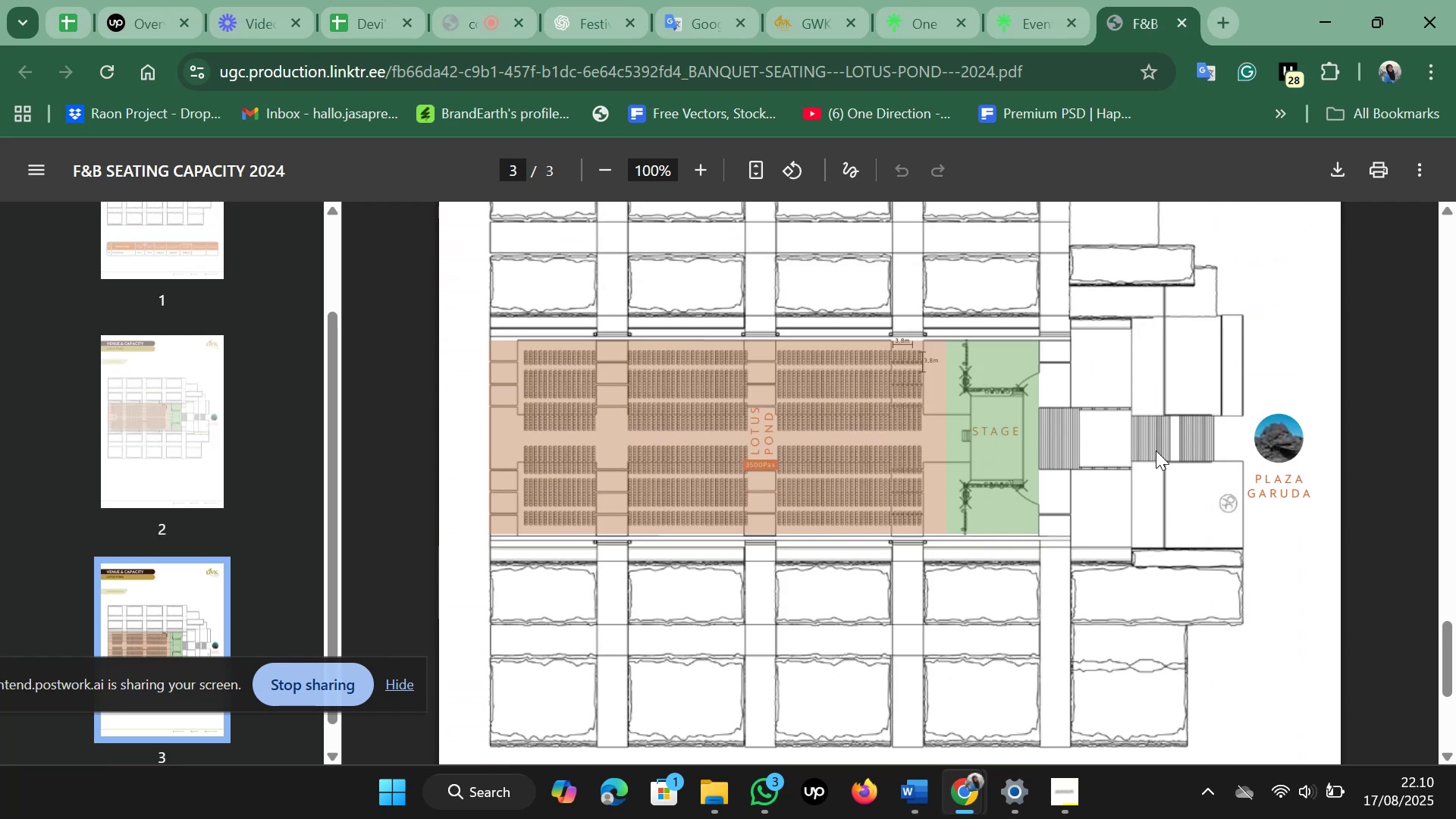 
scroll: coordinate [1156, 450], scroll_direction: up, amount: 20.0
 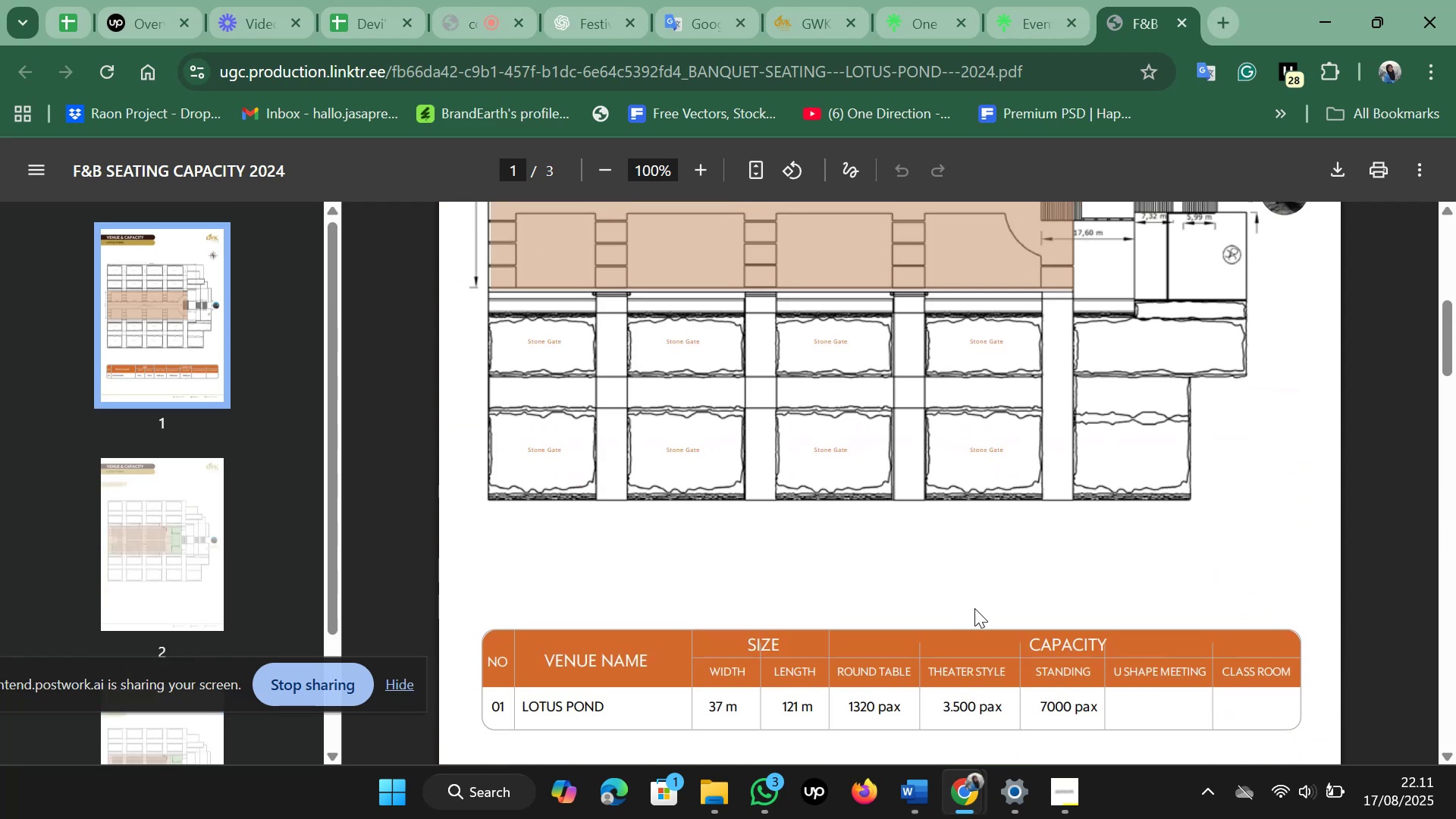 
wait(5.12)
 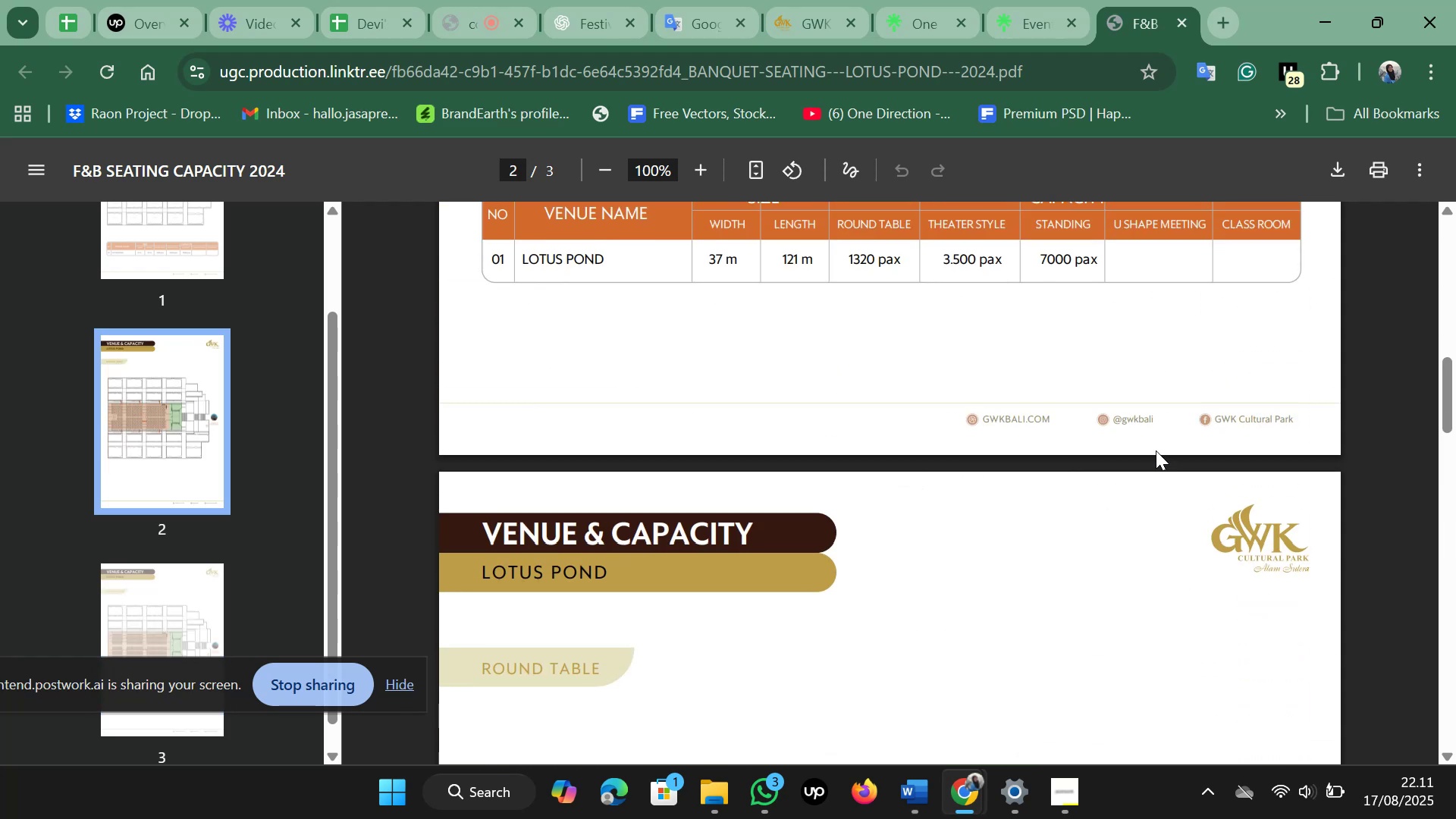 
left_click_drag(start_coordinate=[839, 661], to_coordinate=[1095, 676])
 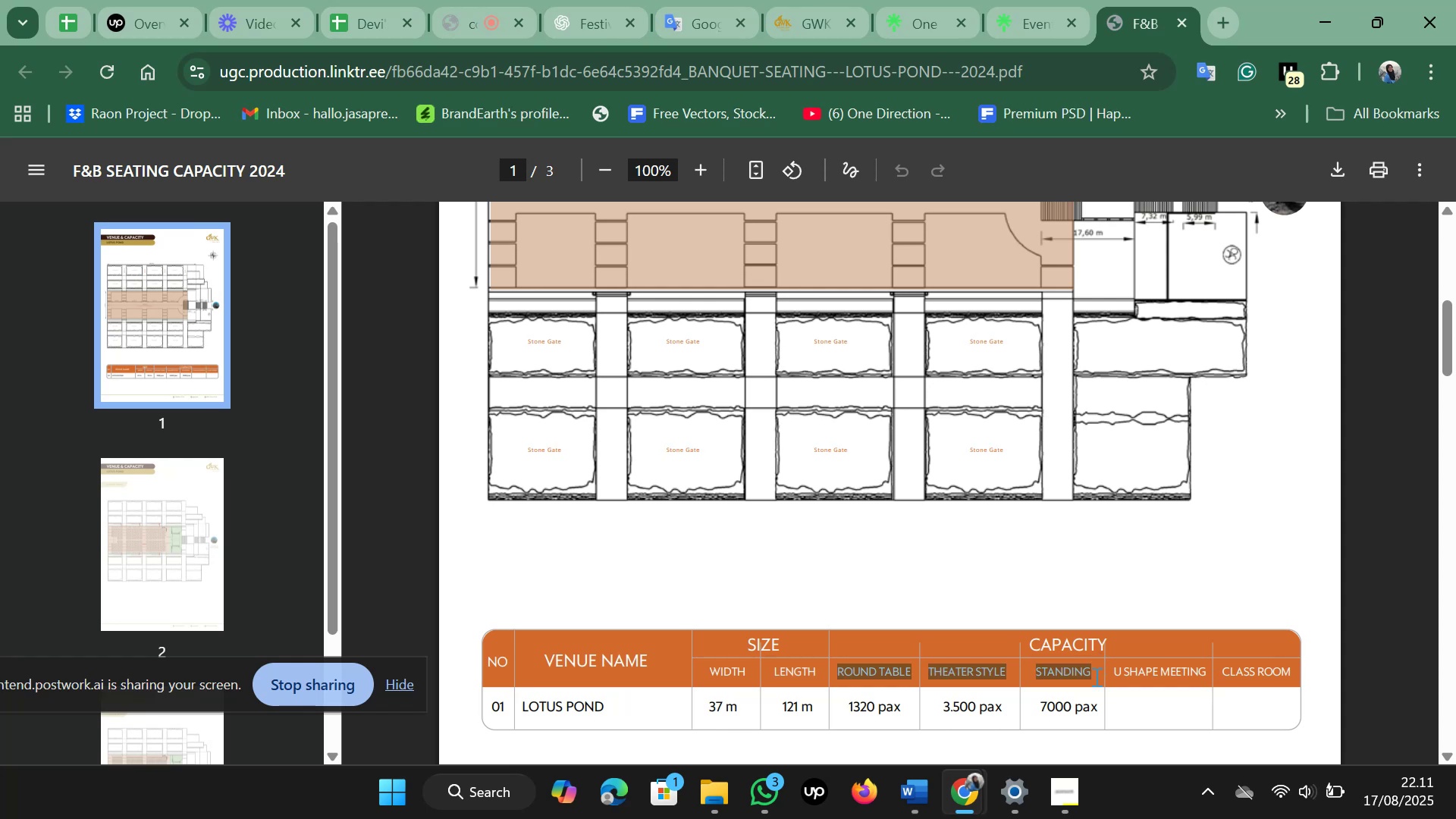 
left_click([1122, 598])
 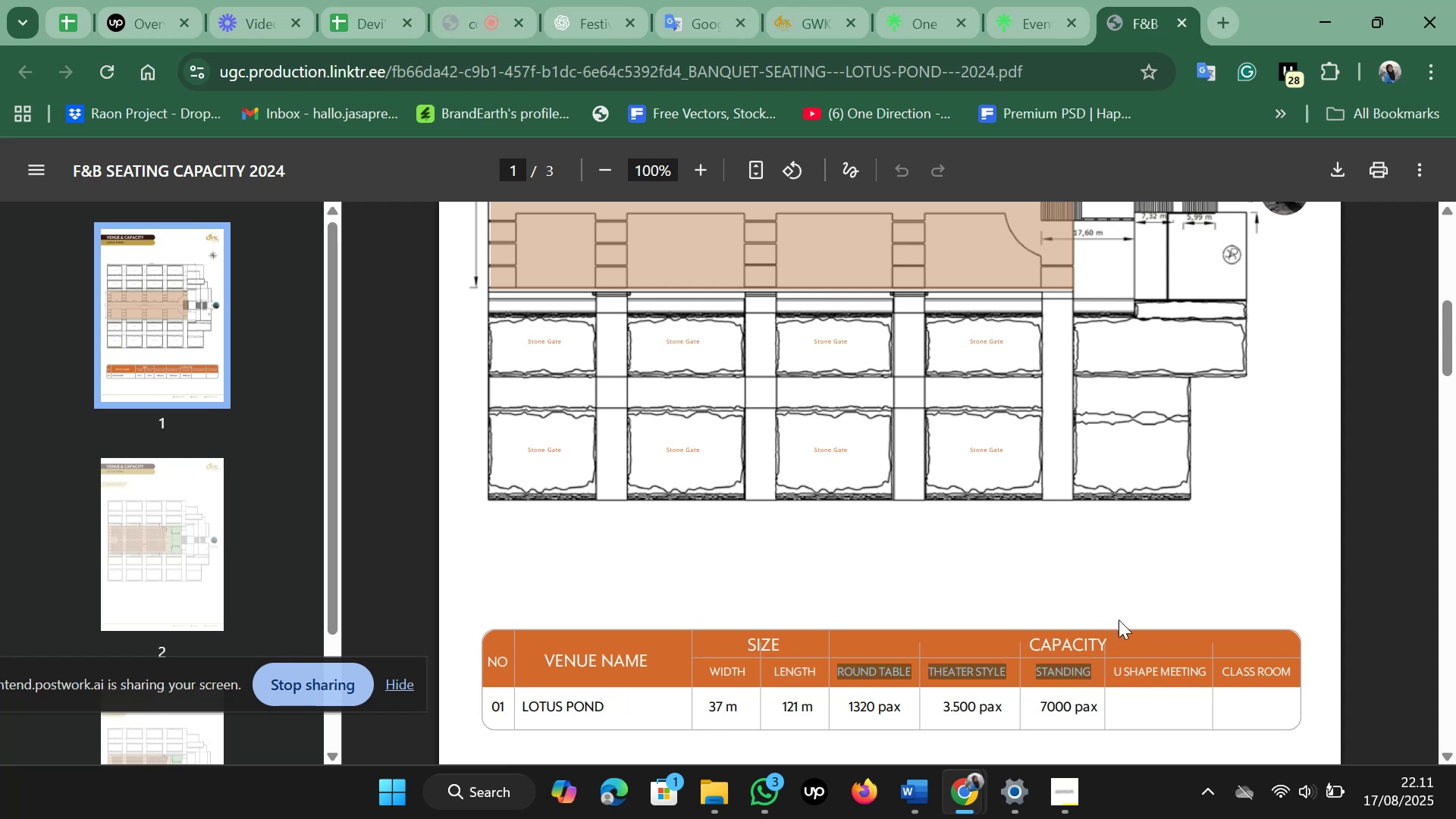 
left_click([1021, 0])
 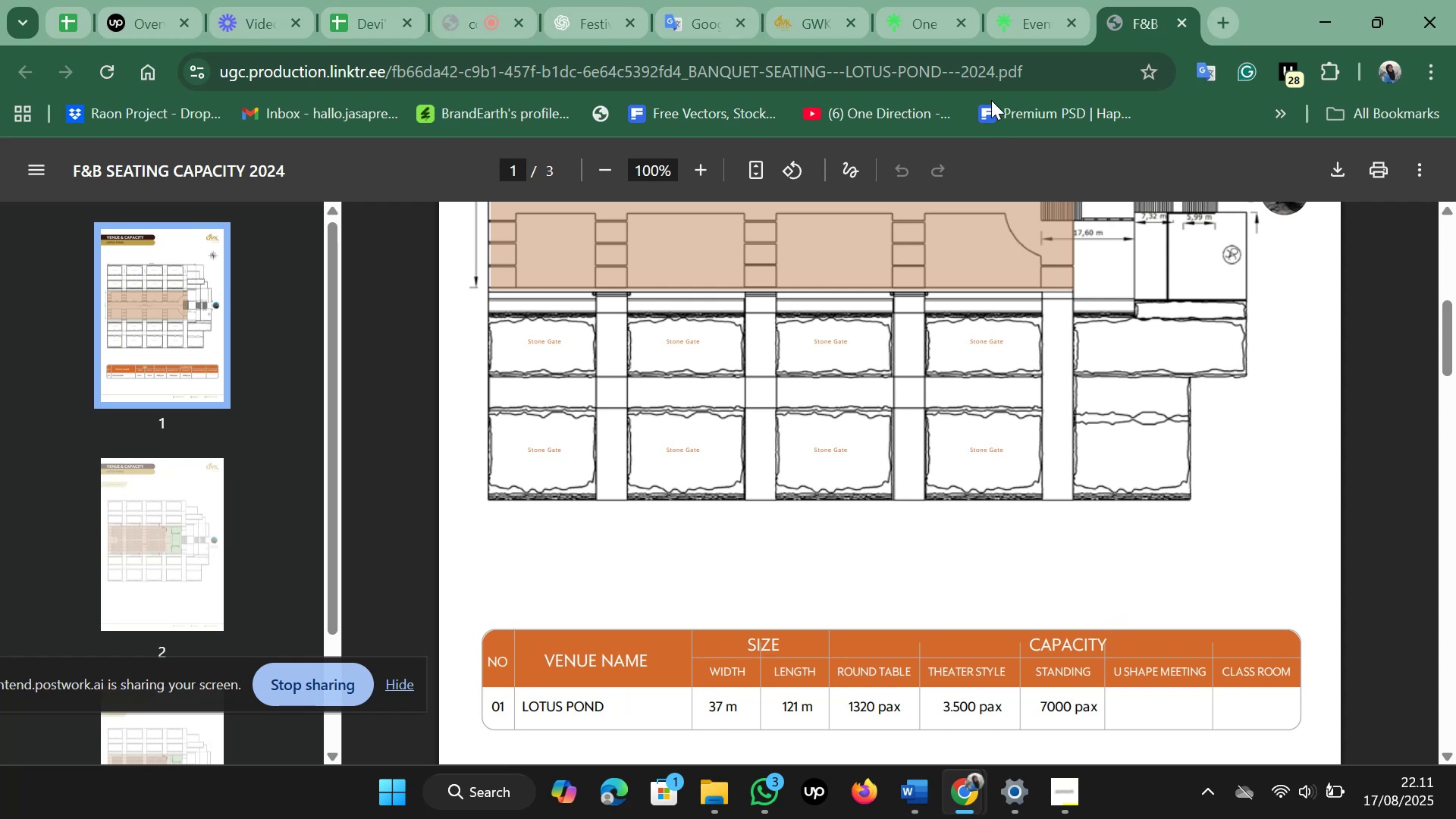 
scroll: coordinate [853, 390], scroll_direction: down, amount: 1.0
 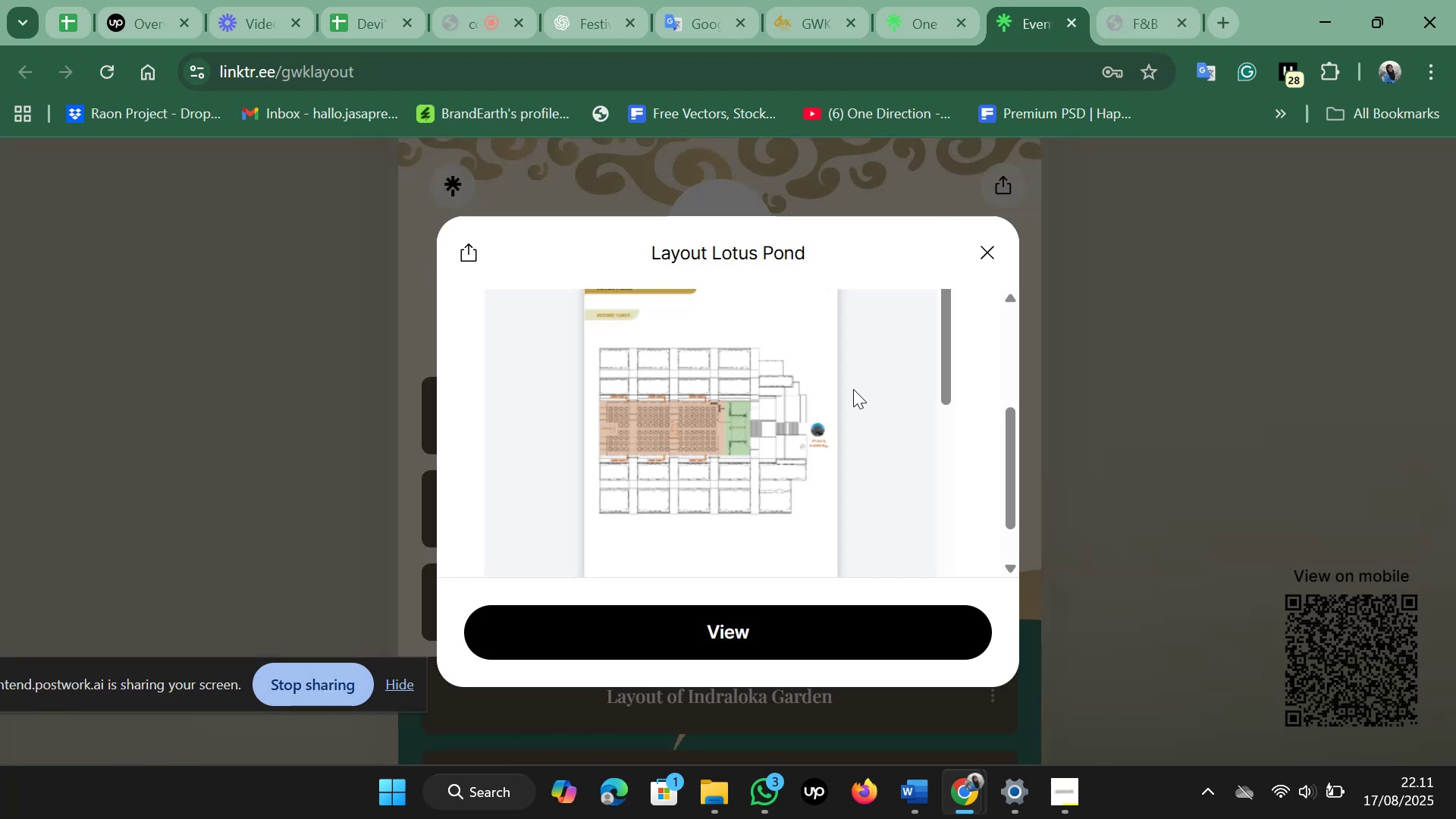 
left_click([990, 256])
 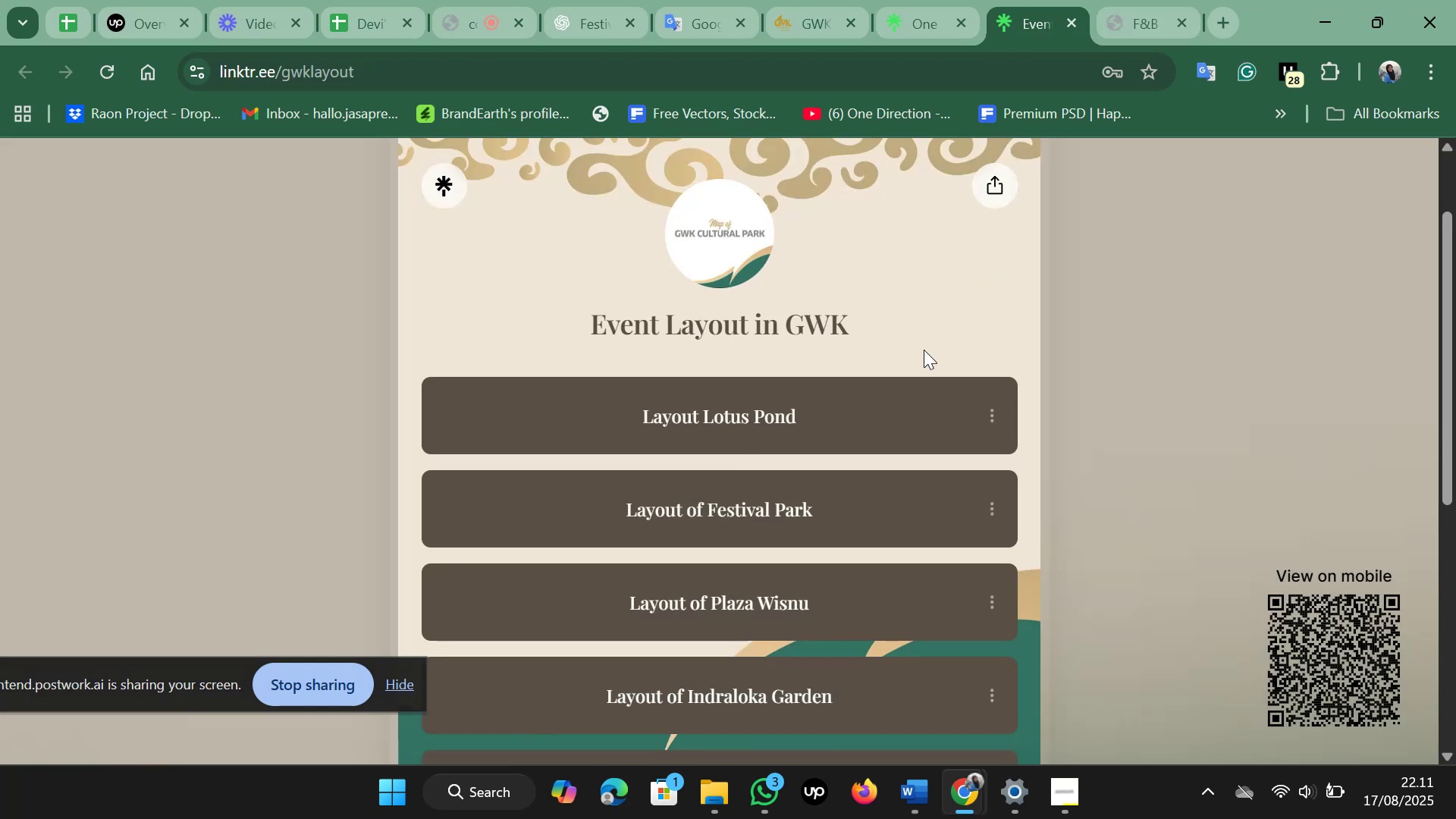 
scroll: coordinate [899, 430], scroll_direction: down, amount: 1.0
 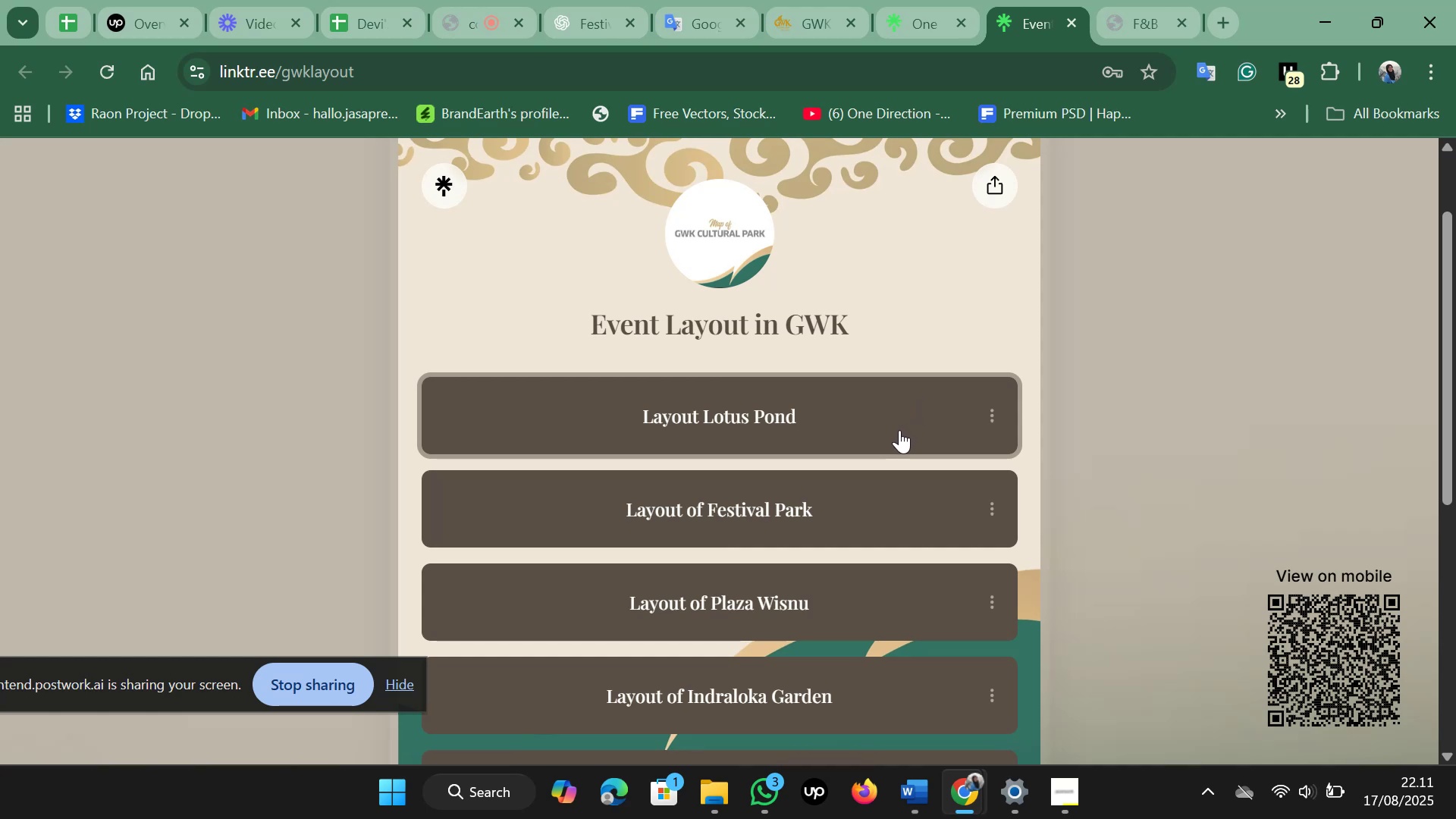 
left_click([896, 404])
 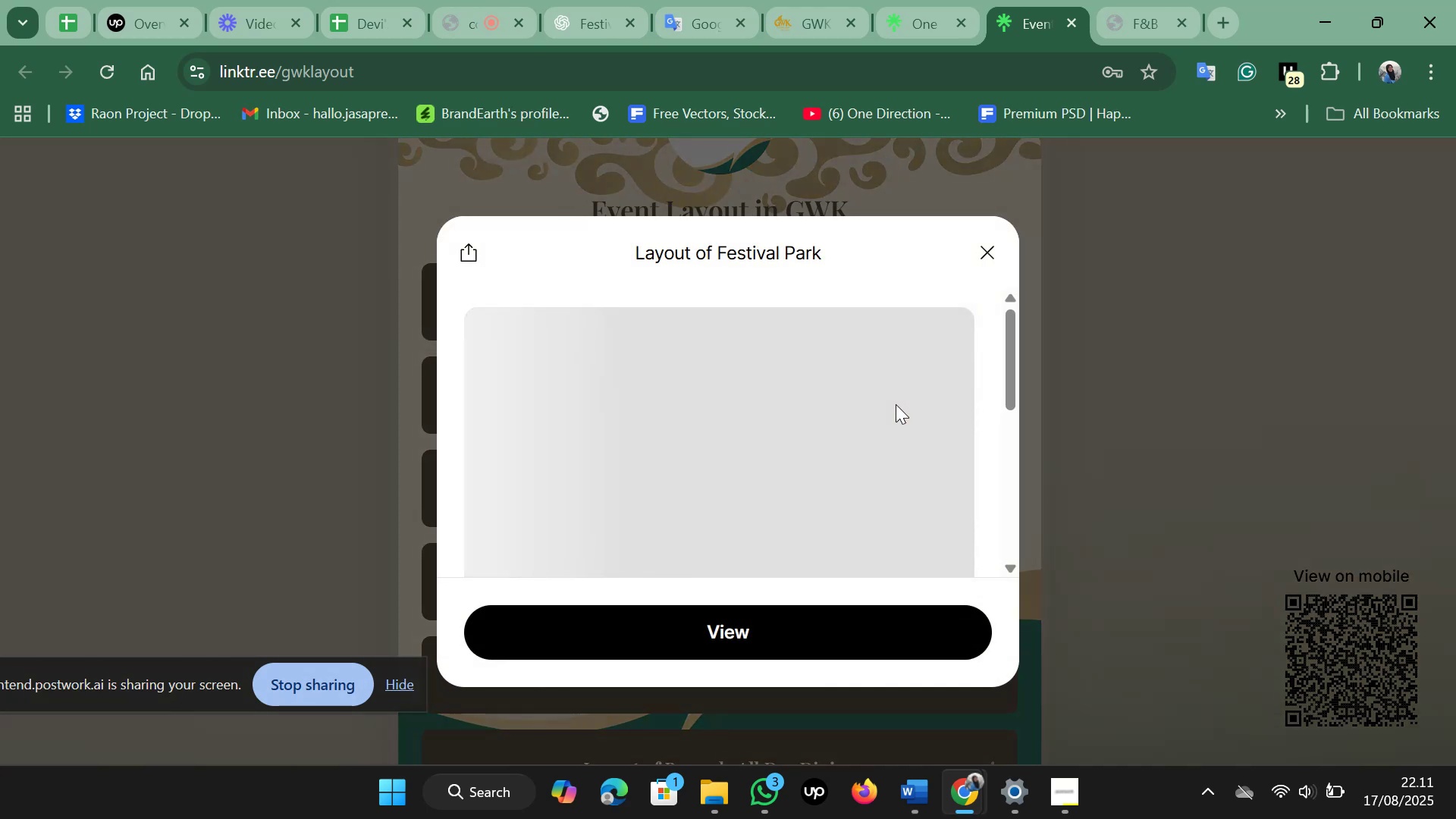 
scroll: coordinate [866, 403], scroll_direction: down, amount: 1.0
 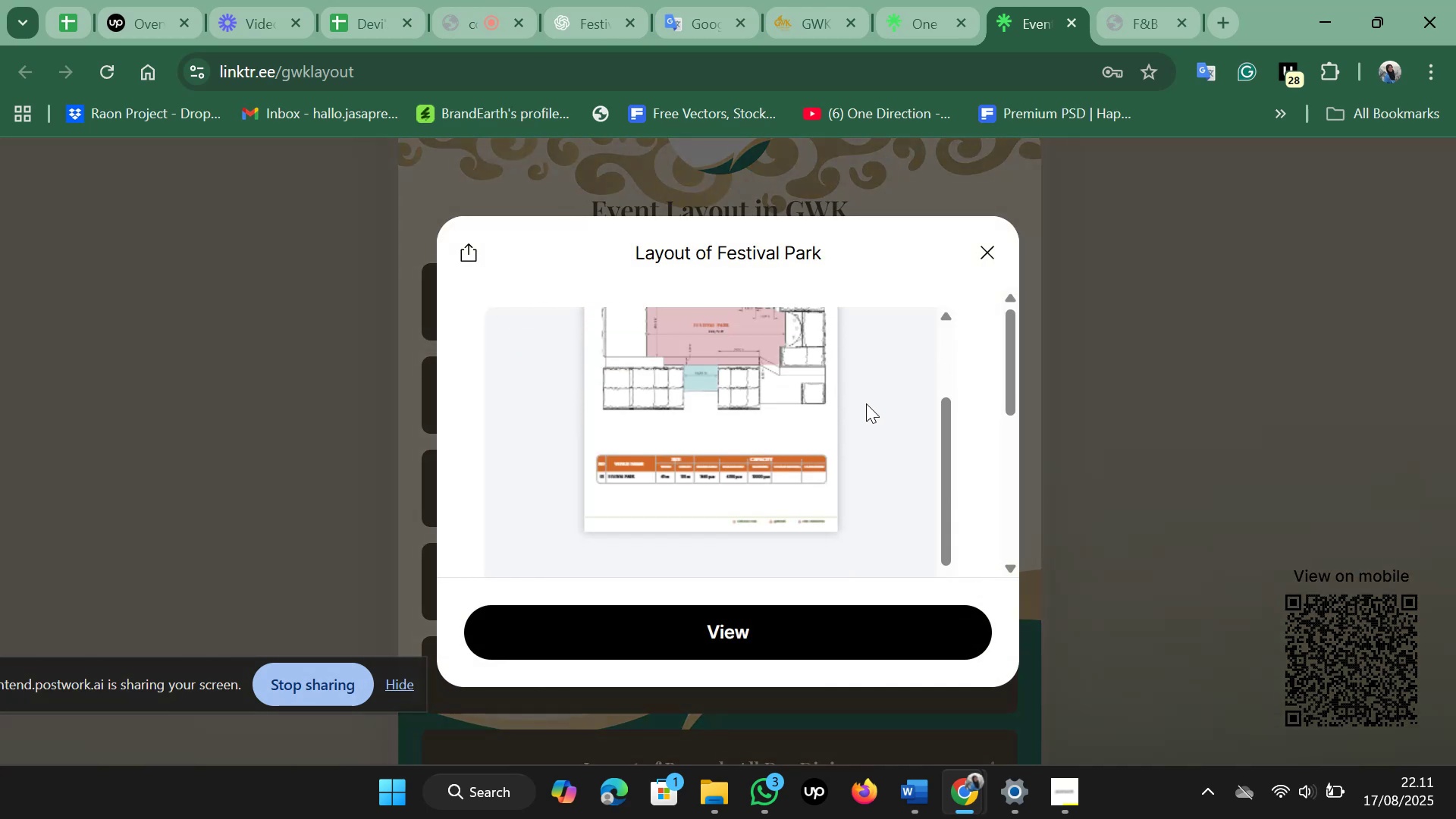 
left_click([795, 623])
 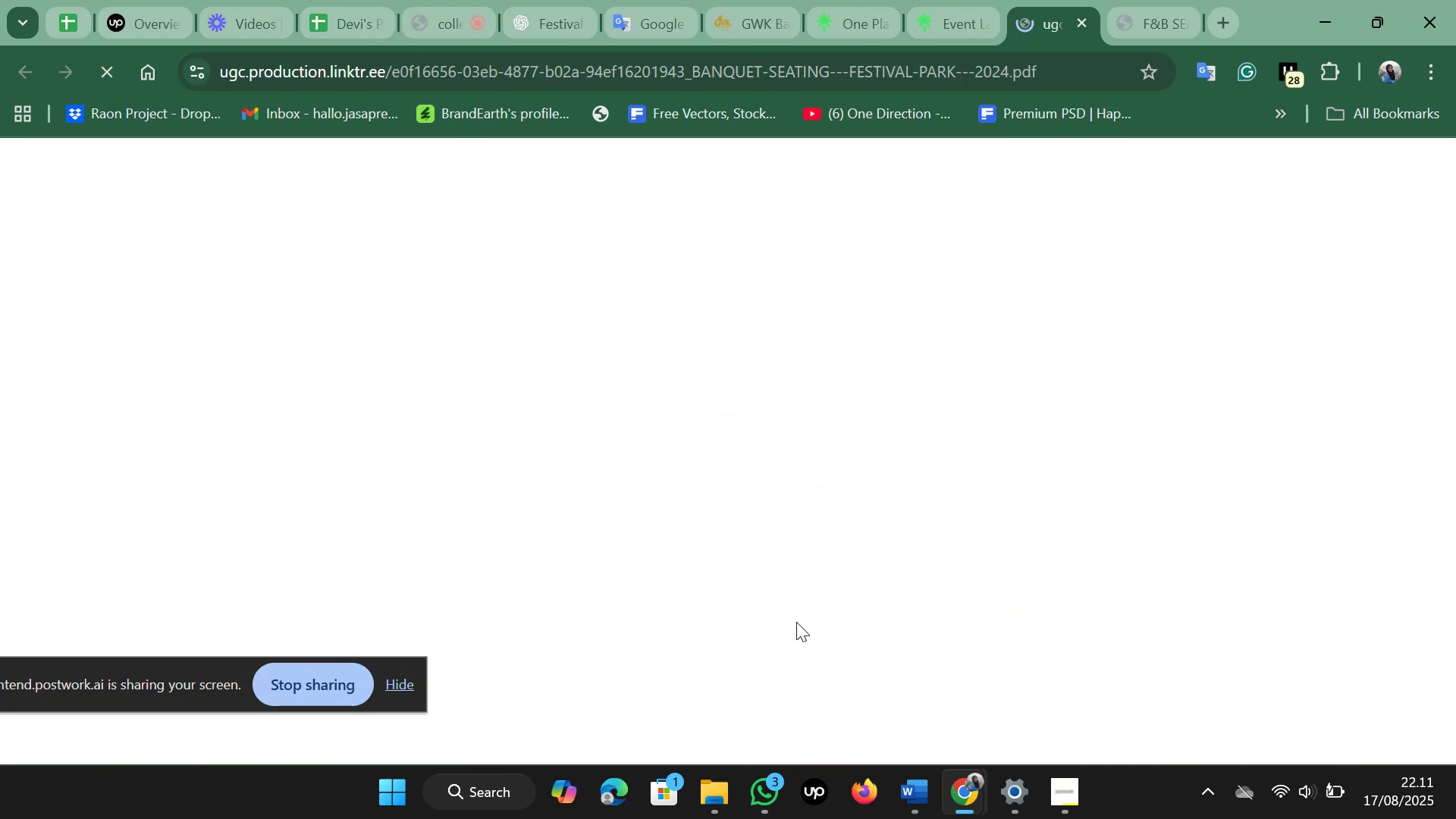 
scroll: coordinate [933, 448], scroll_direction: down, amount: 13.0
 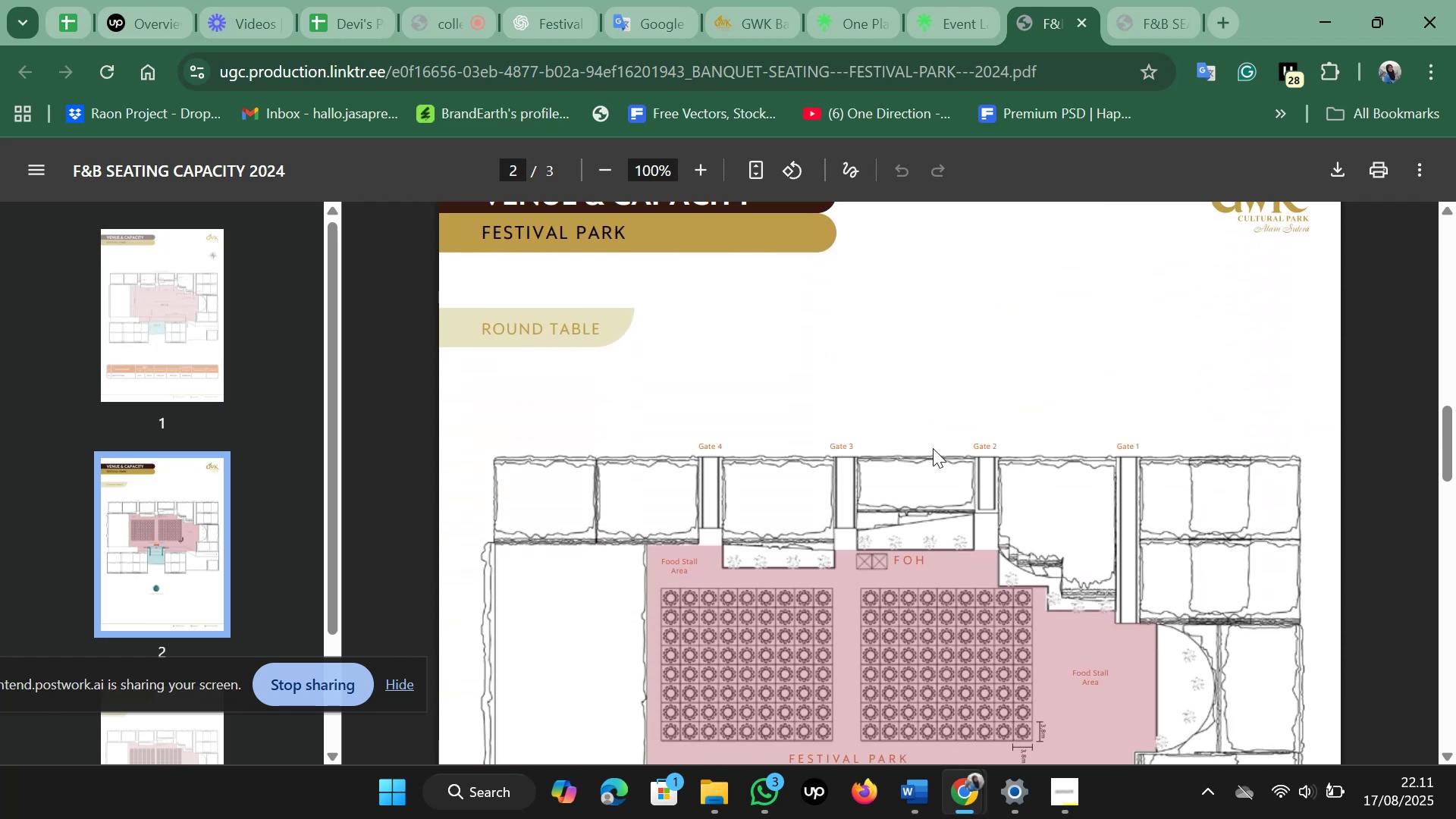 
scroll: coordinate [933, 448], scroll_direction: up, amount: 3.0
 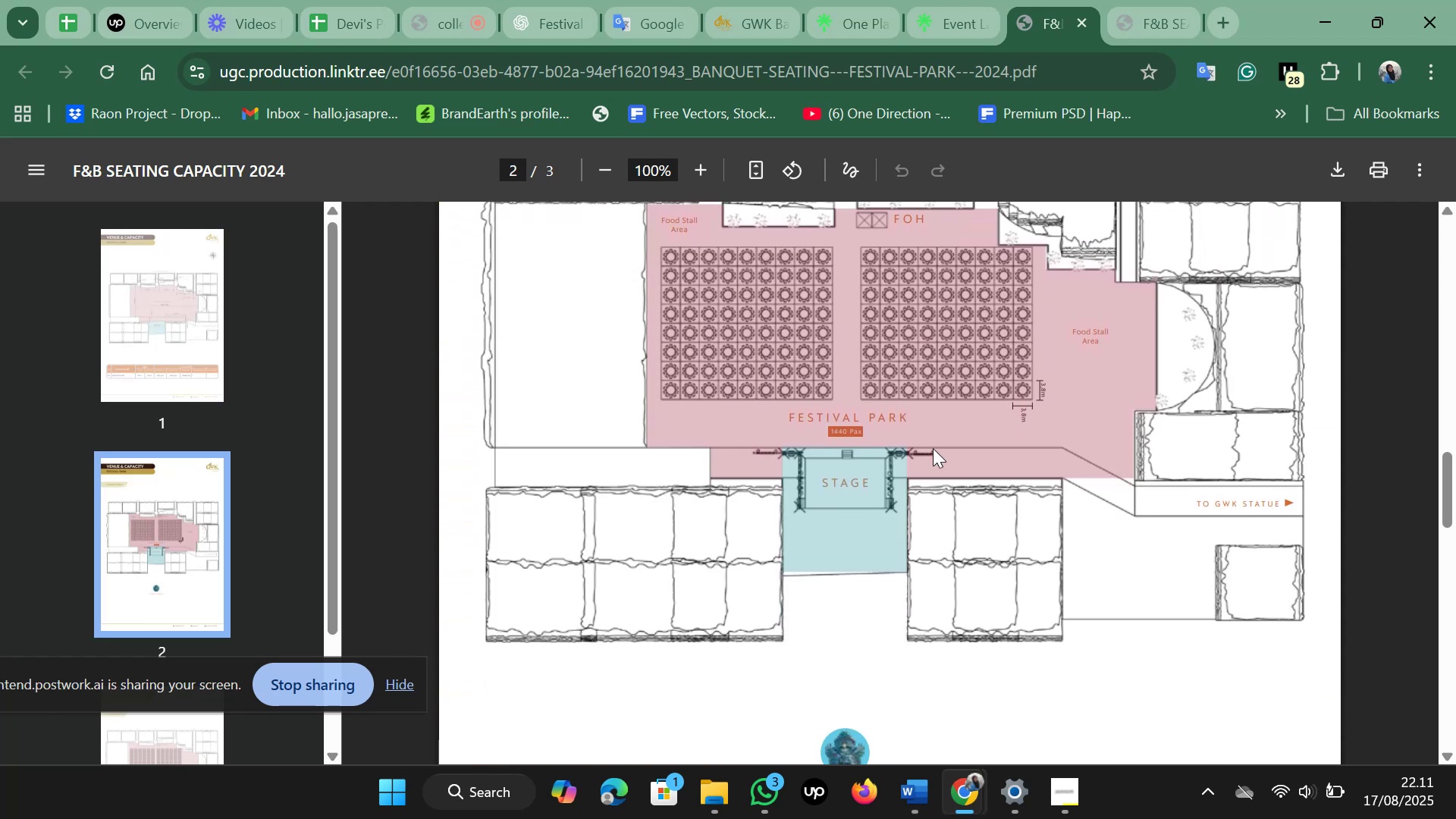 
scroll: coordinate [933, 448], scroll_direction: down, amount: 6.0
 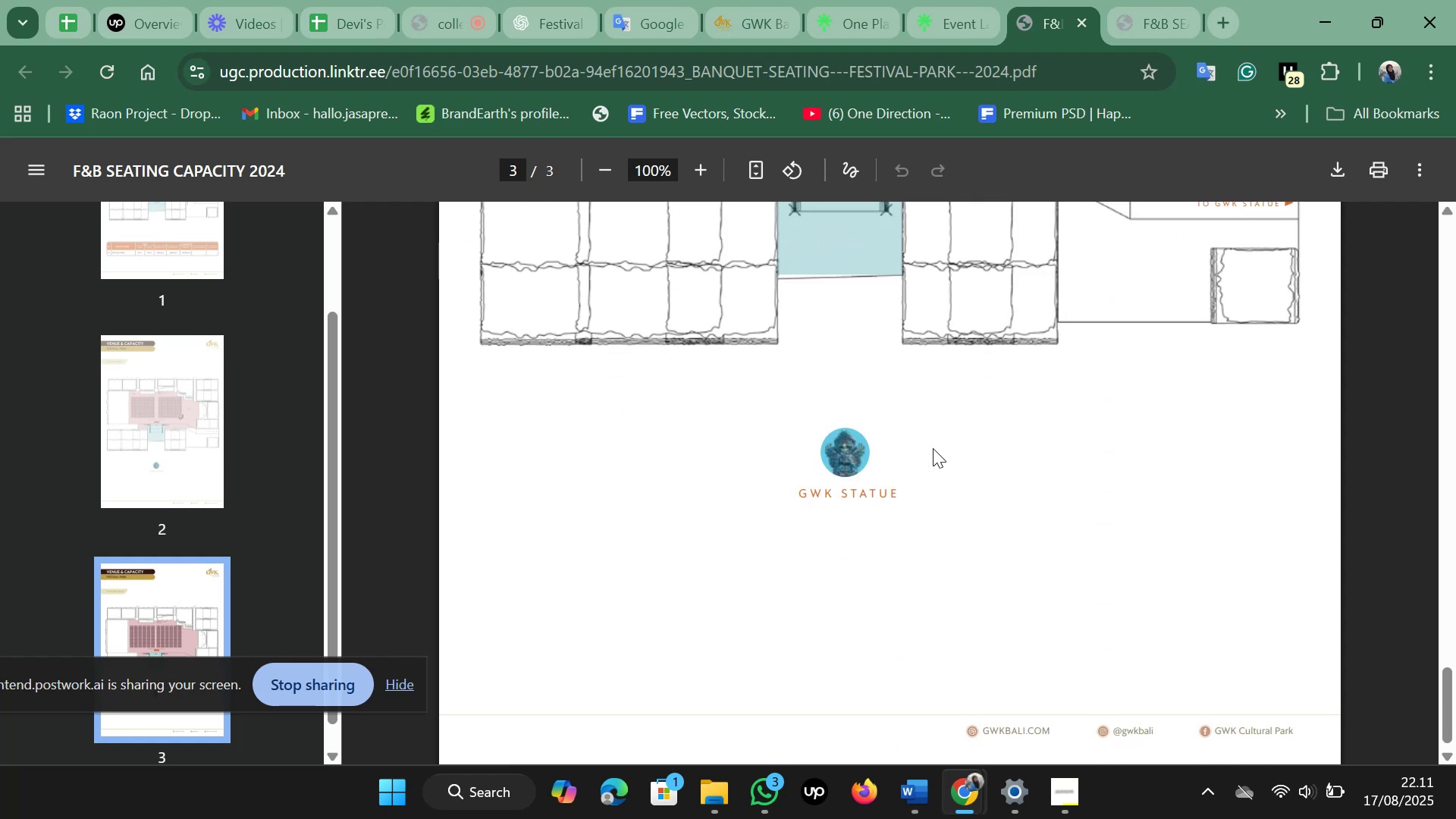 
scroll: coordinate [1258, 548], scroll_direction: up, amount: 20.0
 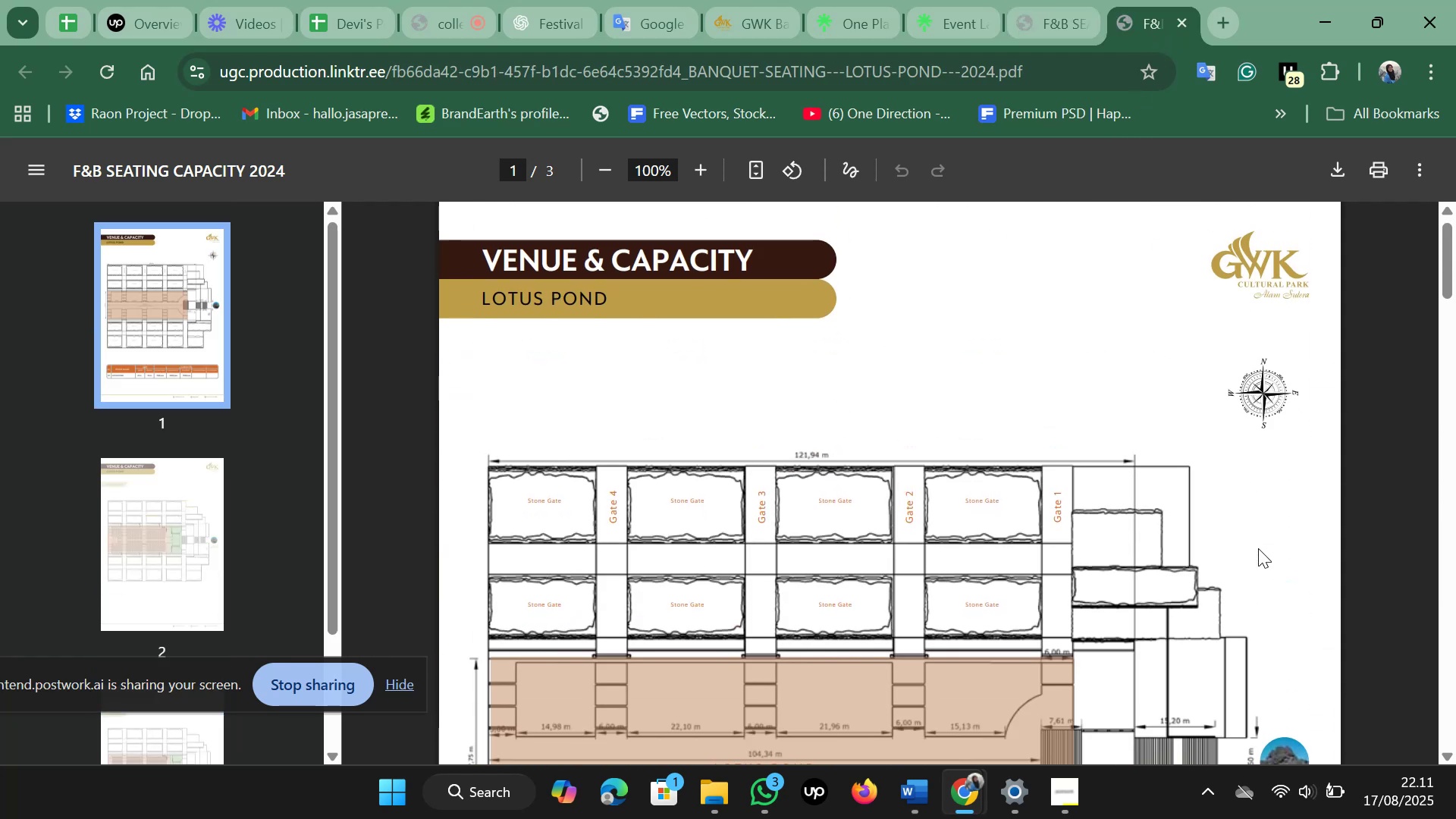 
left_click([942, 11])
 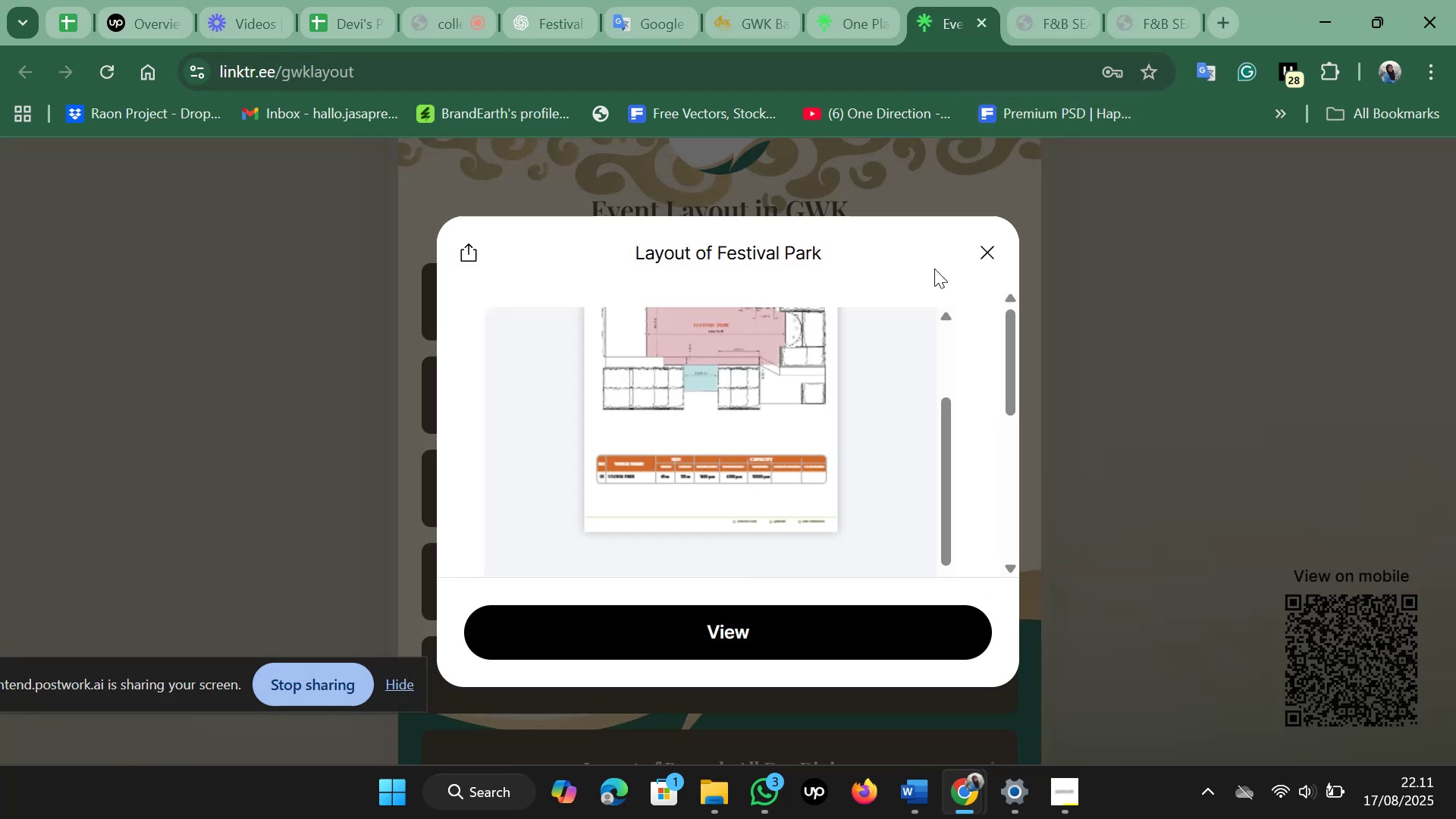 
left_click([1001, 244])
 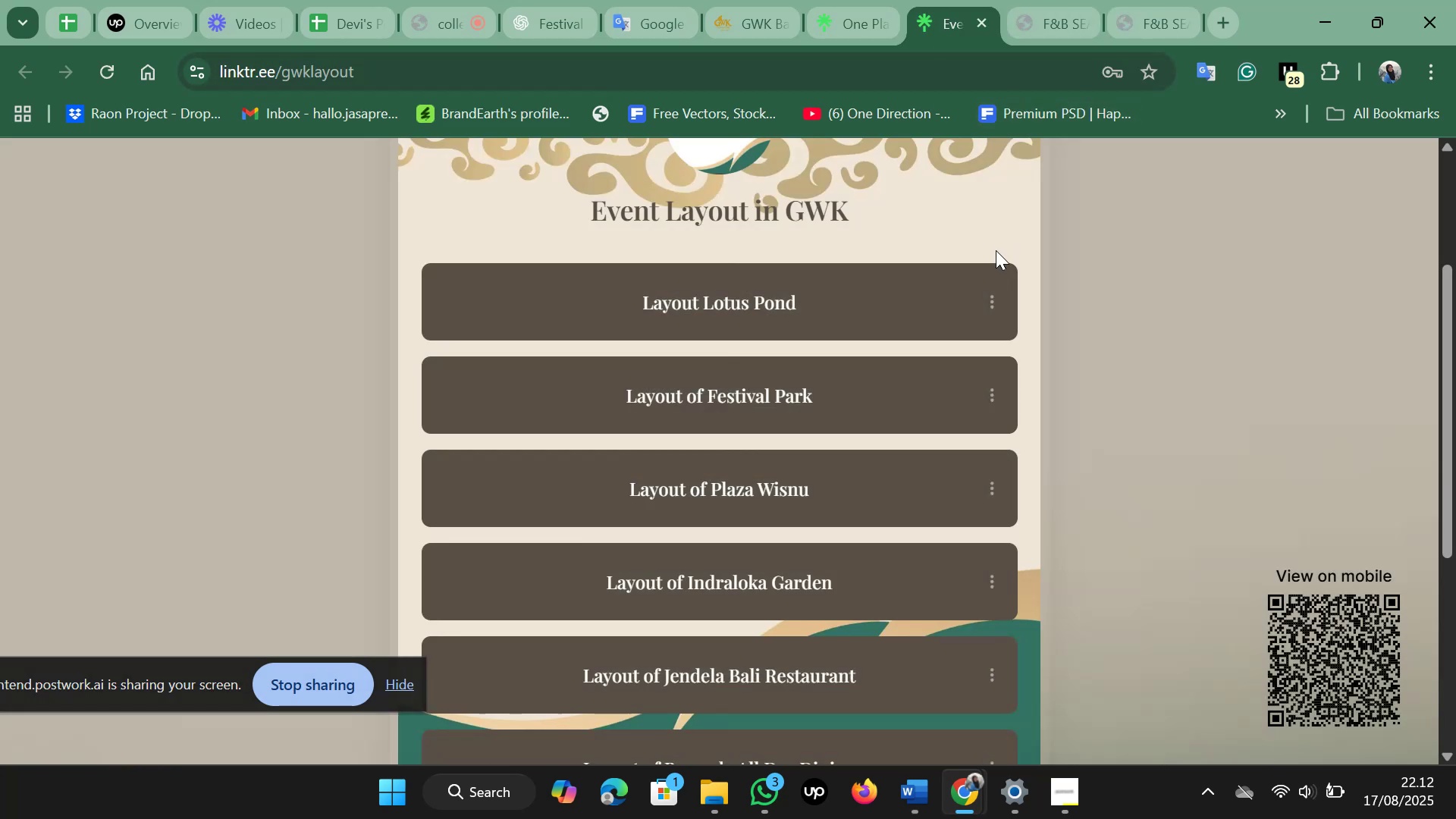 
scroll: coordinate [968, 413], scroll_direction: down, amount: 1.0
 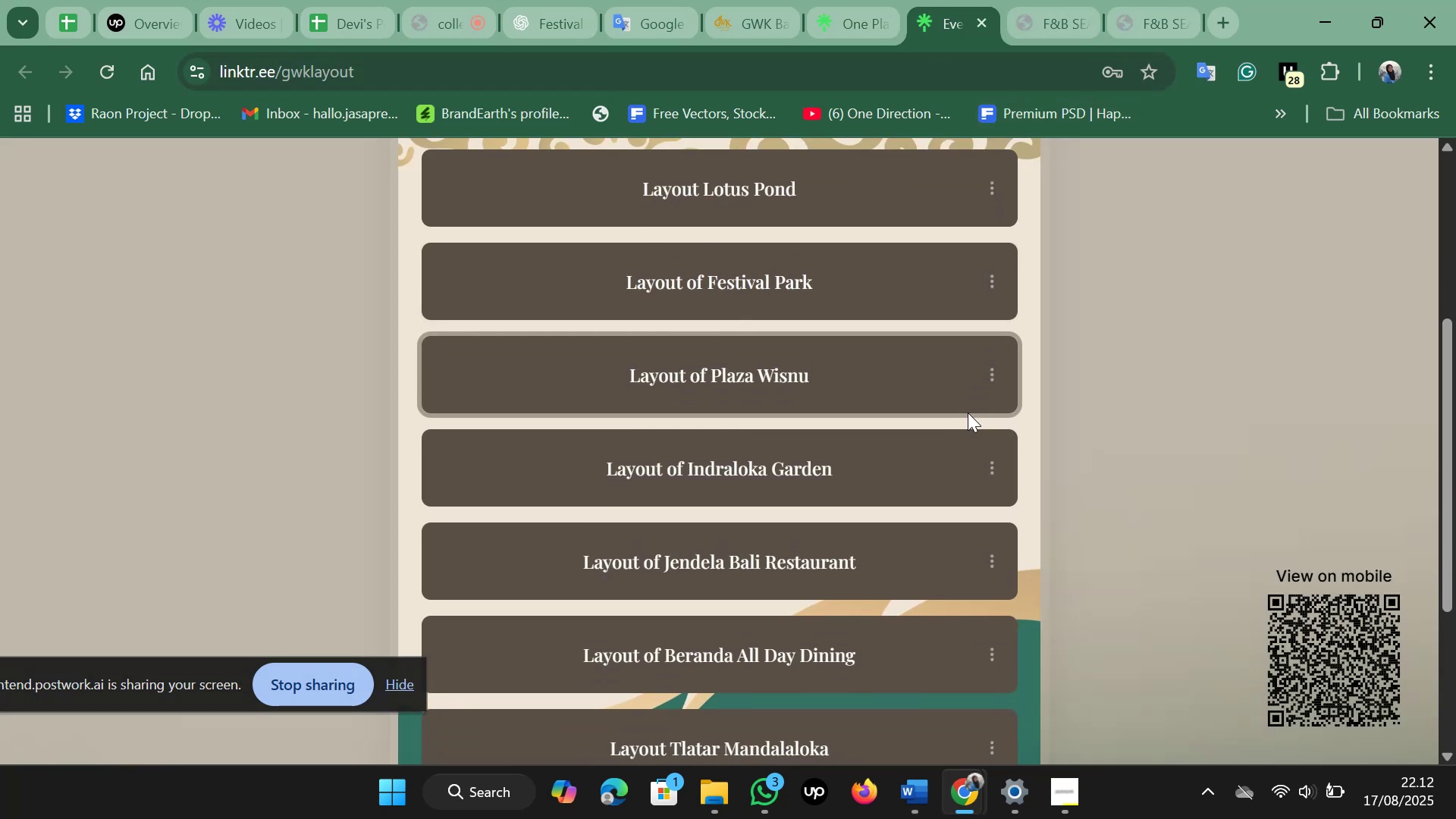 
left_click([949, 378])
 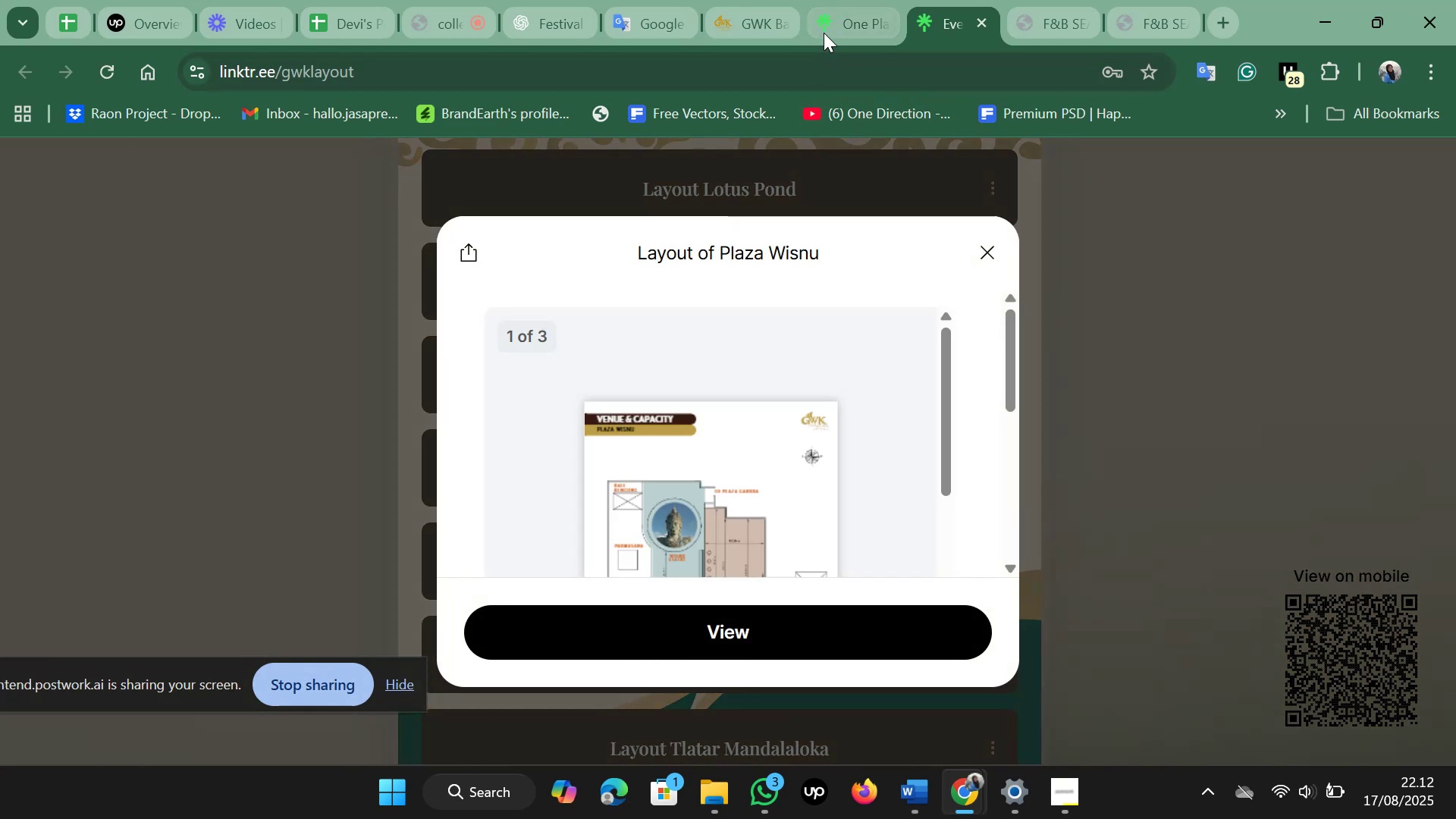 
wait(6.04)
 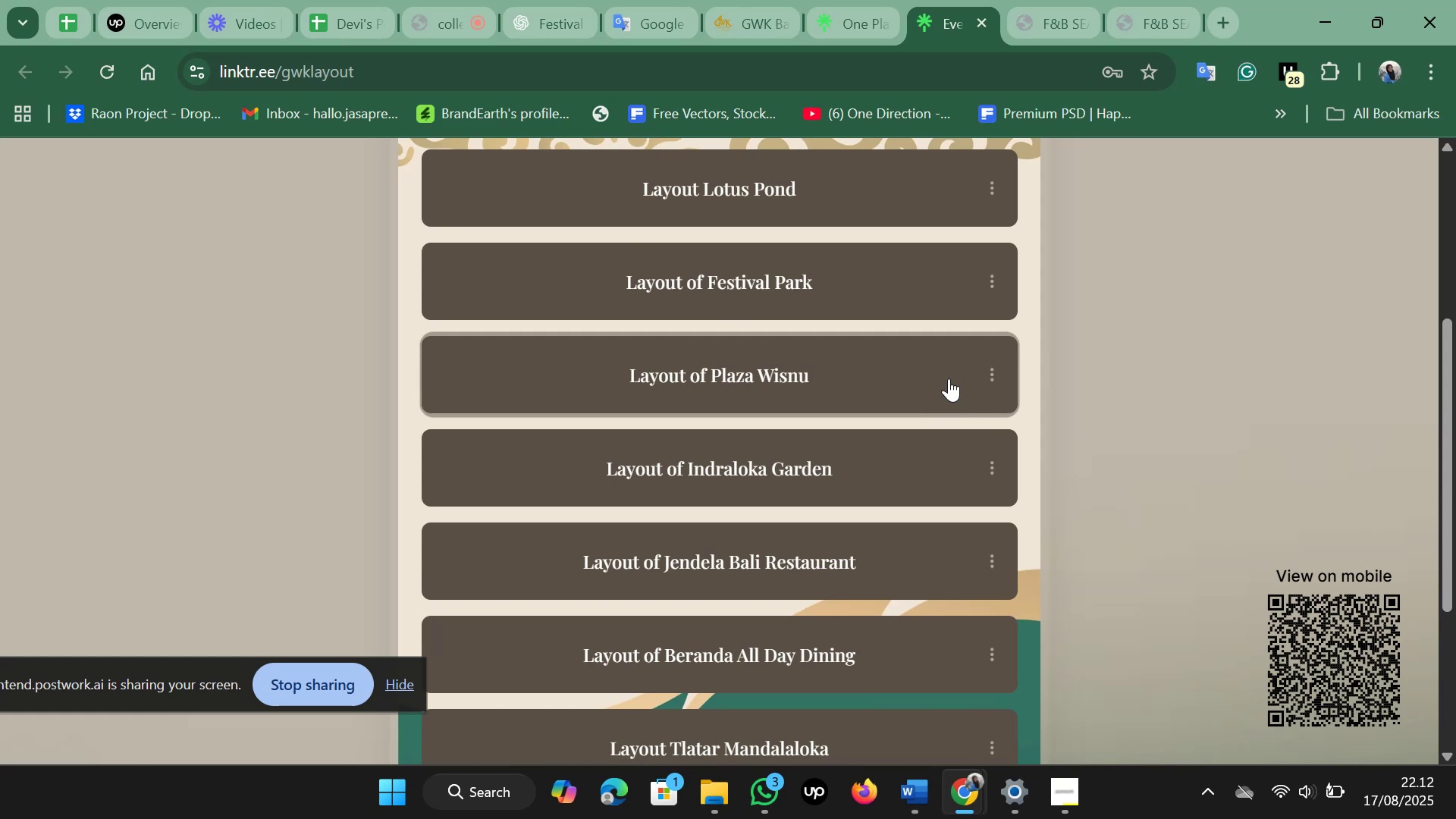 
left_click([563, 0])
 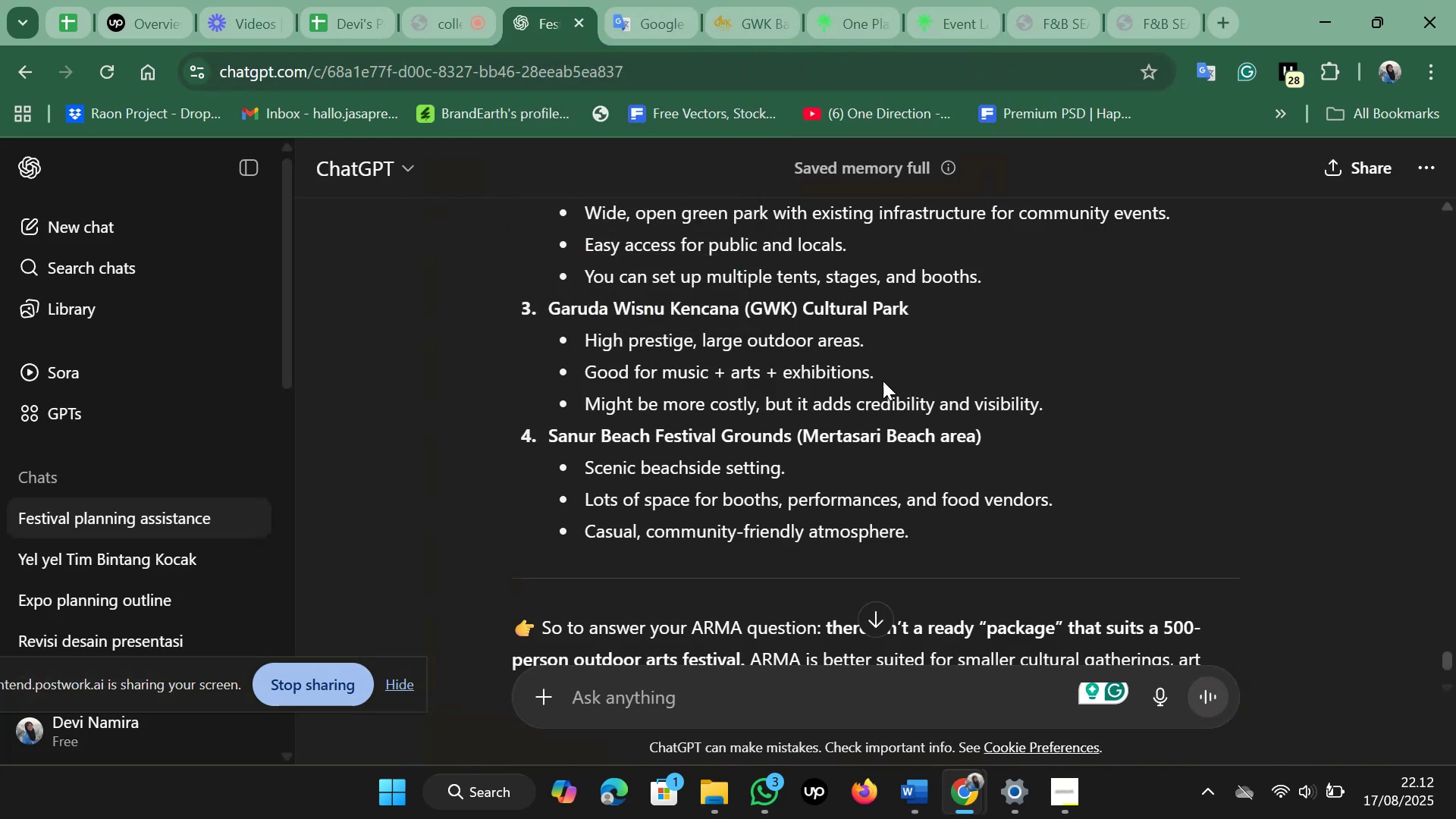 
wait(8.54)
 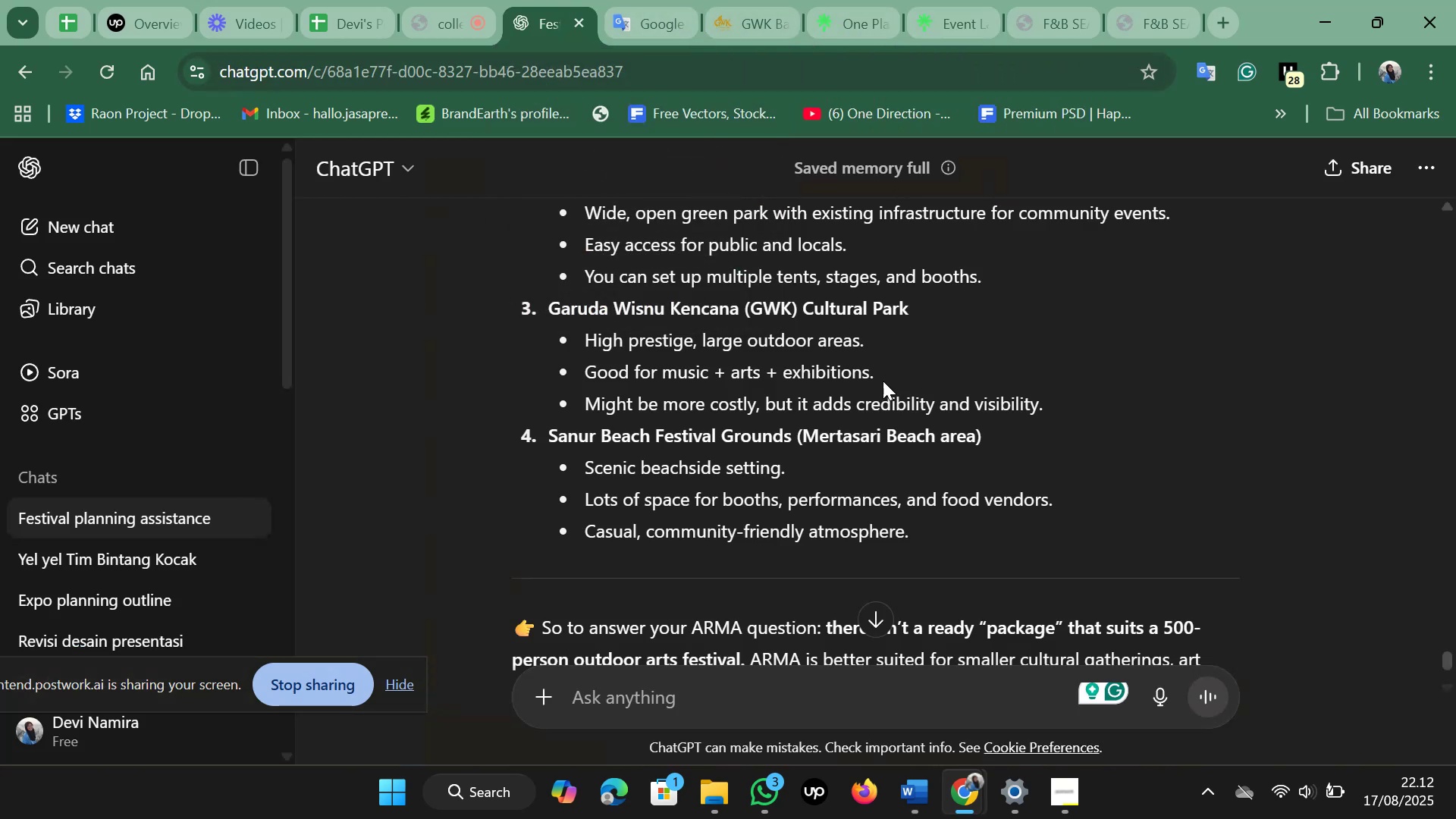 
left_click_drag(start_coordinate=[548, 306], to_coordinate=[909, 307])
 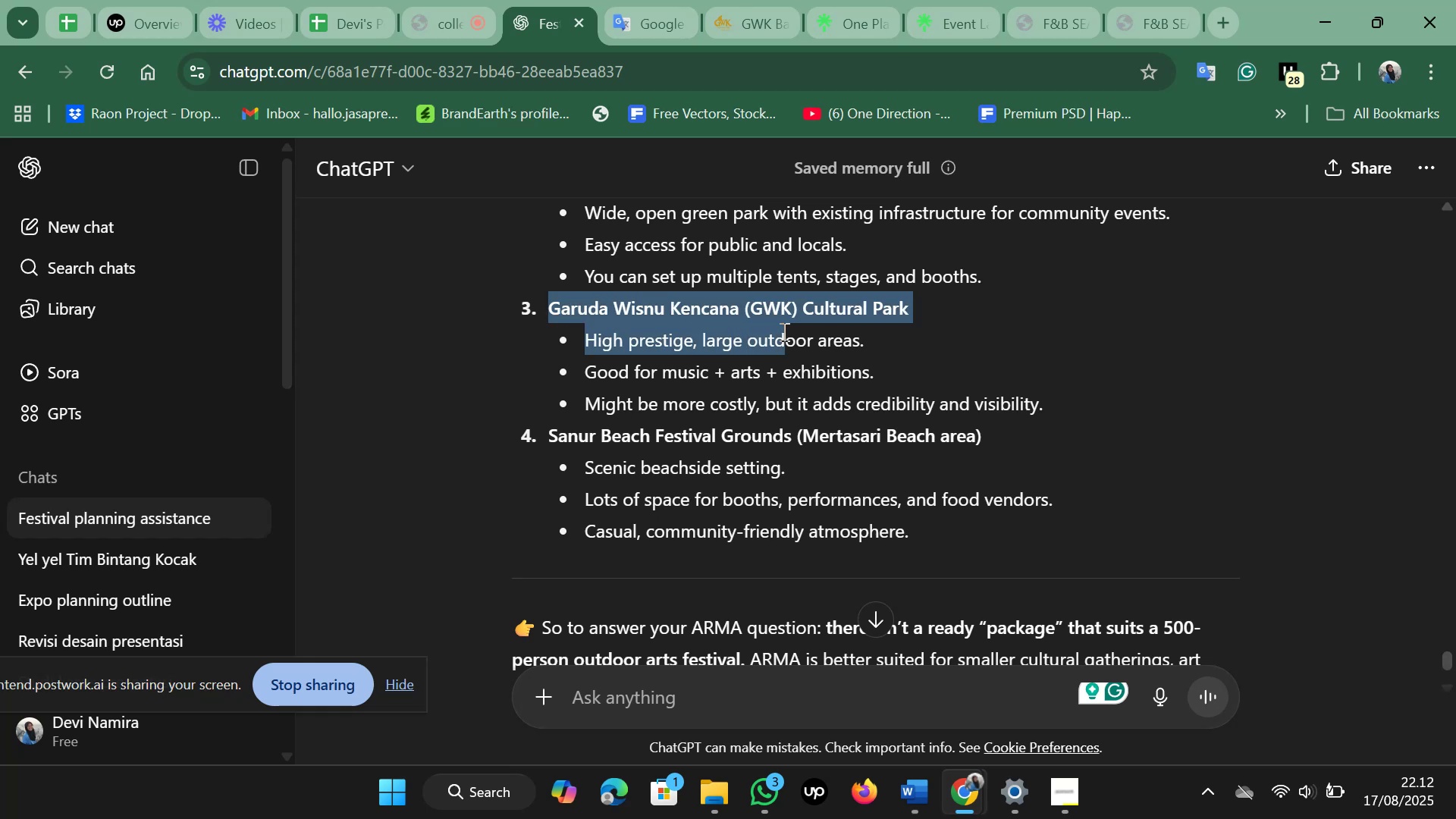 
right_click([909, 307])
 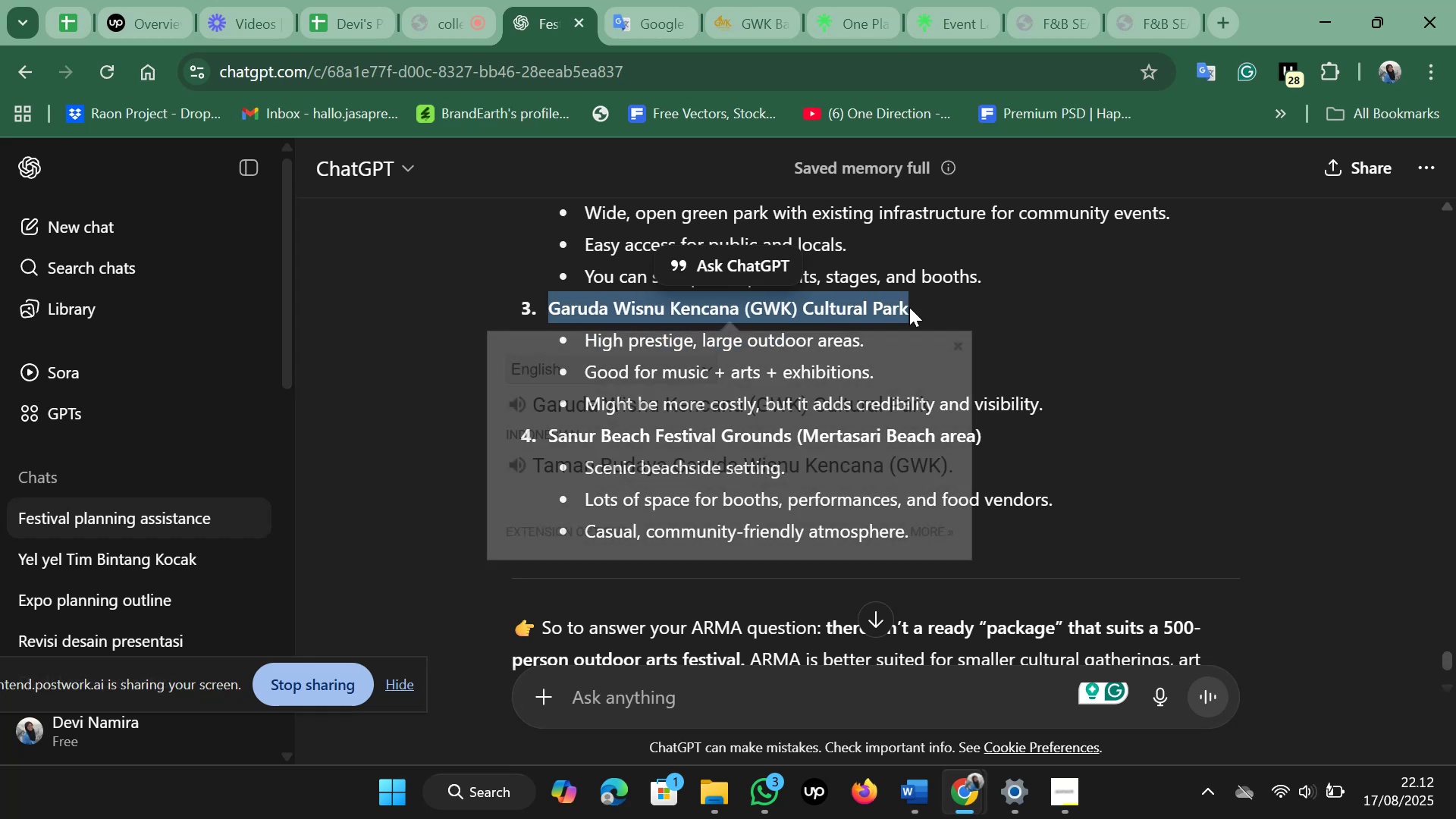 
left_click([939, 331])
 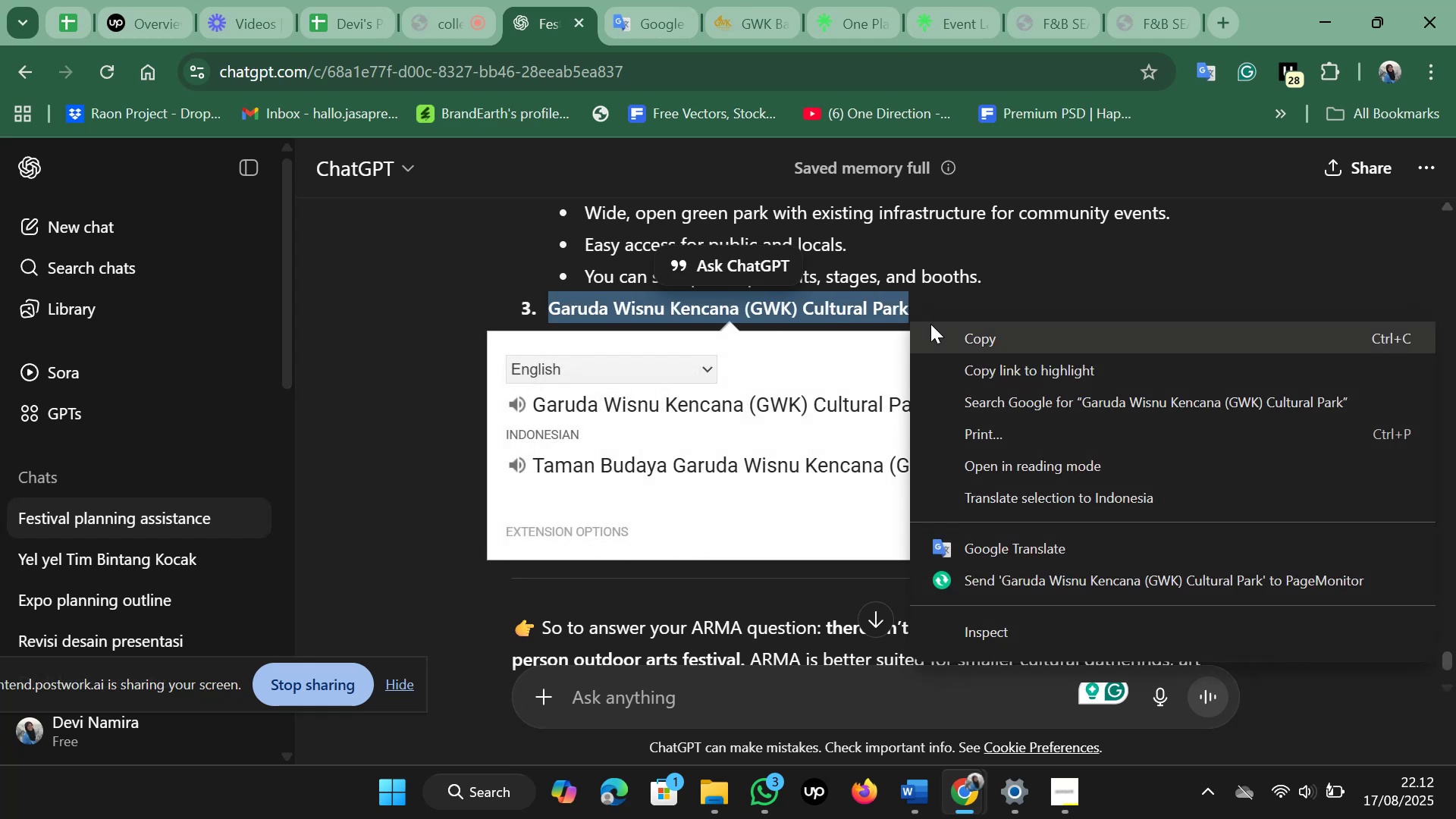 
left_click([821, 689])
 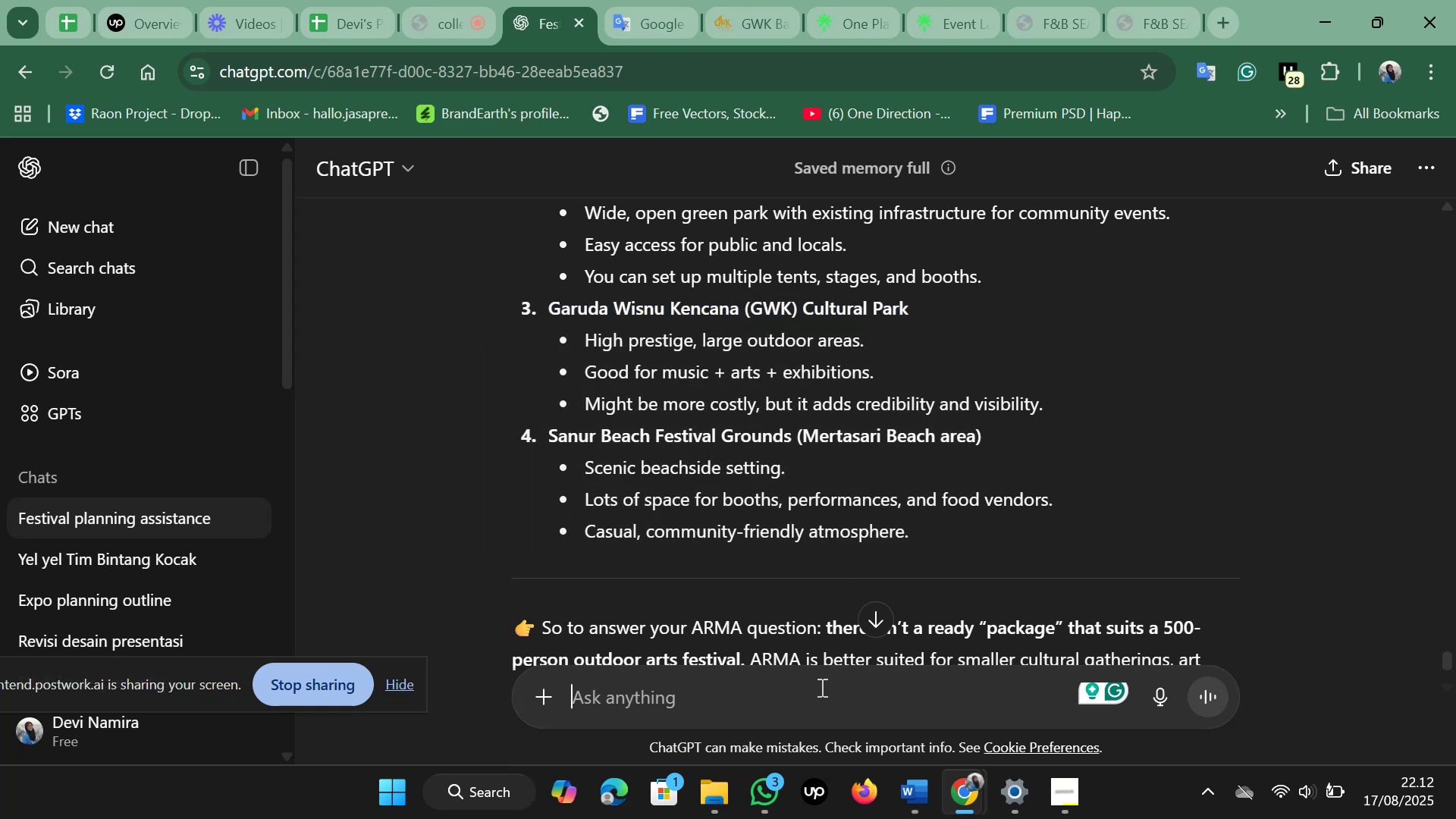 
left_click([895, 414])
 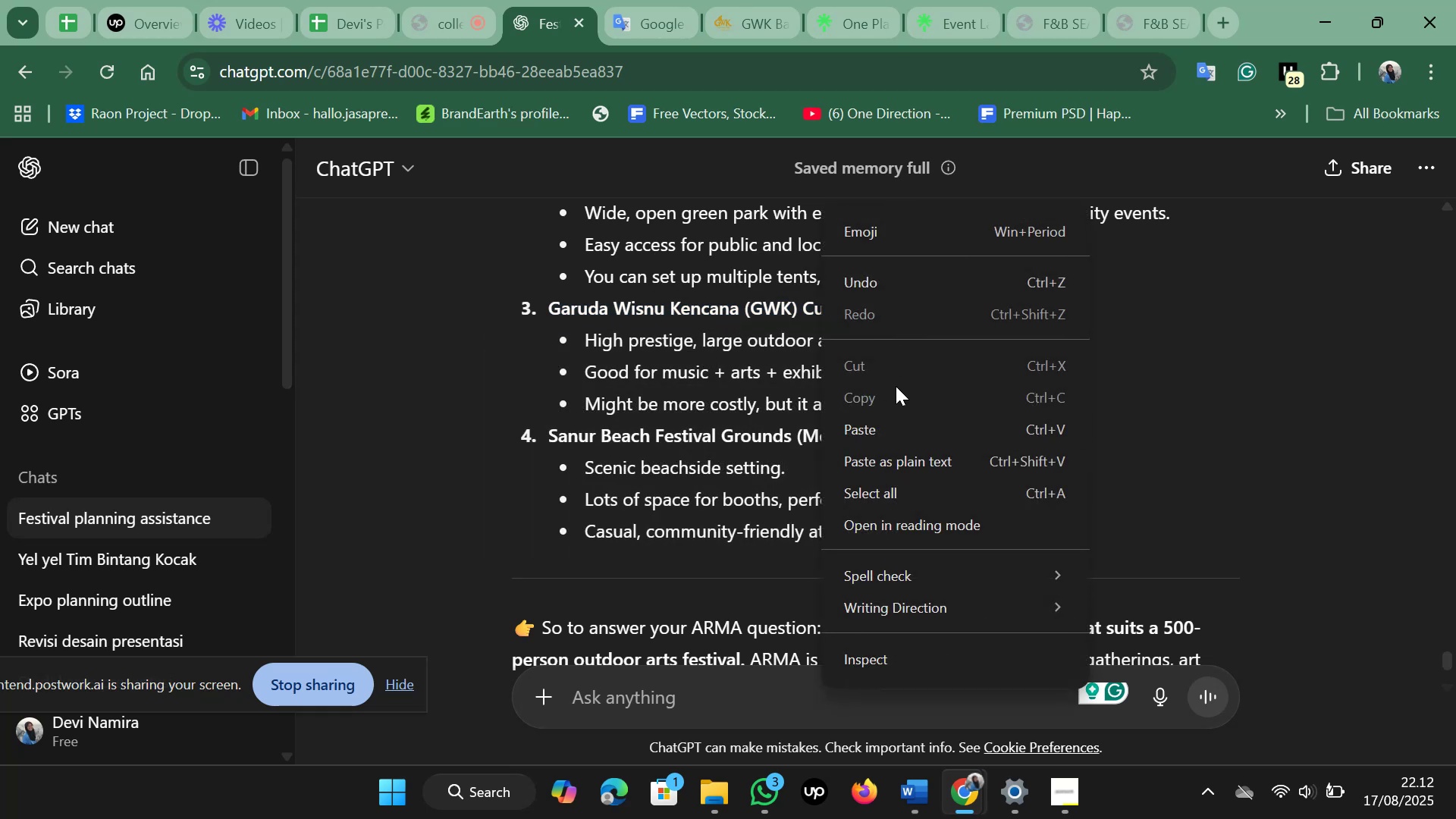 
scroll: coordinate [919, 508], scroll_direction: down, amount: 4.0
 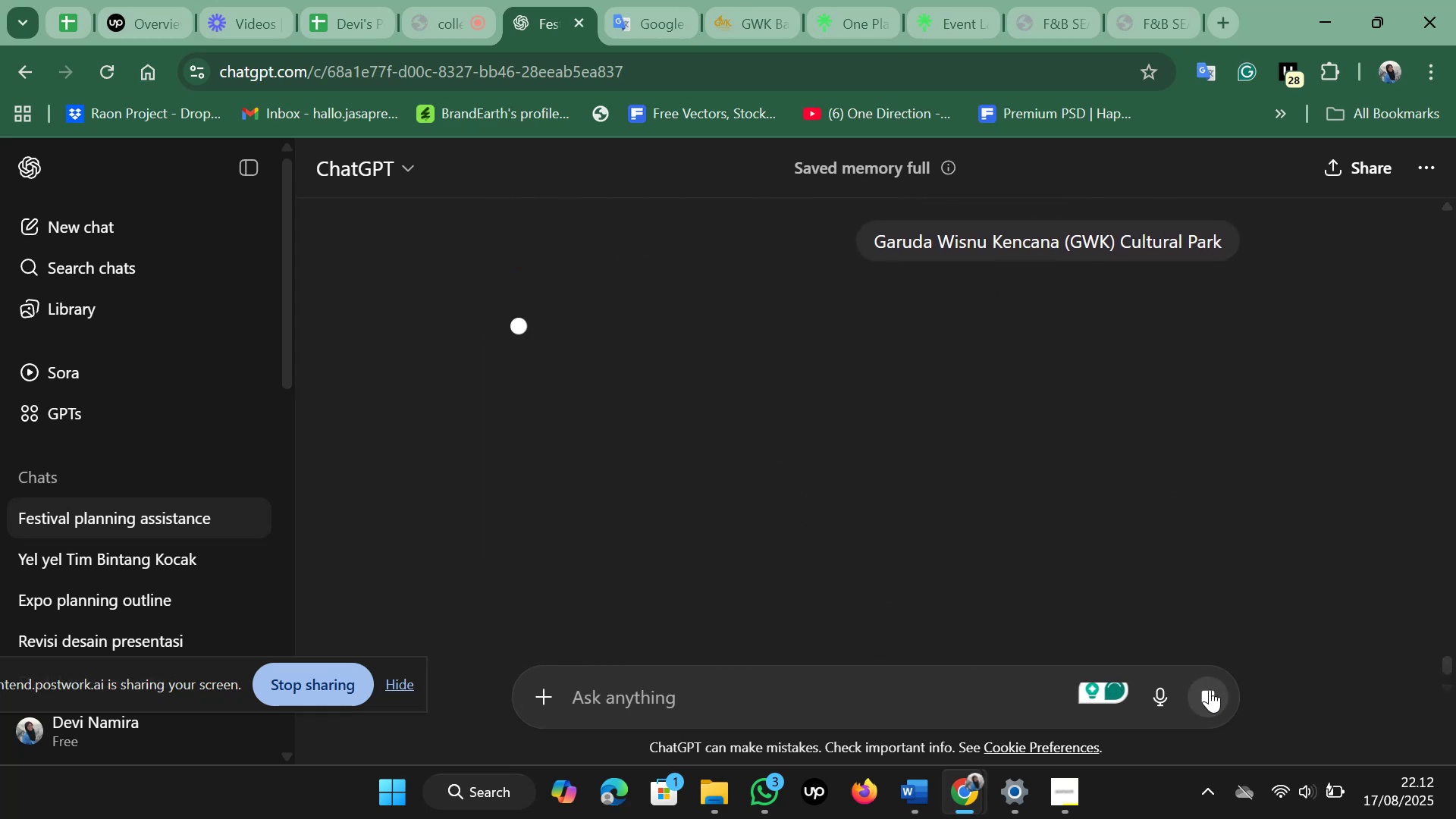 
wait(12.07)
 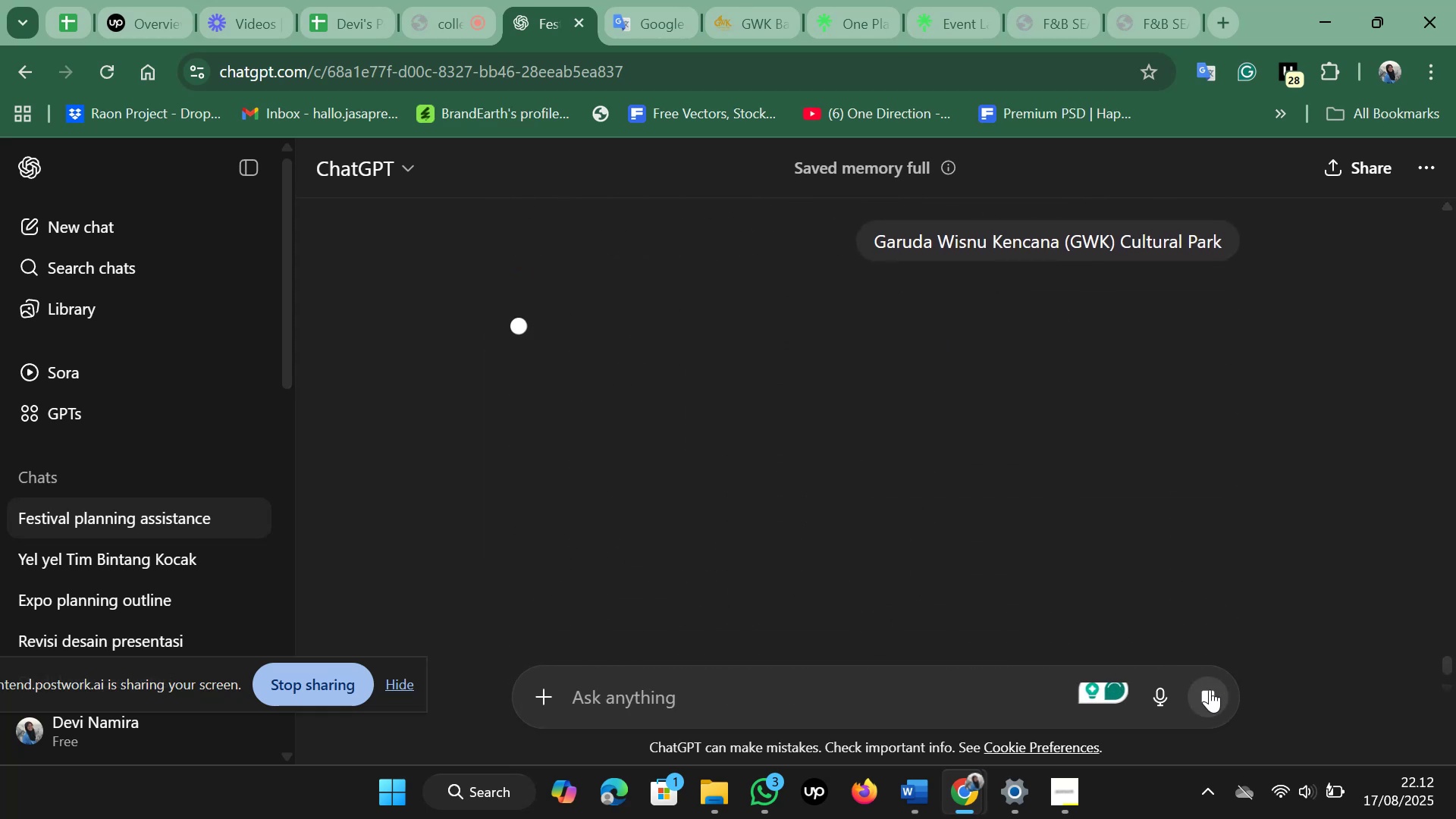 
scroll: coordinate [1232, 548], scroll_direction: down, amount: 1.0
 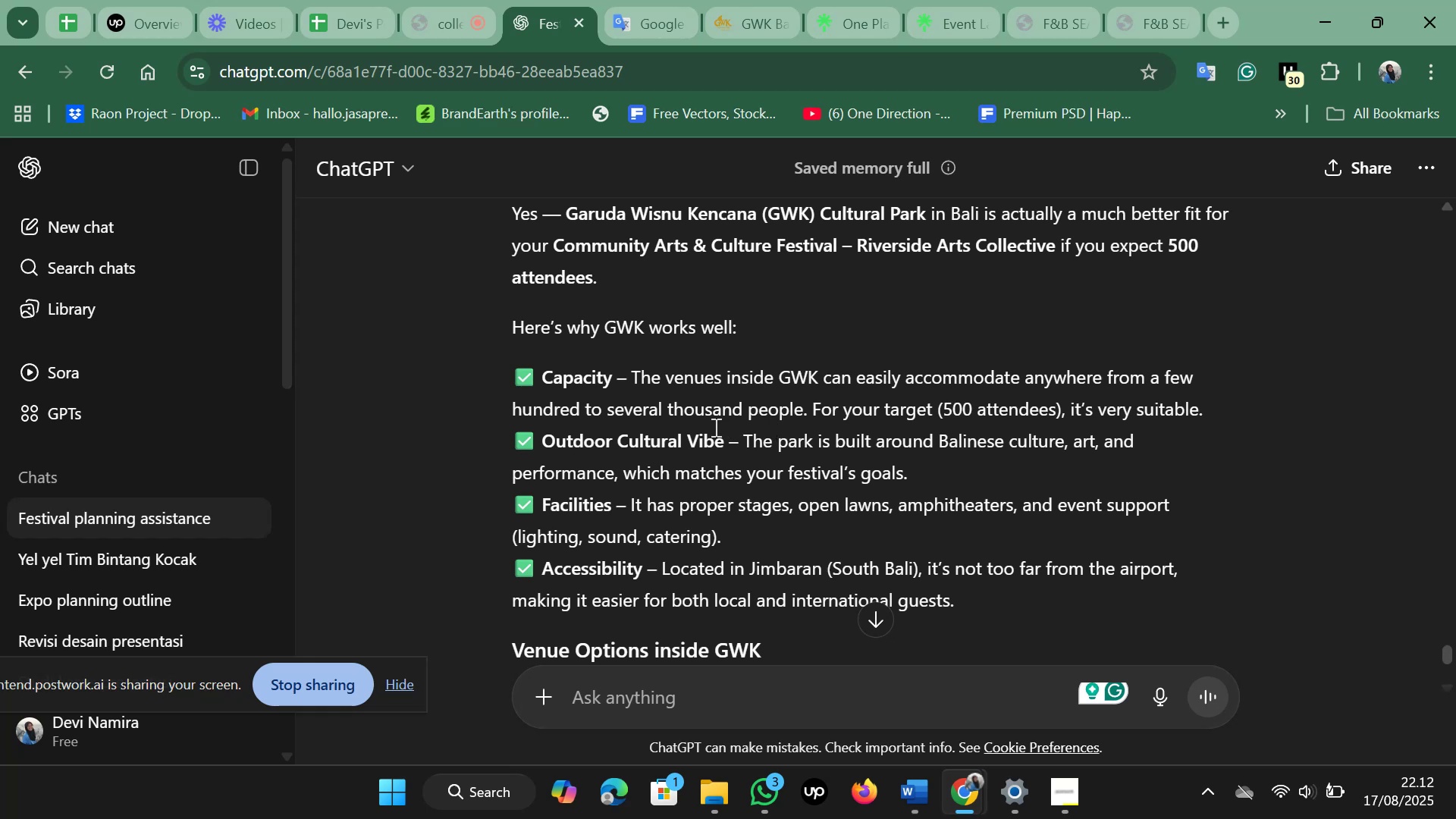 
wait(17.94)
 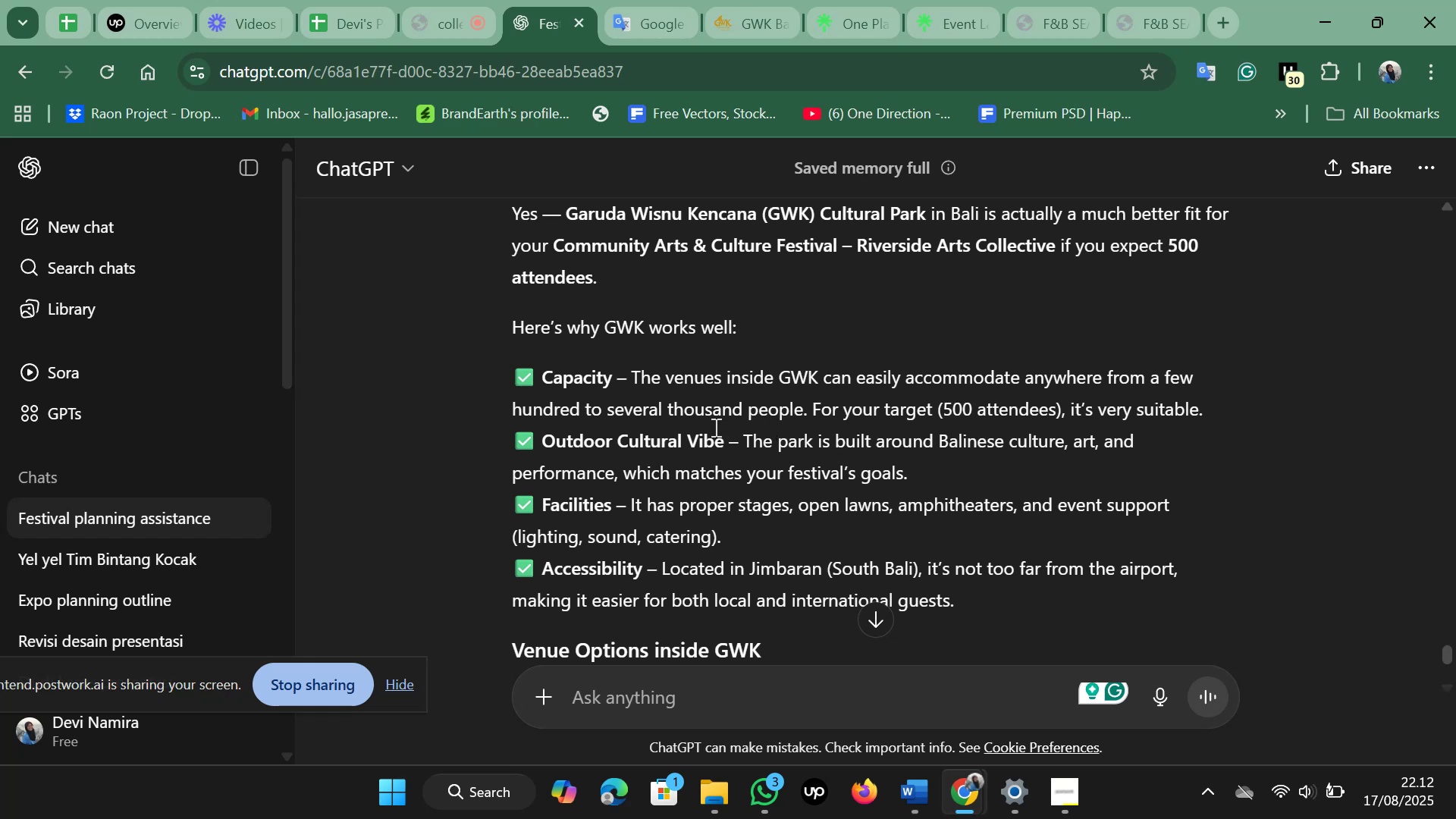 
scroll: coordinate [651, 416], scroll_direction: down, amount: 2.0
 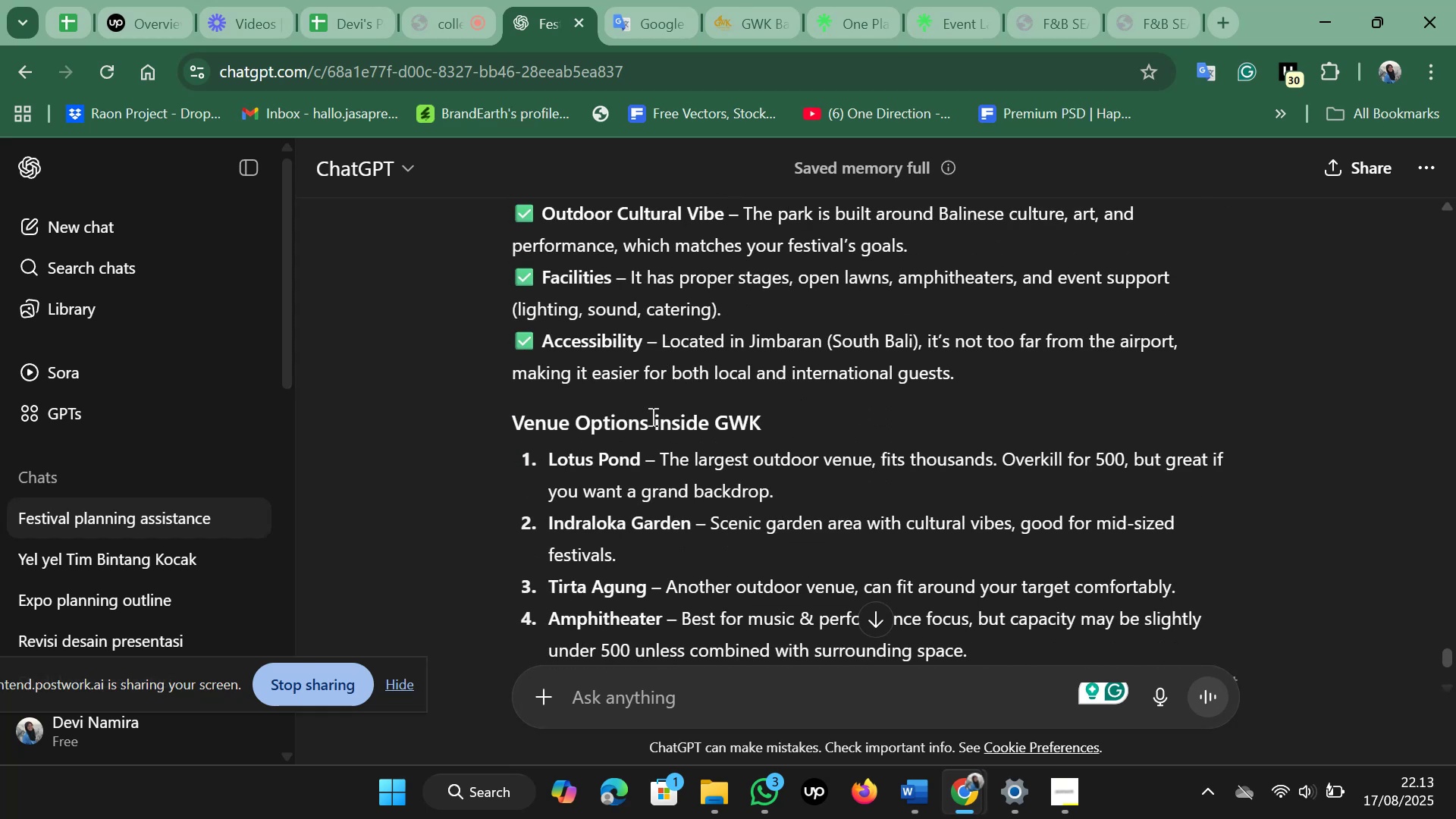 
left_click_drag(start_coordinate=[653, 458], to_coordinate=[792, 504])
 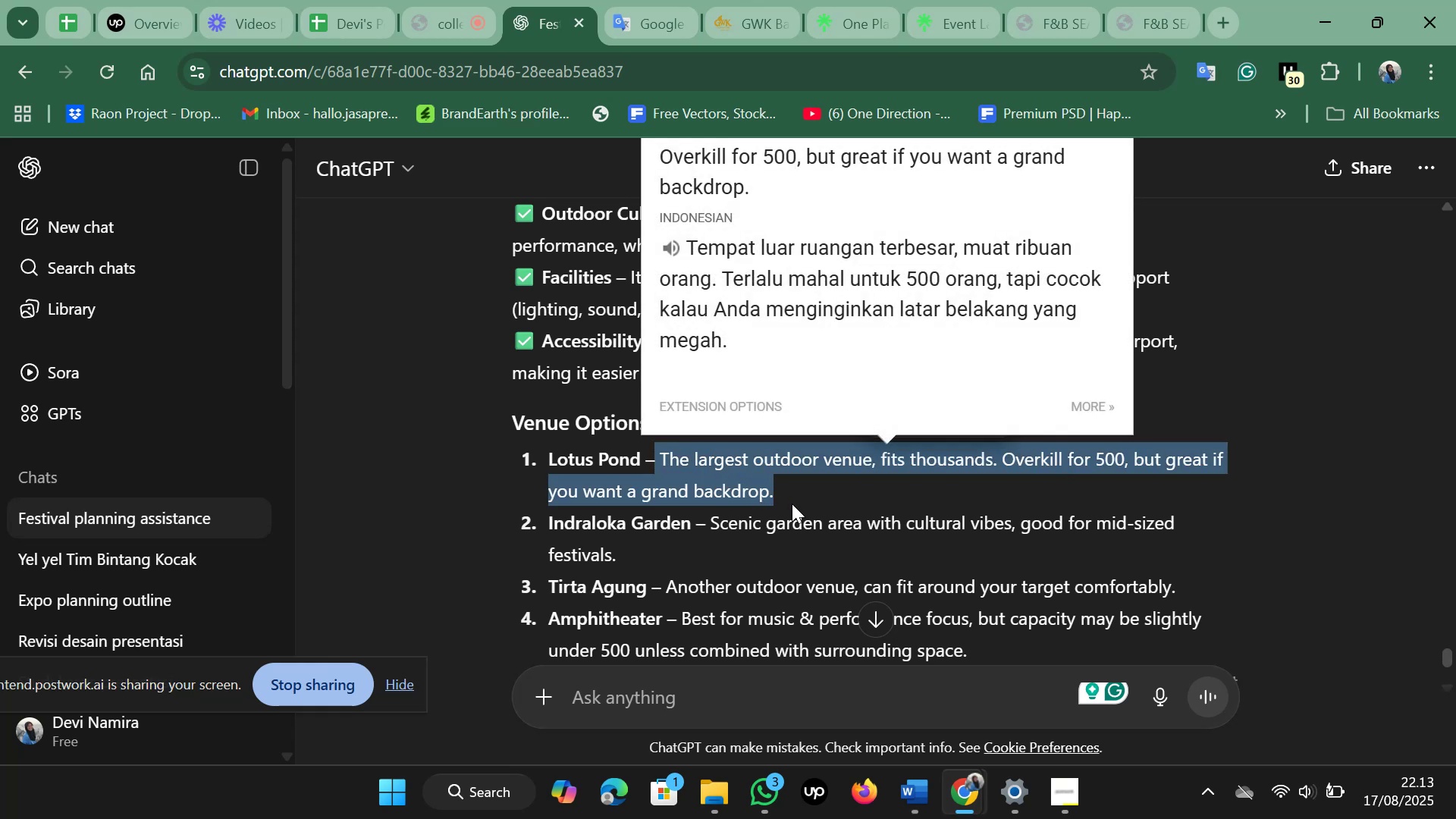 
wait(6.93)
 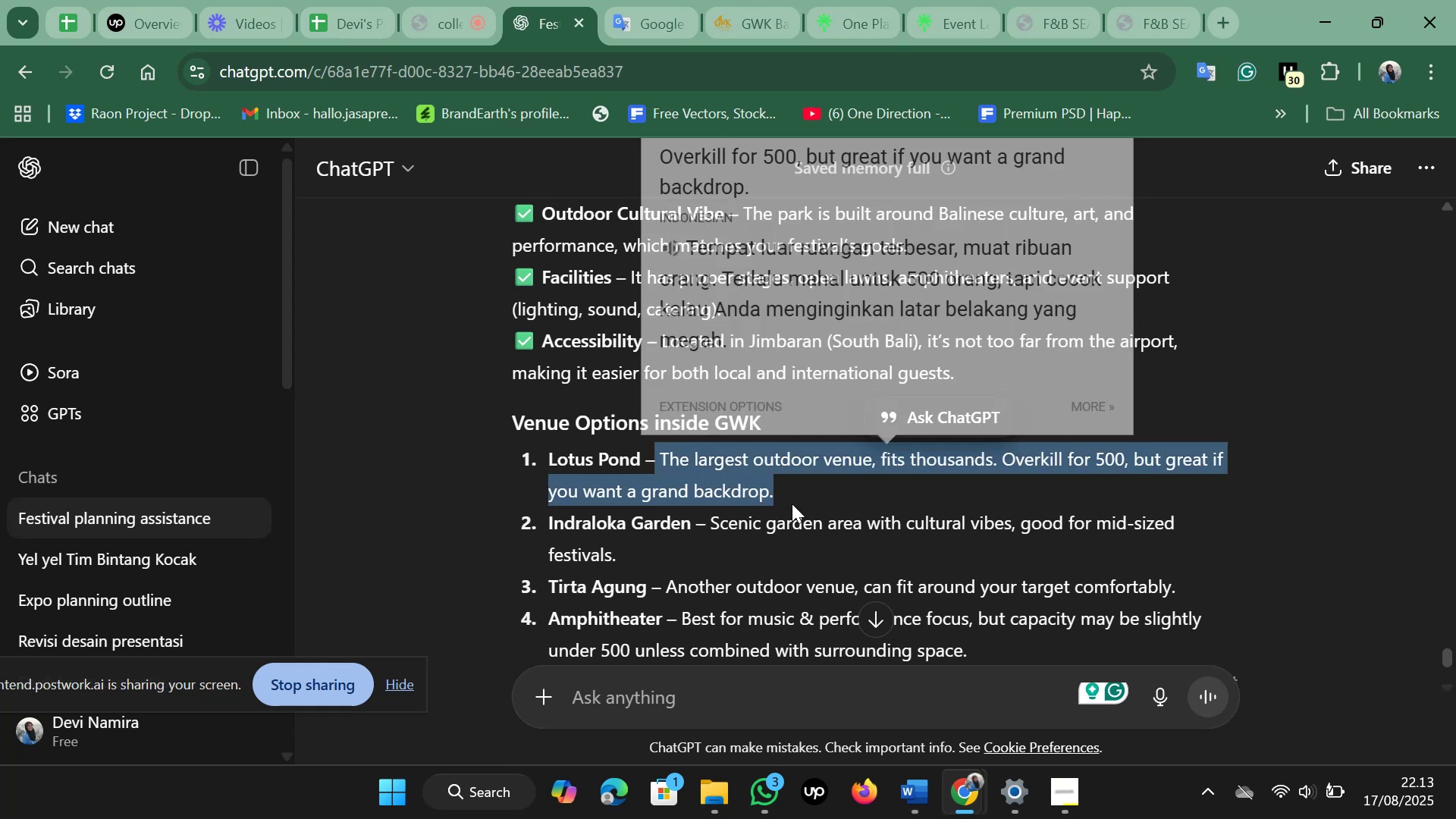 
left_click([792, 504])
 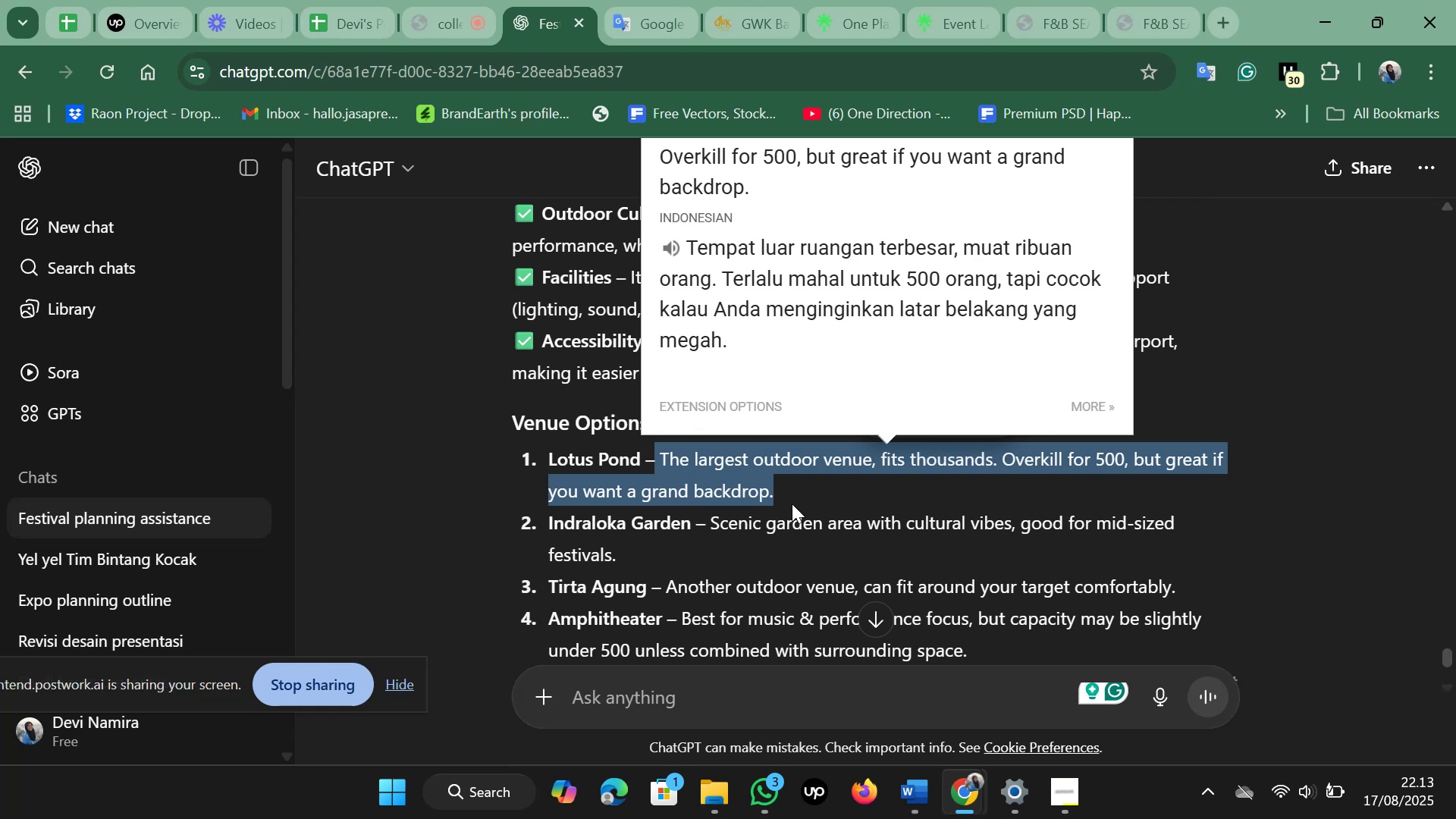 
left_click_drag(start_coordinate=[711, 526], to_coordinate=[733, 563])
 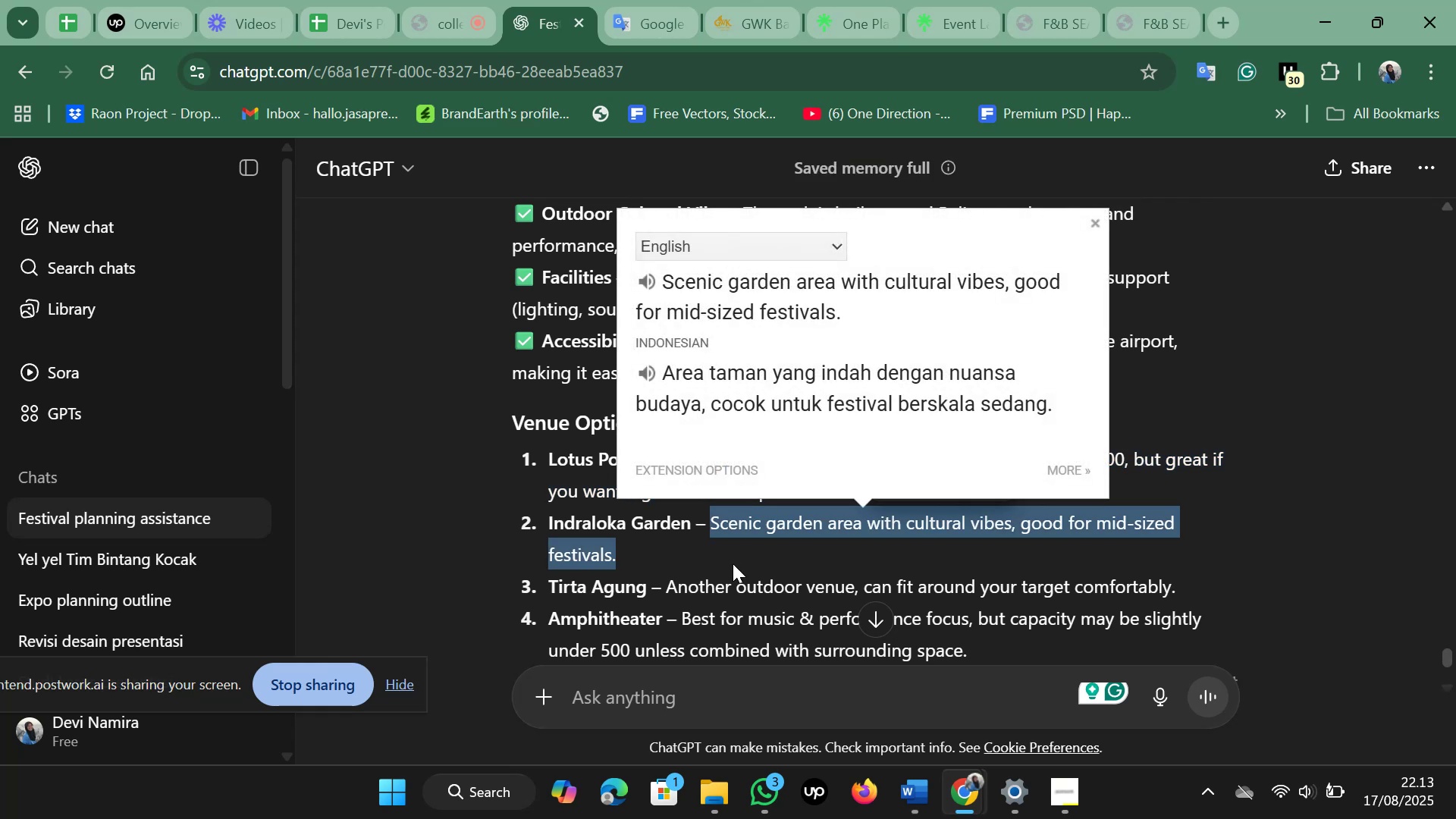 
wait(7.15)
 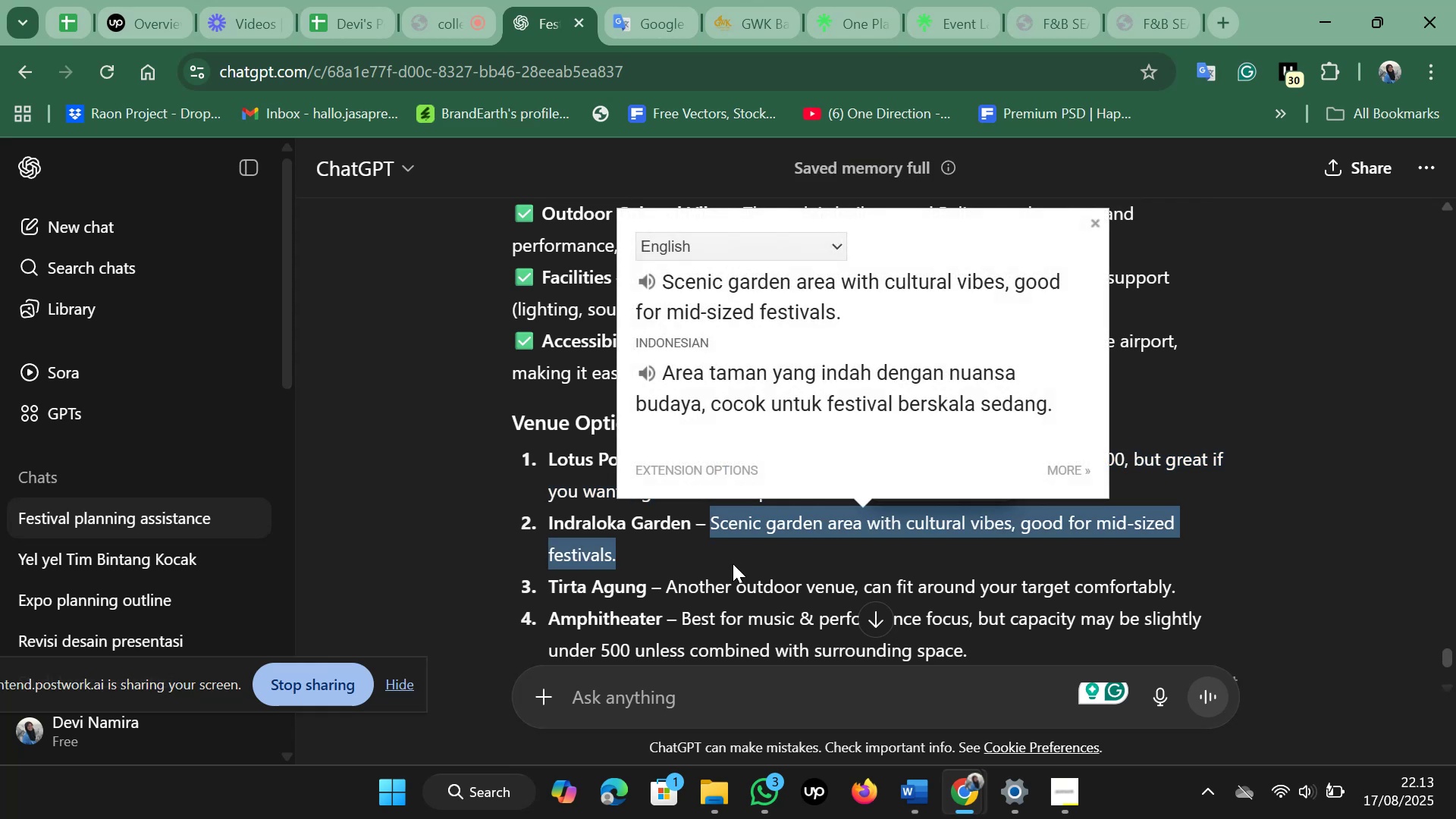 
left_click([733, 563])
 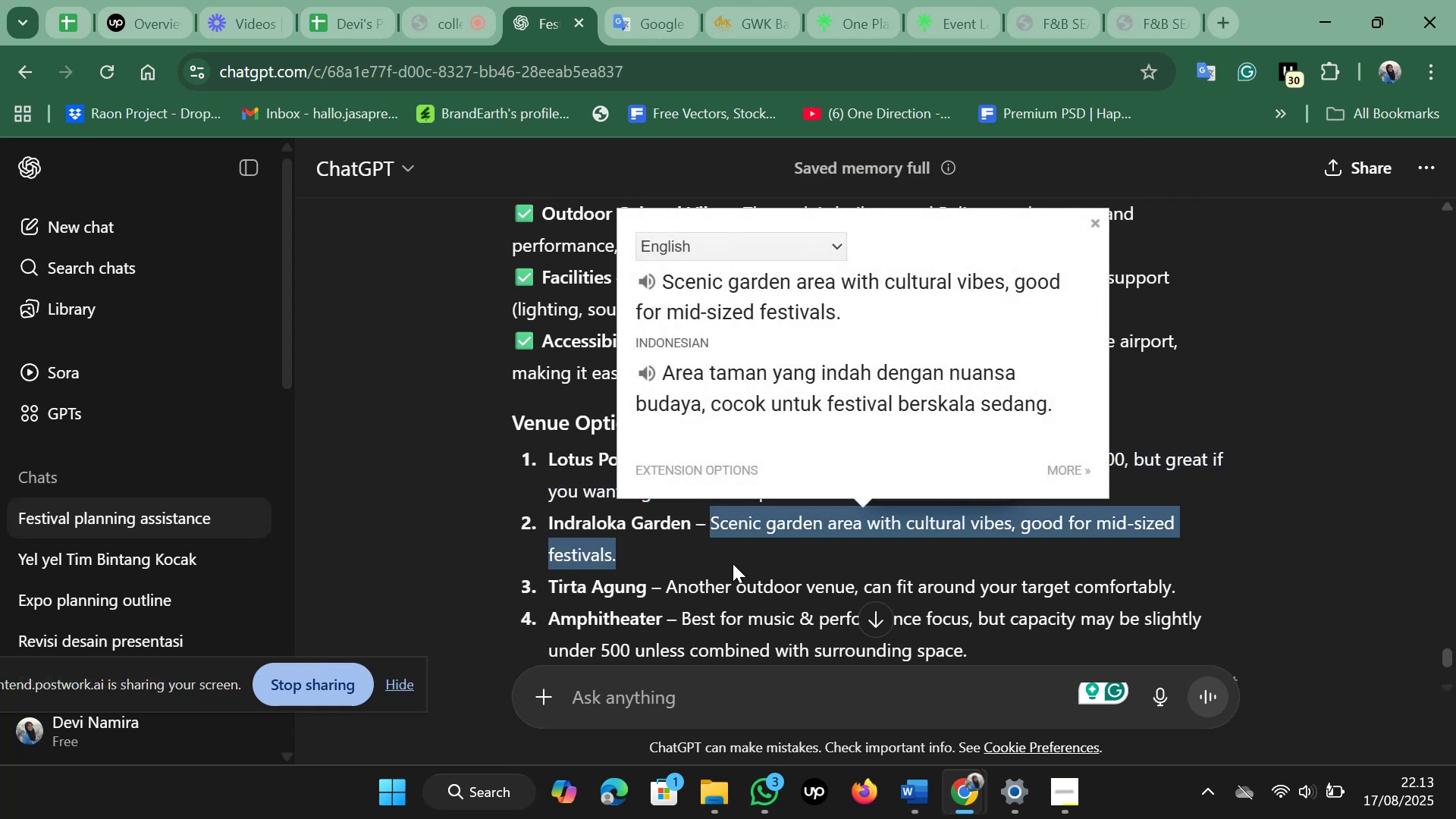 
scroll: coordinate [733, 563], scroll_direction: down, amount: 1.0
 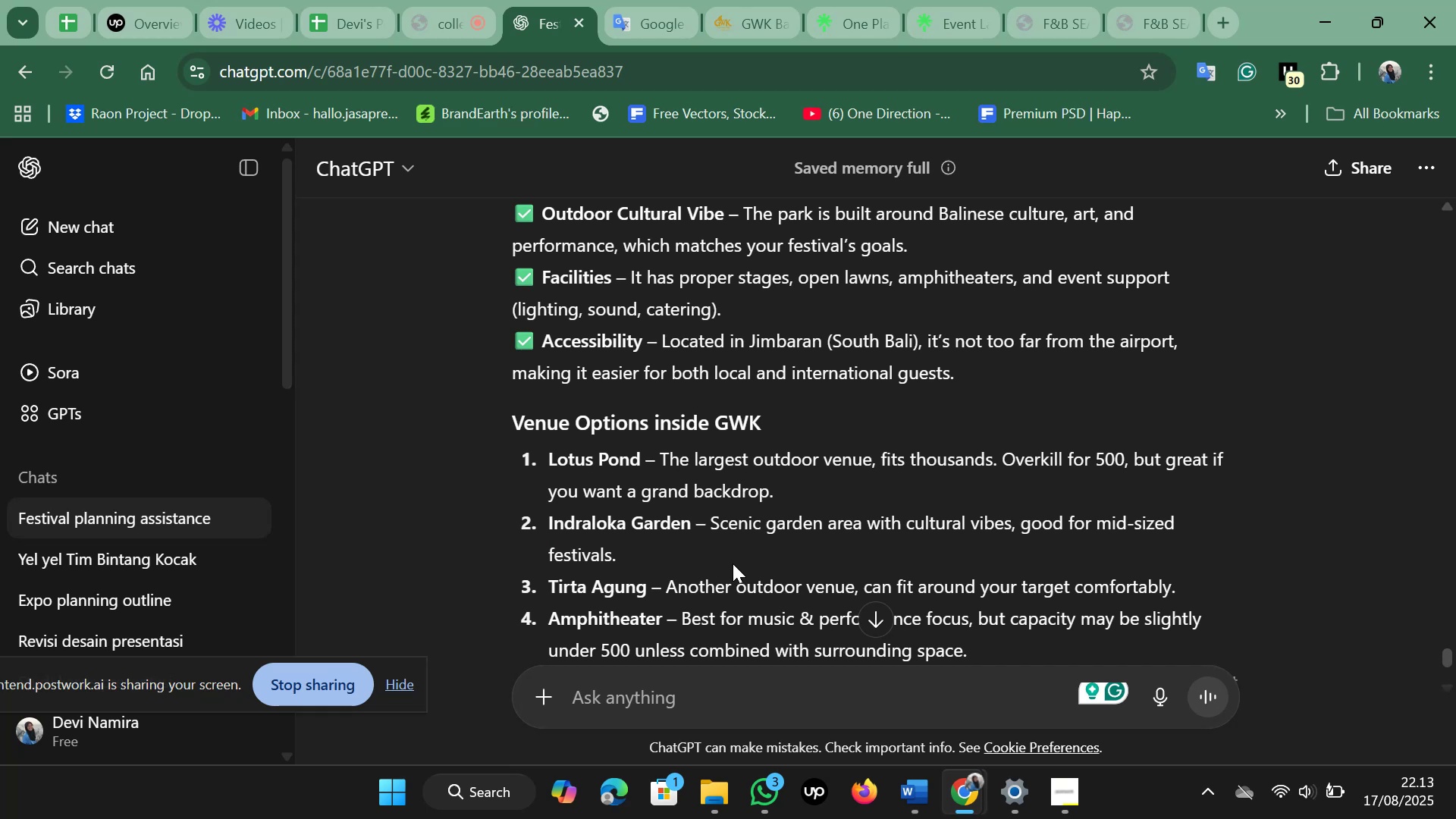 
left_click_drag(start_coordinate=[676, 472], to_coordinate=[1179, 482])
 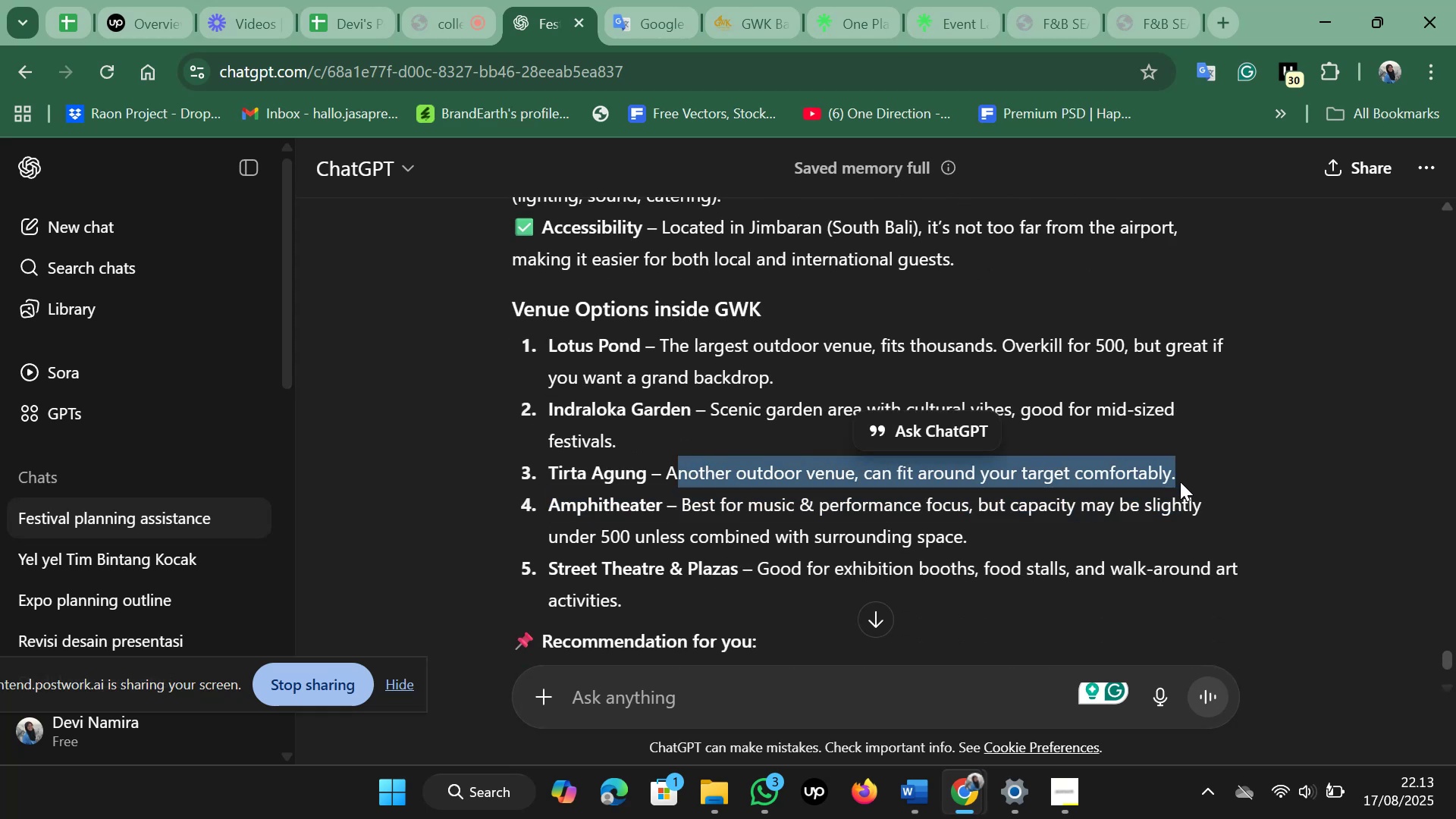 
left_click([1180, 483])
 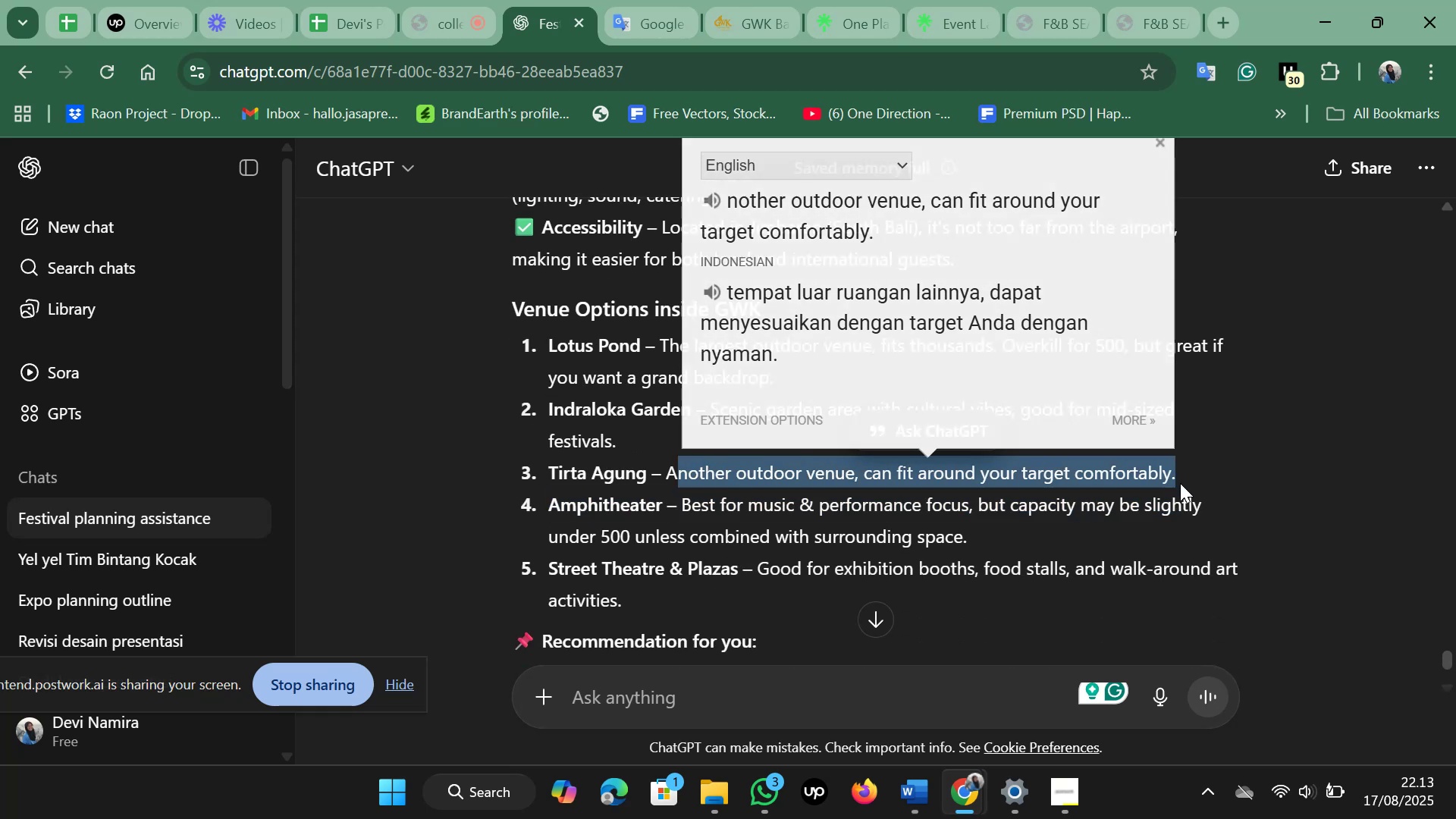 
left_click_drag(start_coordinate=[684, 504], to_coordinate=[977, 551])
 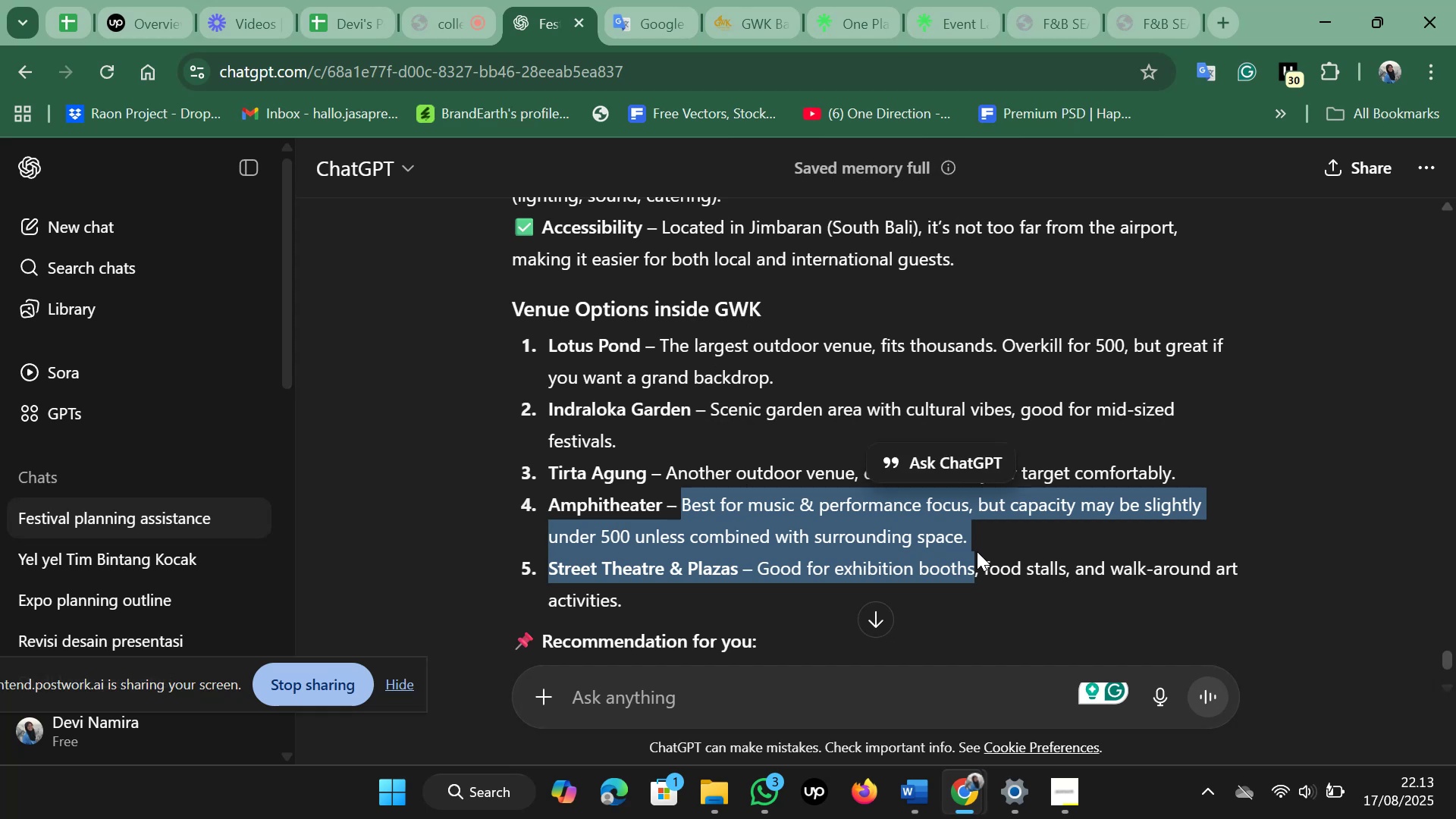 
left_click([977, 551])
 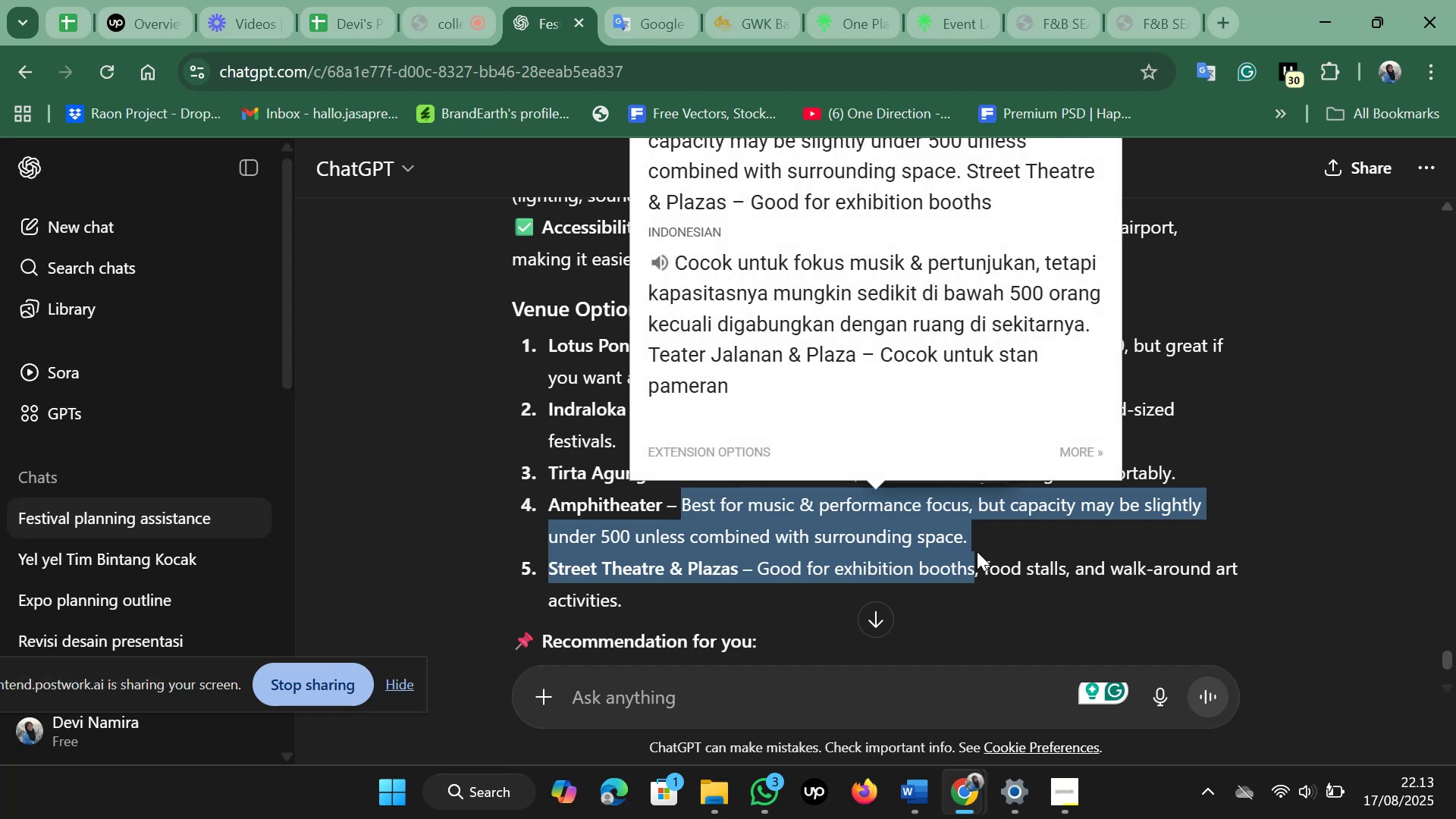 
scroll: coordinate [951, 535], scroll_direction: down, amount: 2.0
 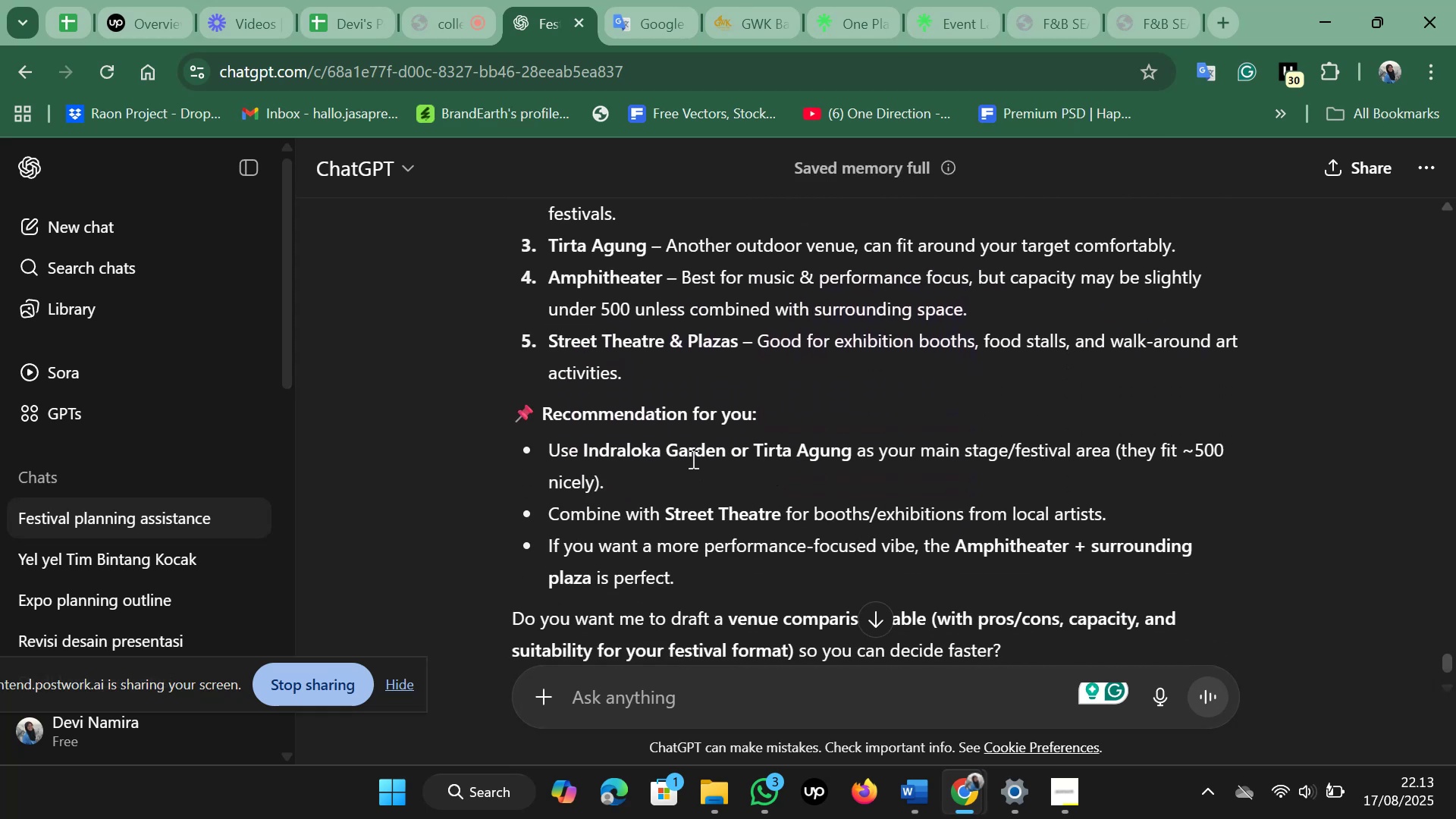 
wait(5.16)
 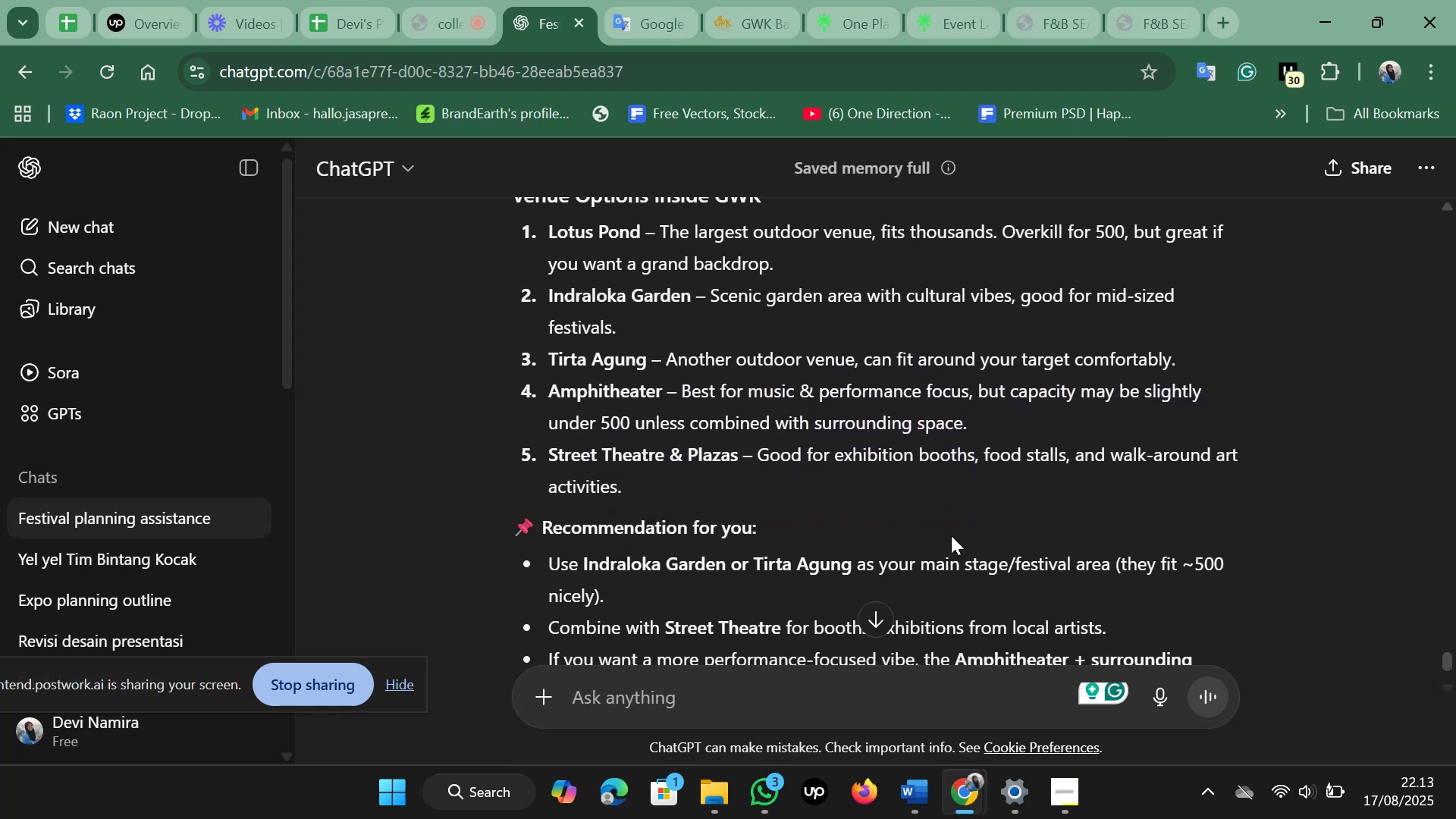 
scroll: coordinate [665, 448], scroll_direction: up, amount: 2.0
 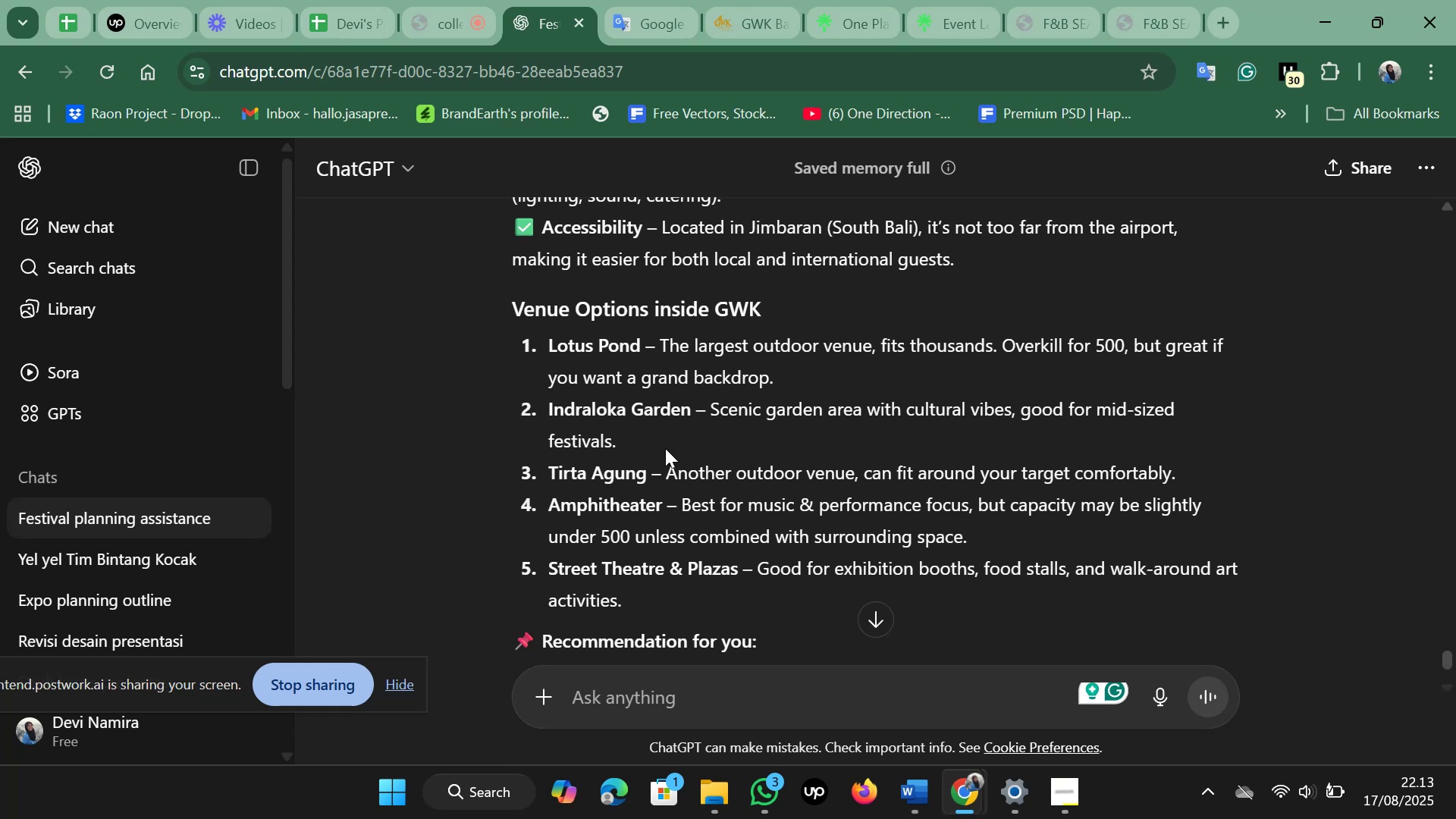 
scroll: coordinate [665, 448], scroll_direction: down, amount: 1.0
 